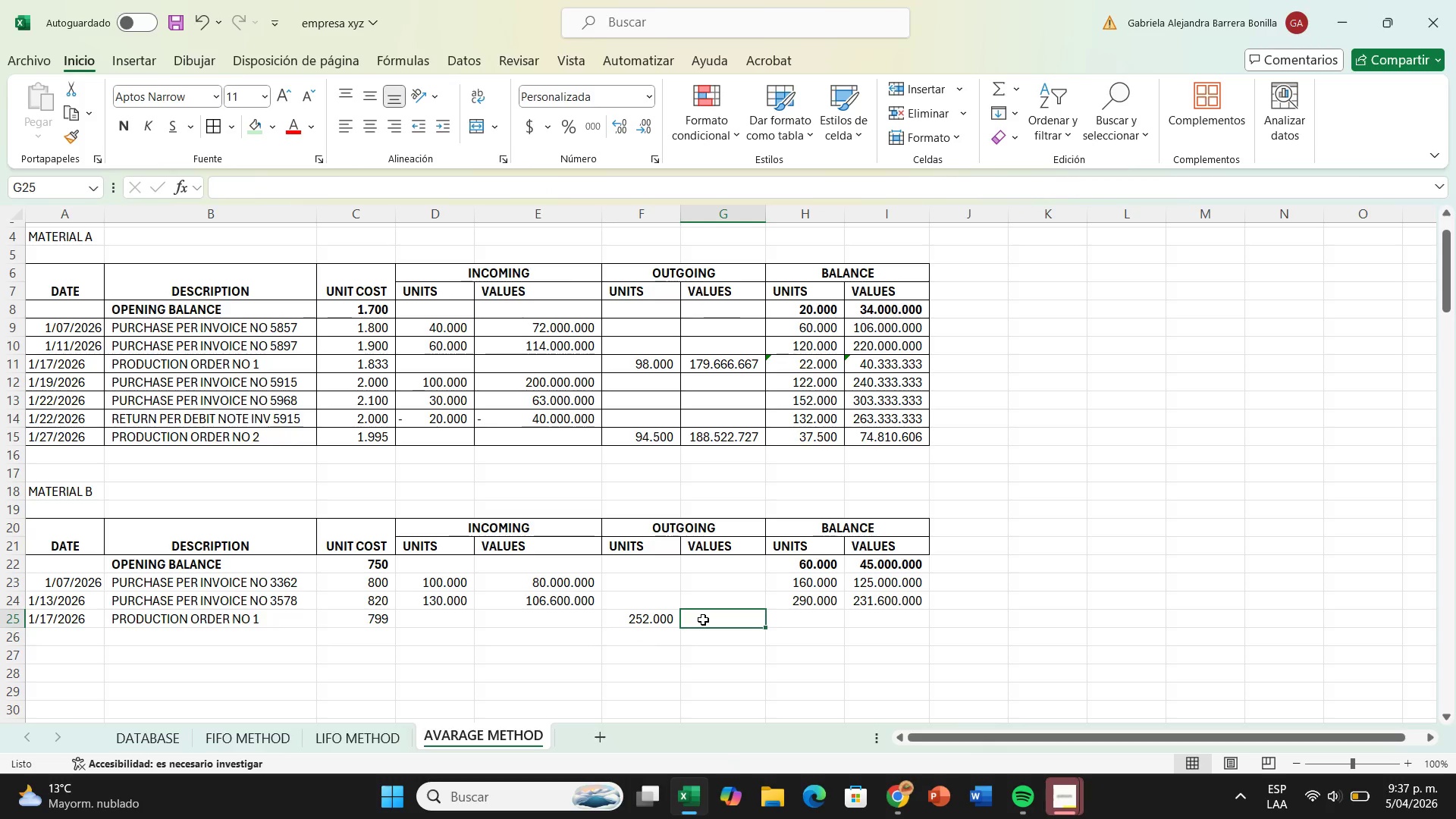 
key(Shift+ShiftRight)
 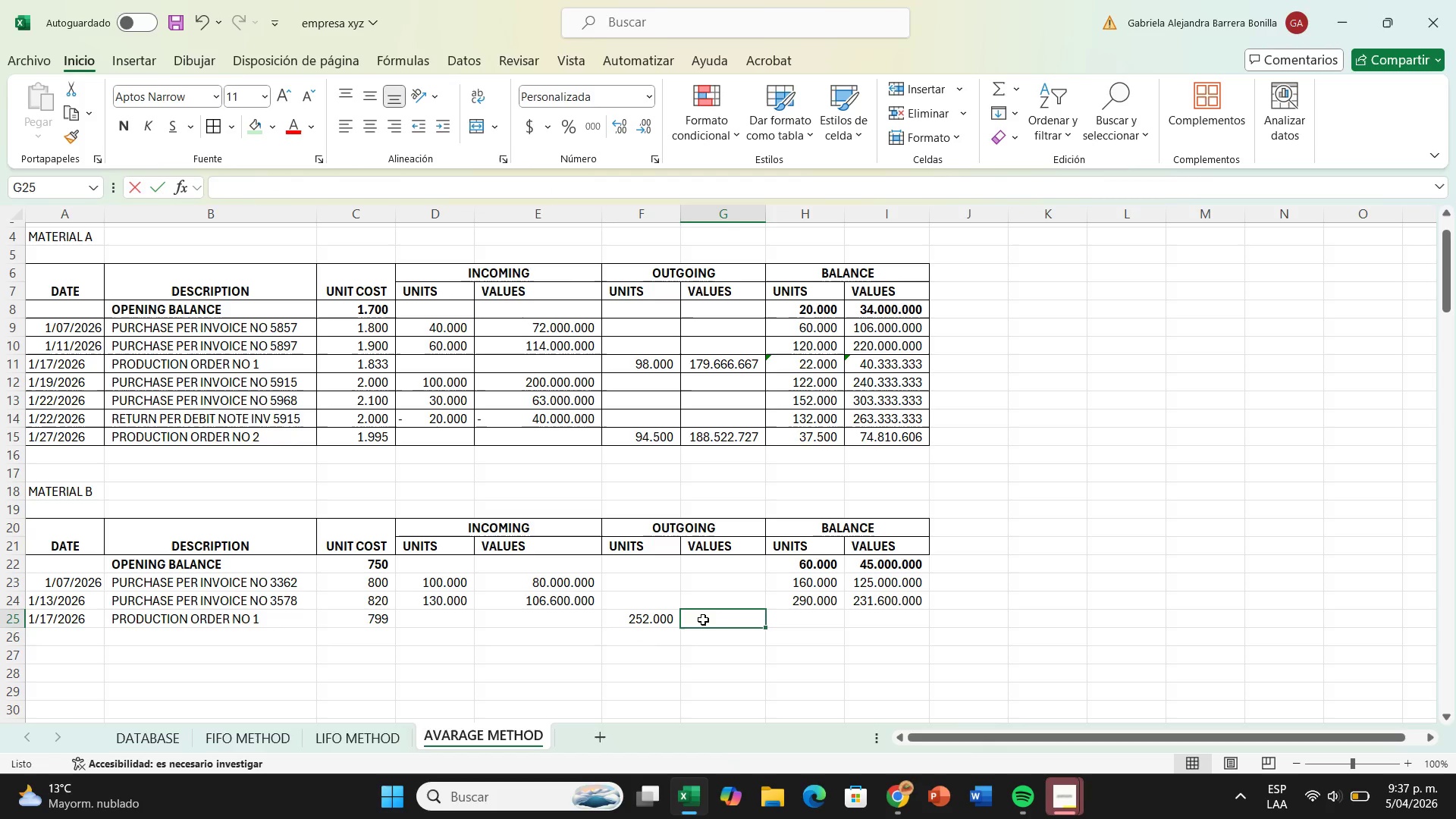 
key(Shift+0)
 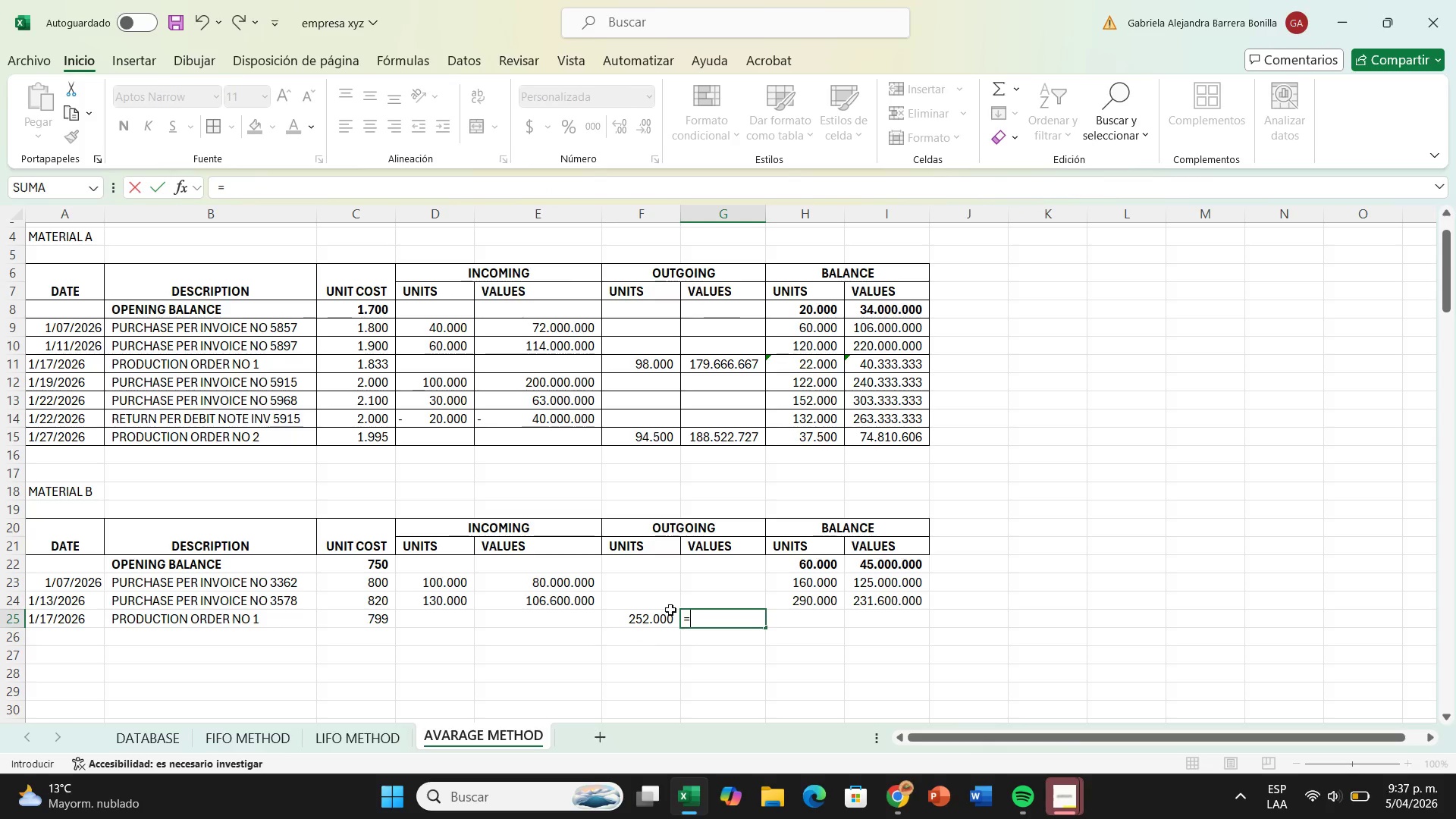 
left_click([663, 616])
 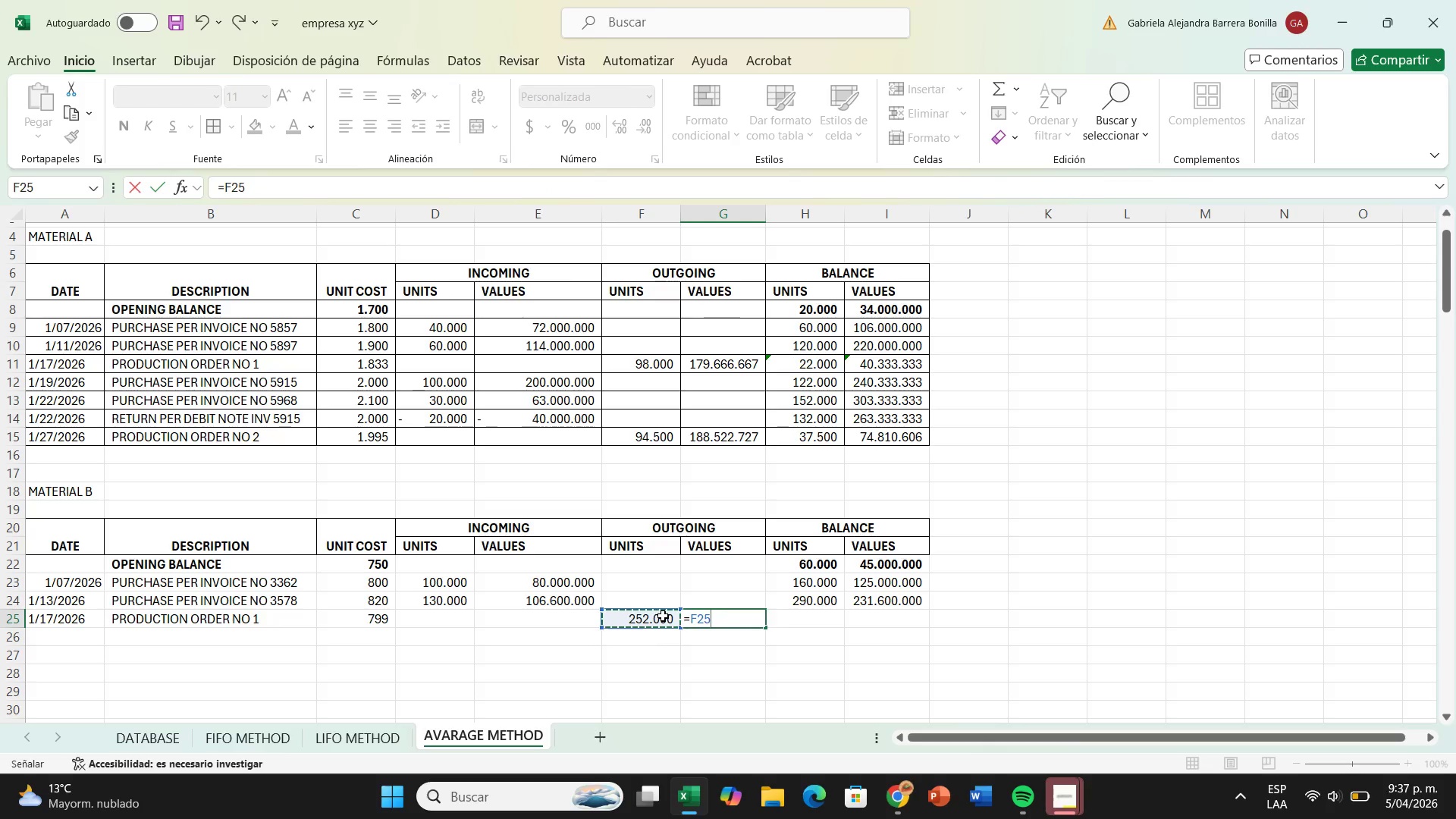 
key(Shift+Equal)
 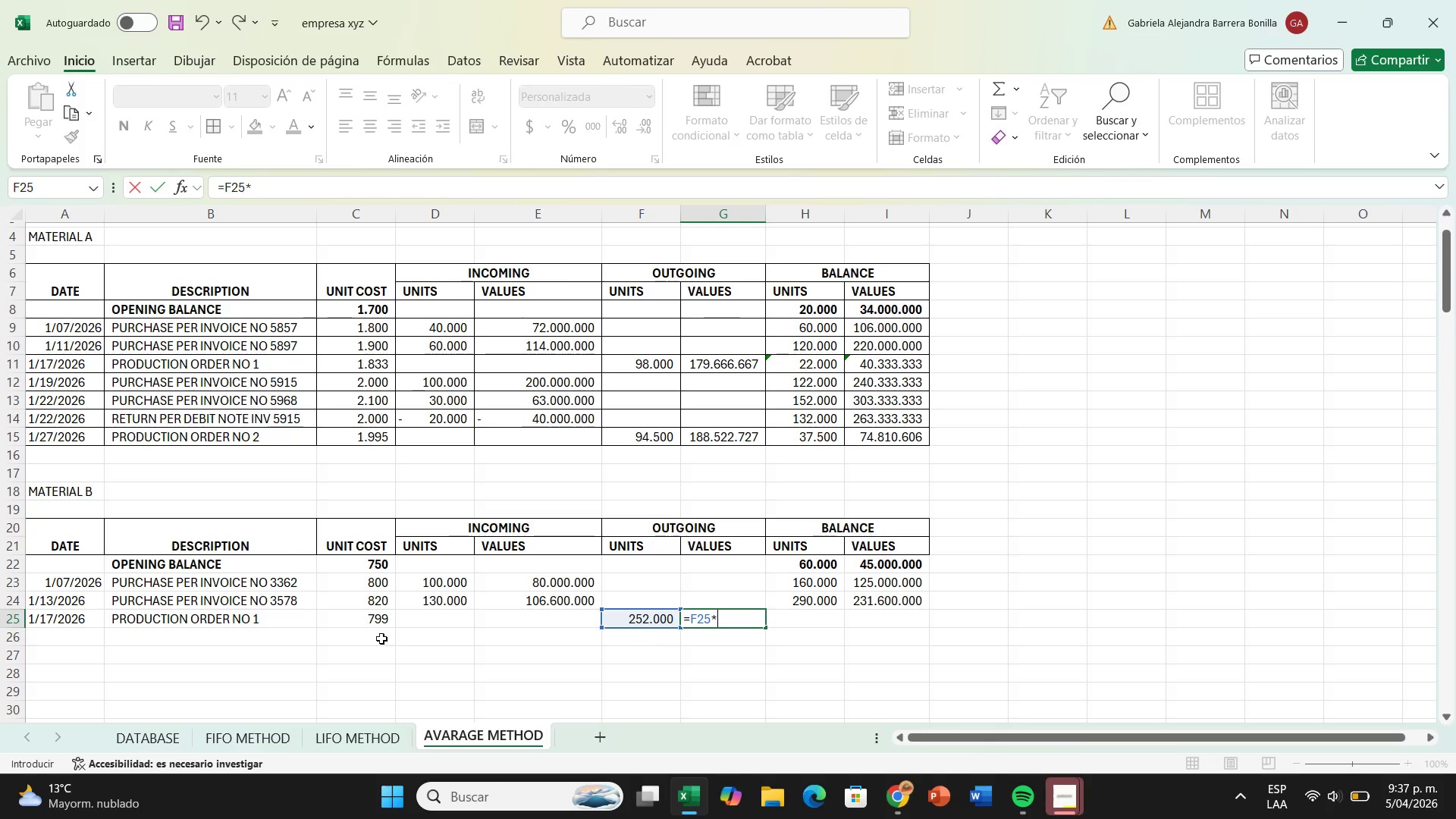 
left_click([381, 623])
 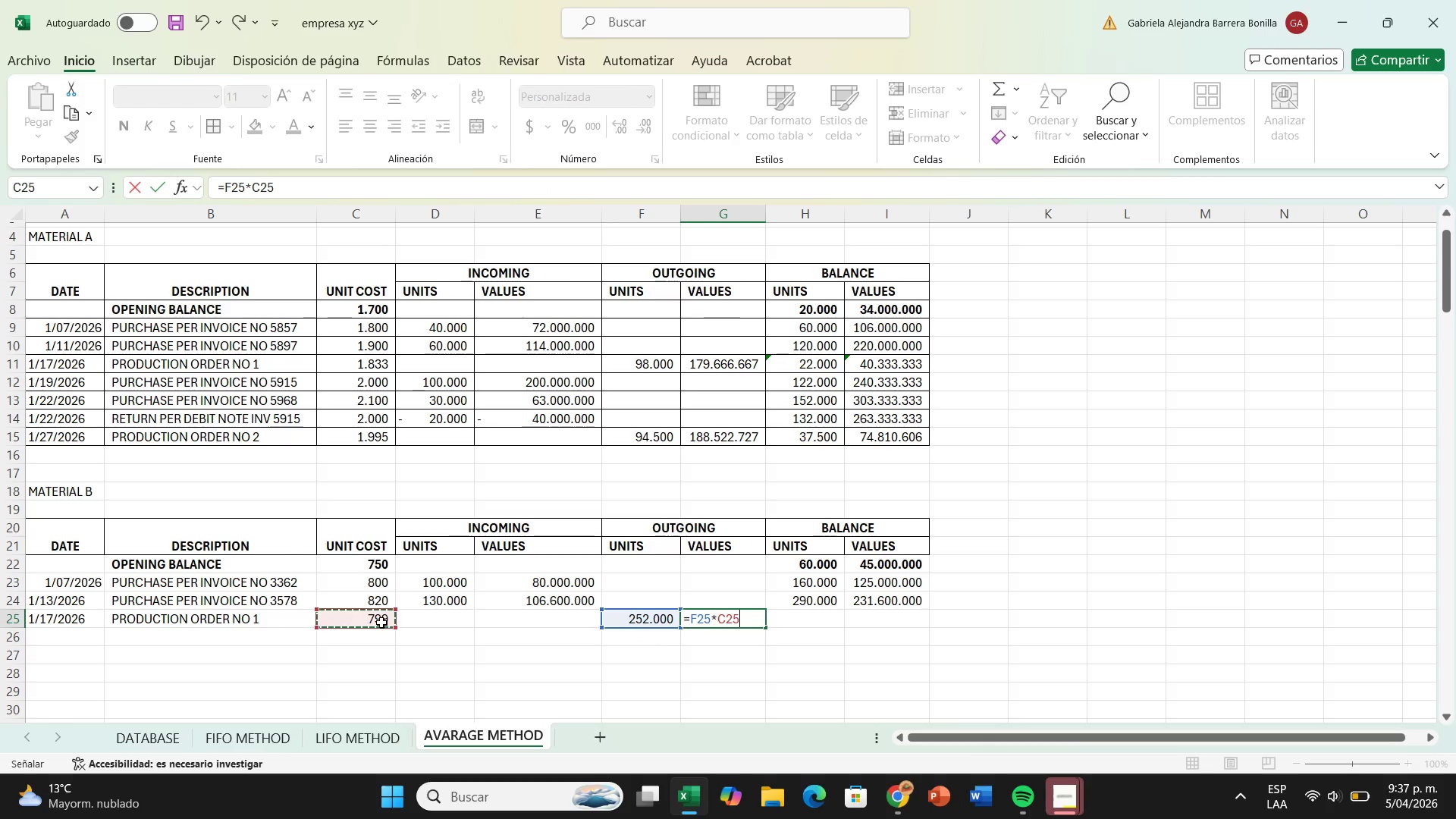 
key(Enter)
 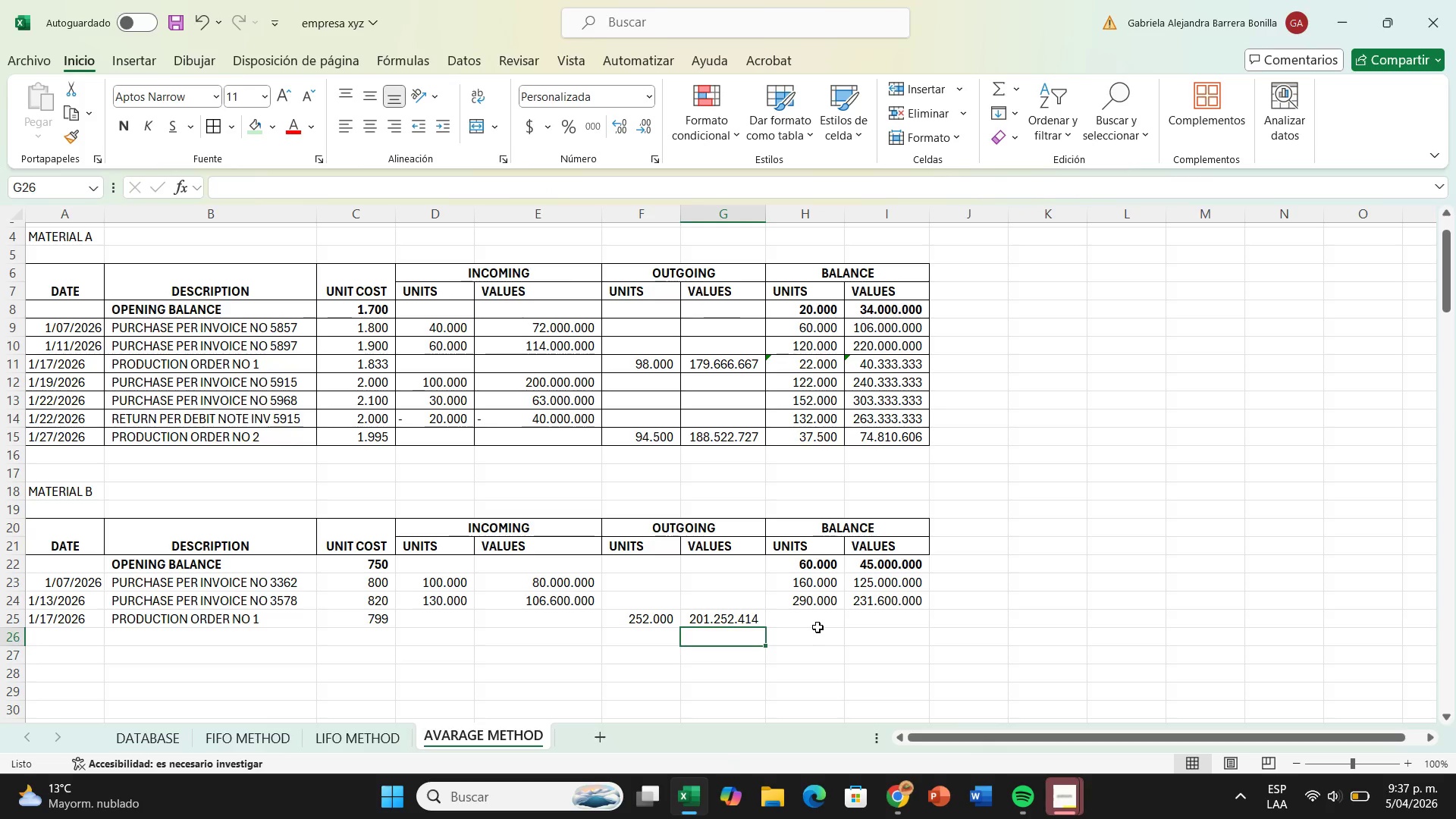 
left_click([819, 621])
 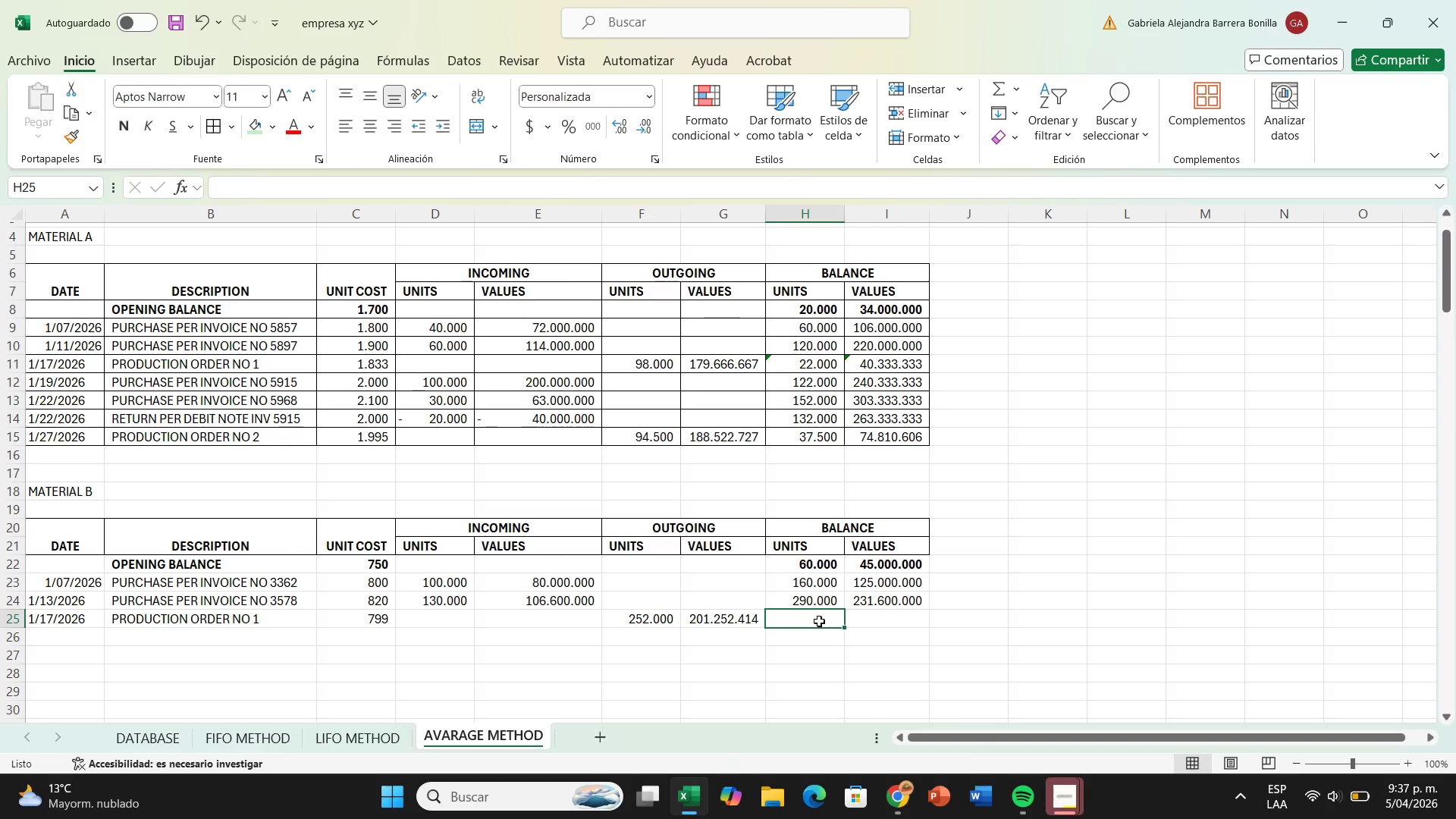 
key(Shift+0)
 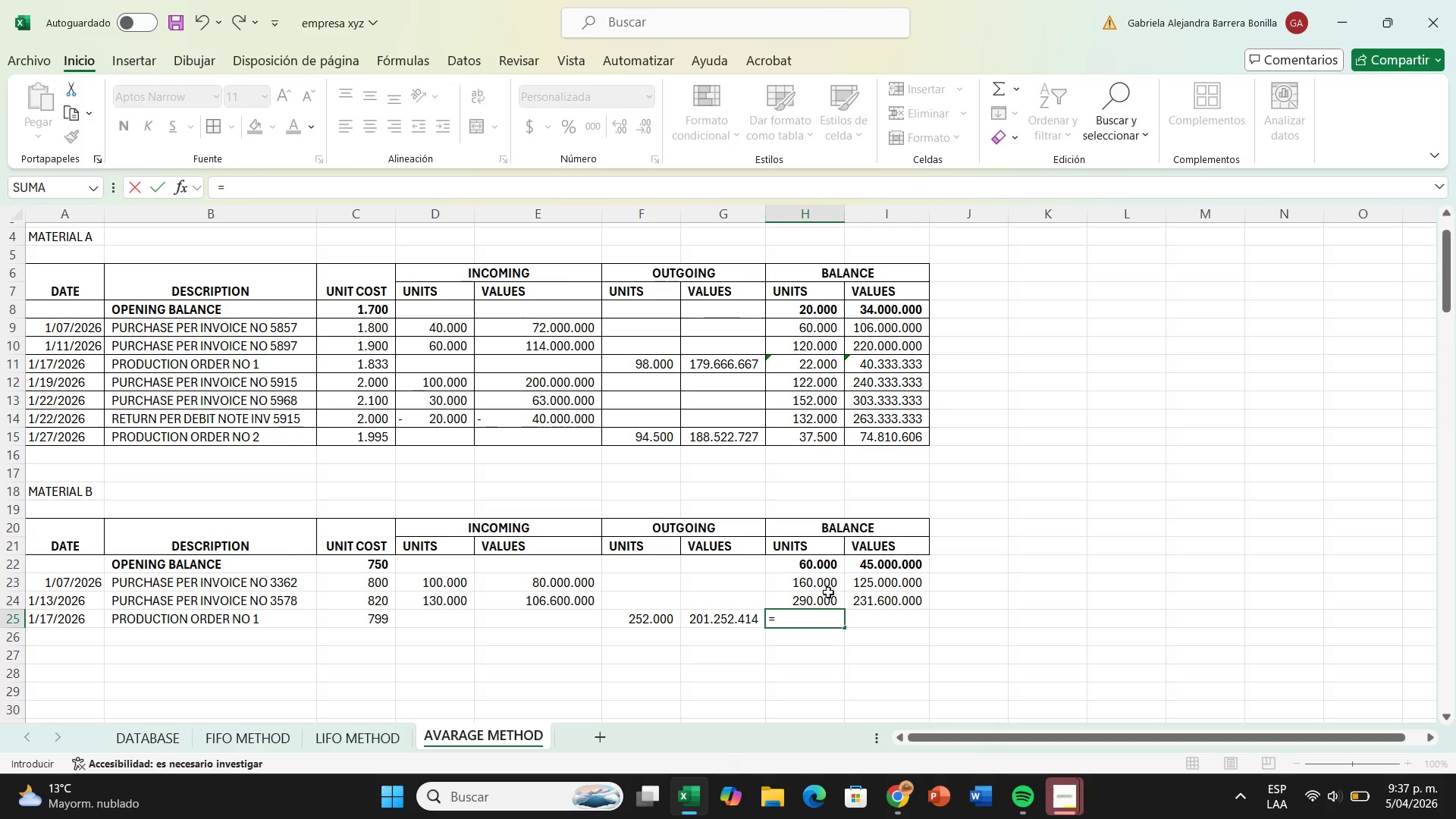 
left_click([830, 598])
 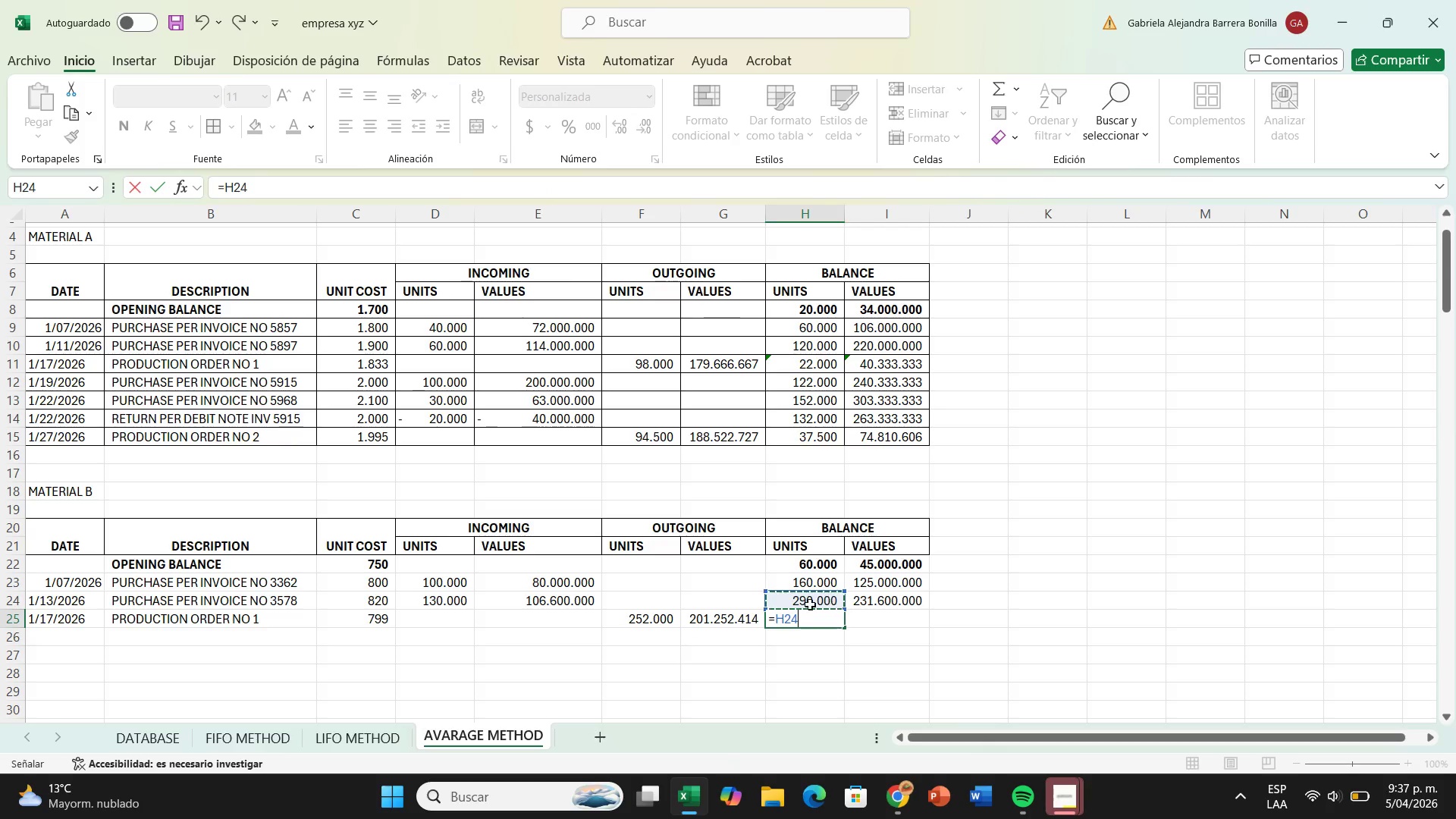 
key(Slash)
 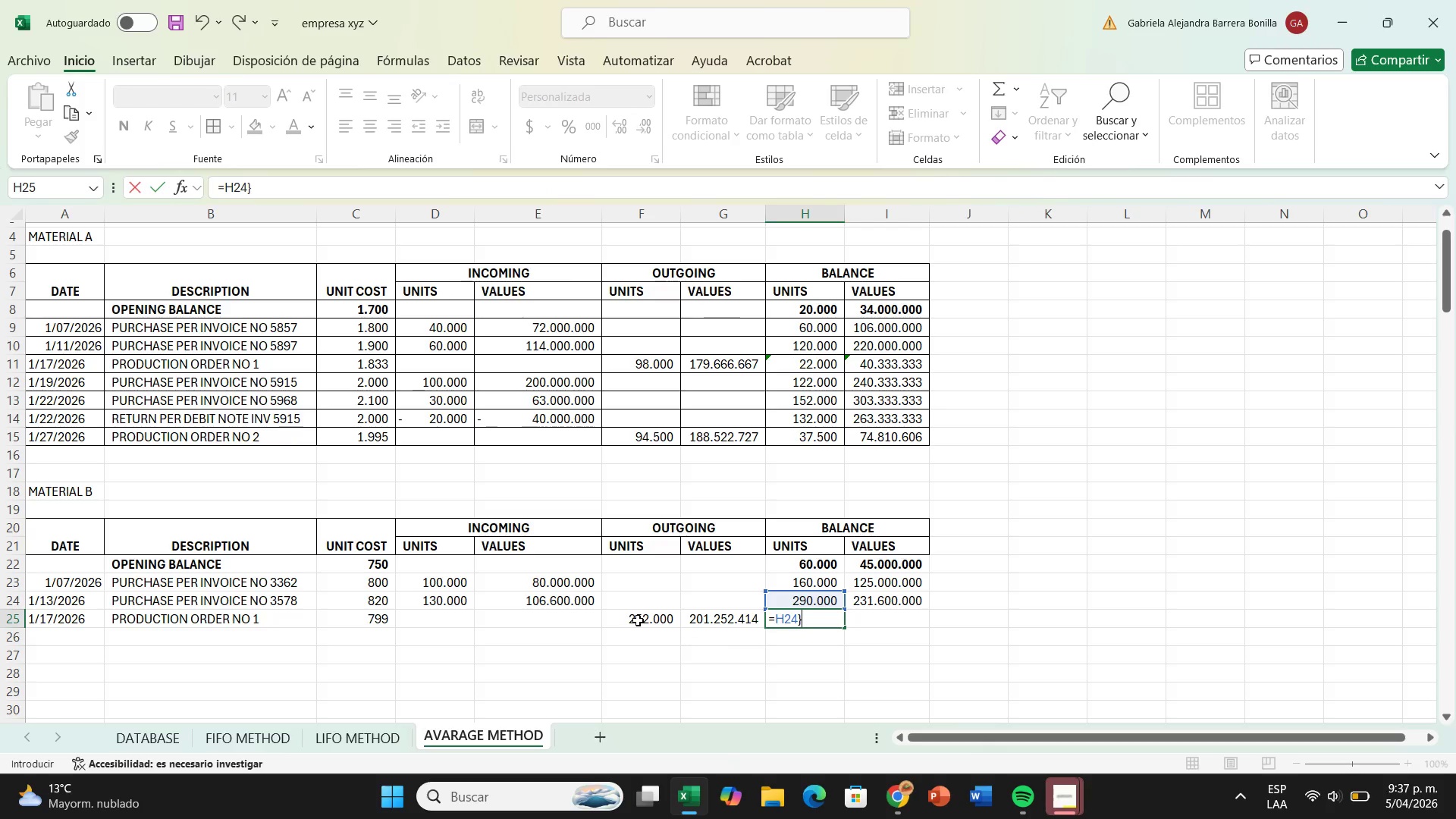 
key(Backspace)
 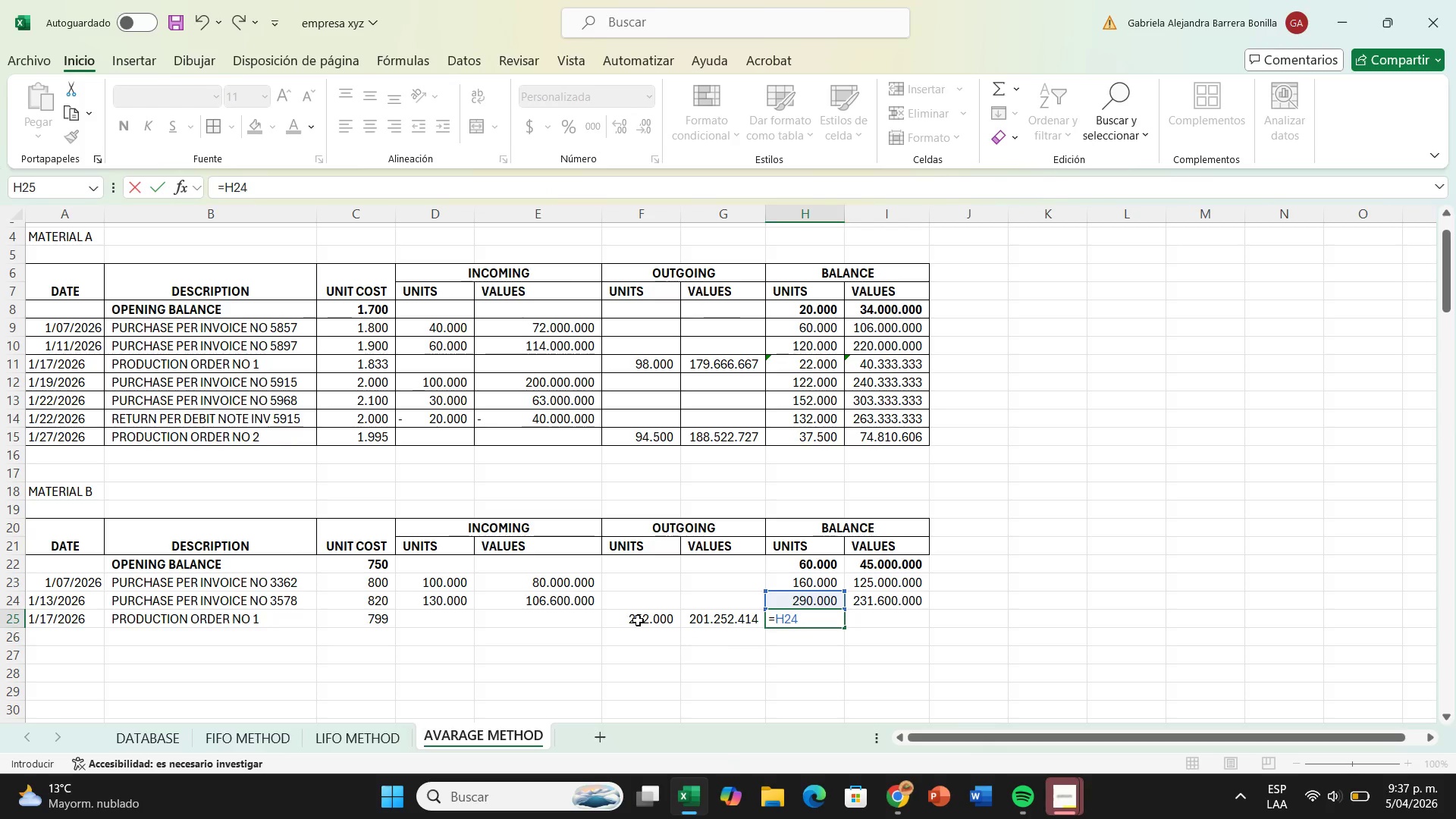 
key(Equal)
 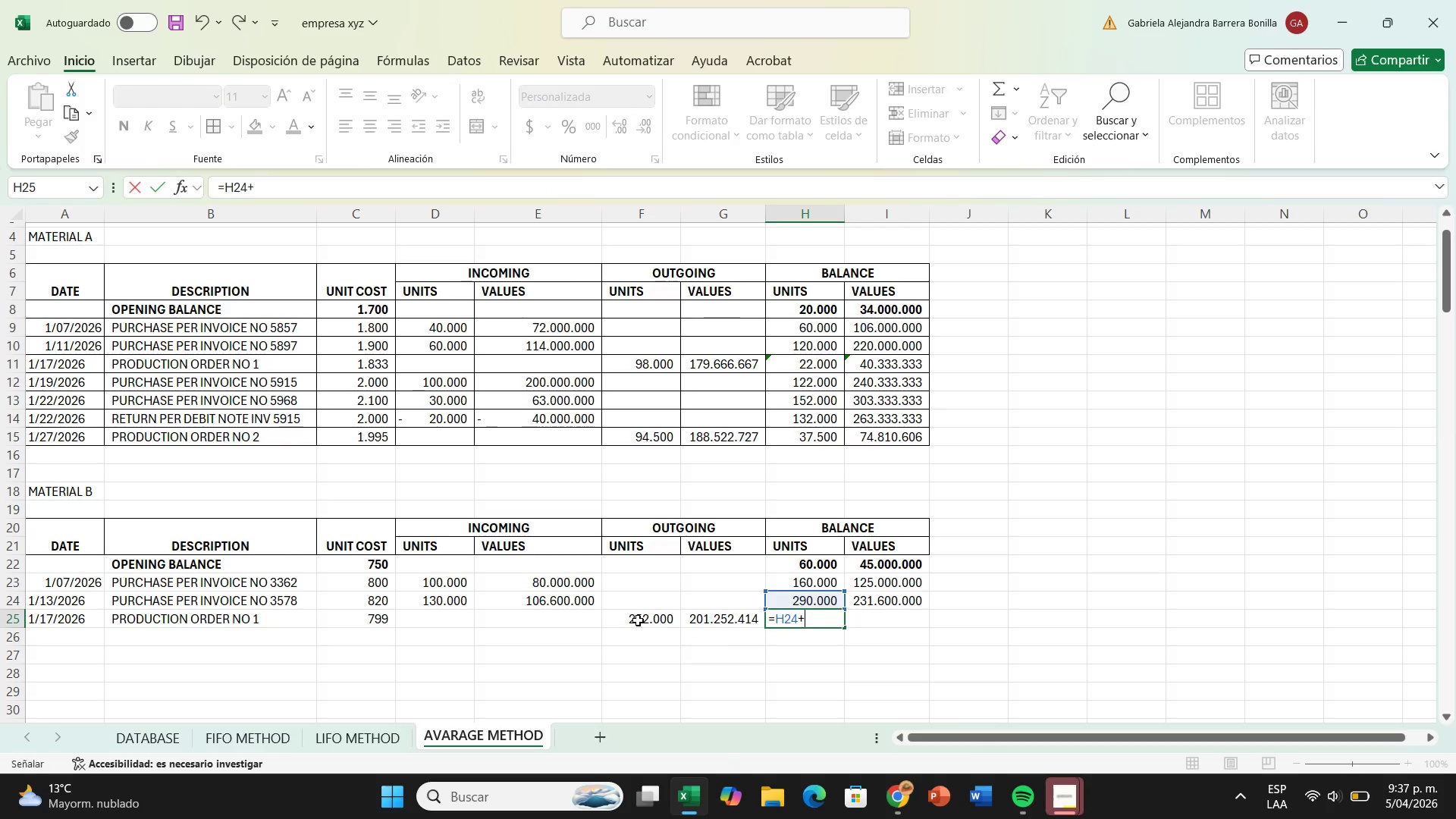 
left_click([638, 620])
 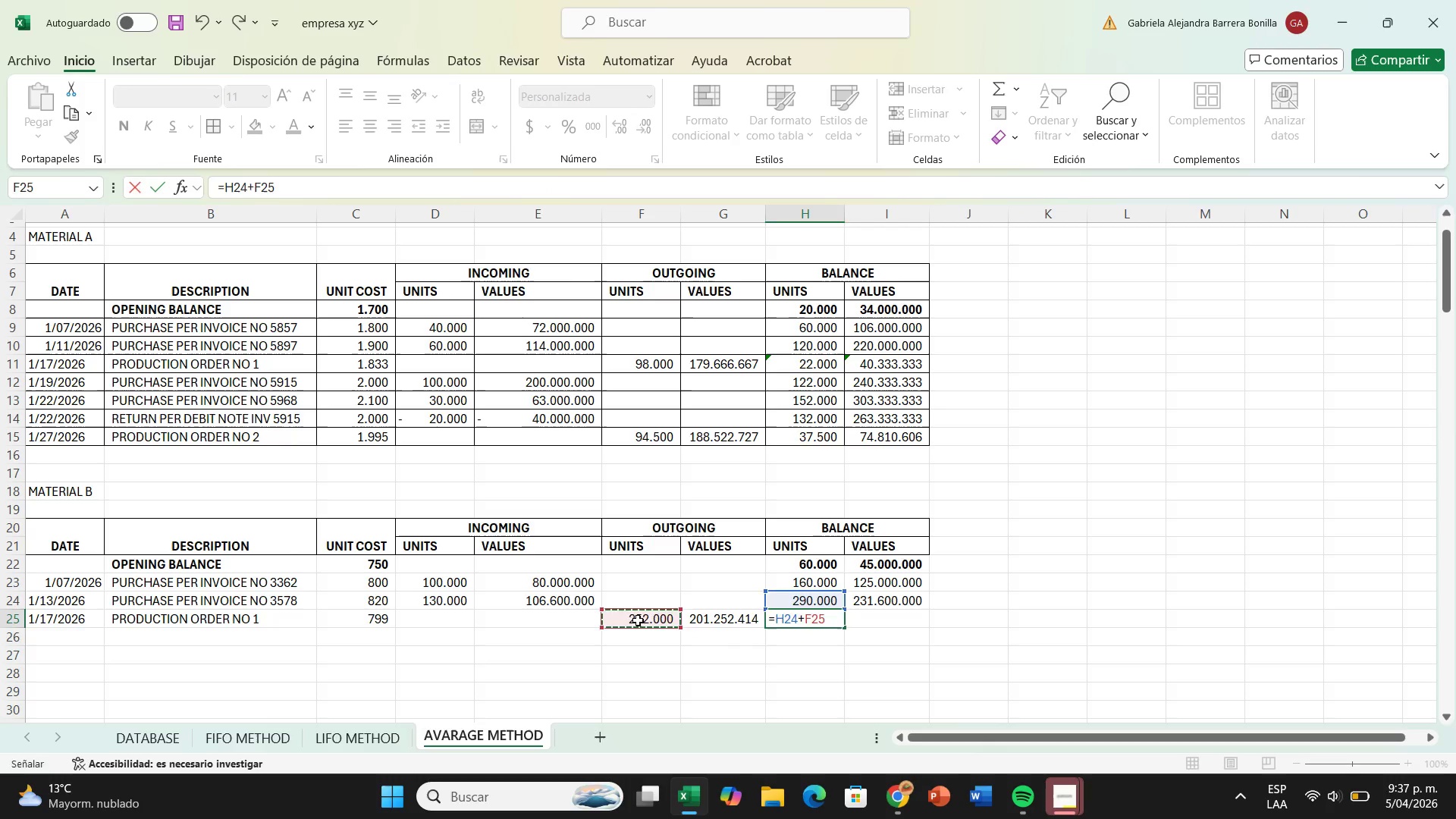 
key(Enter)
 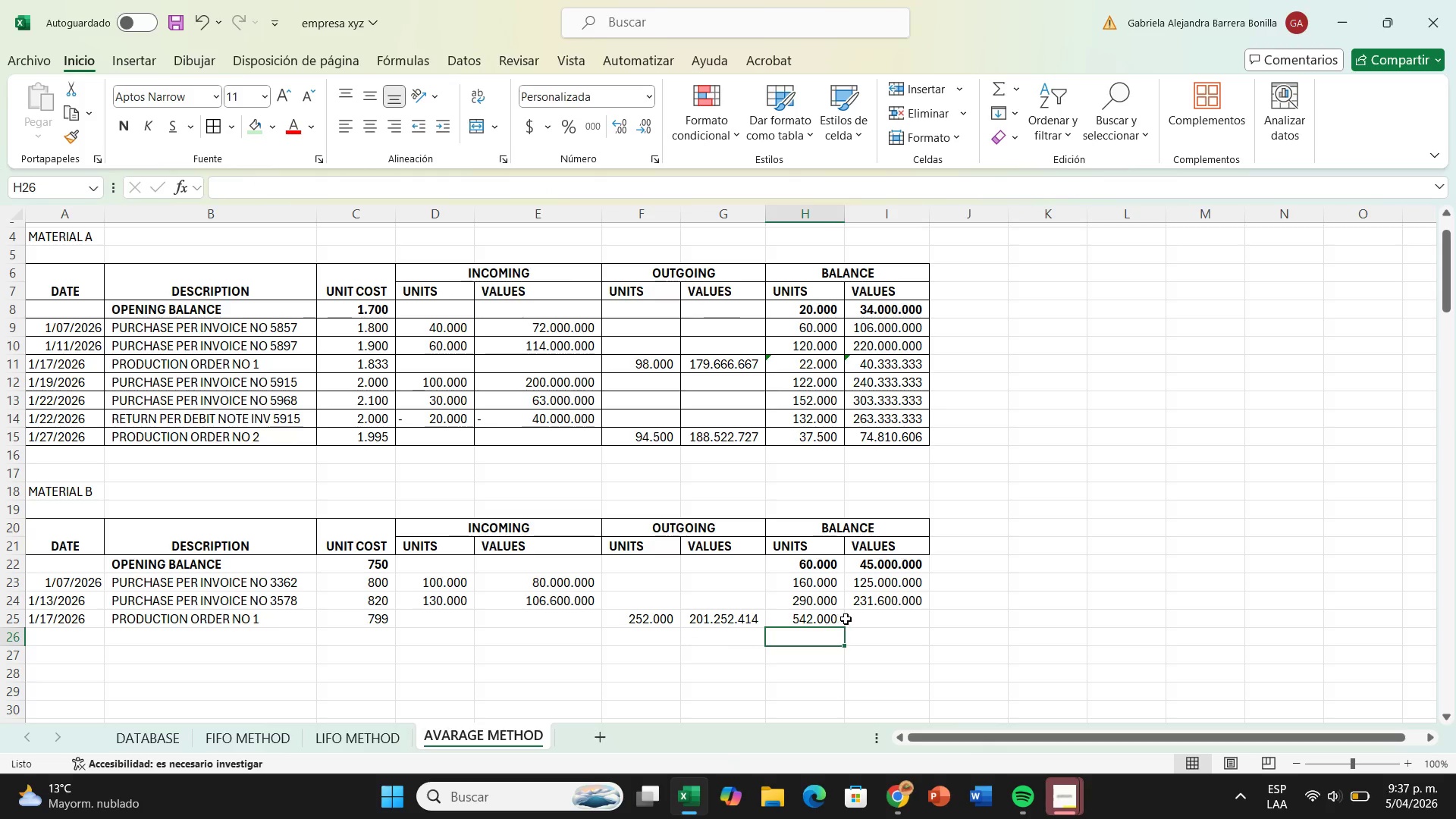 
left_click([846, 618])
 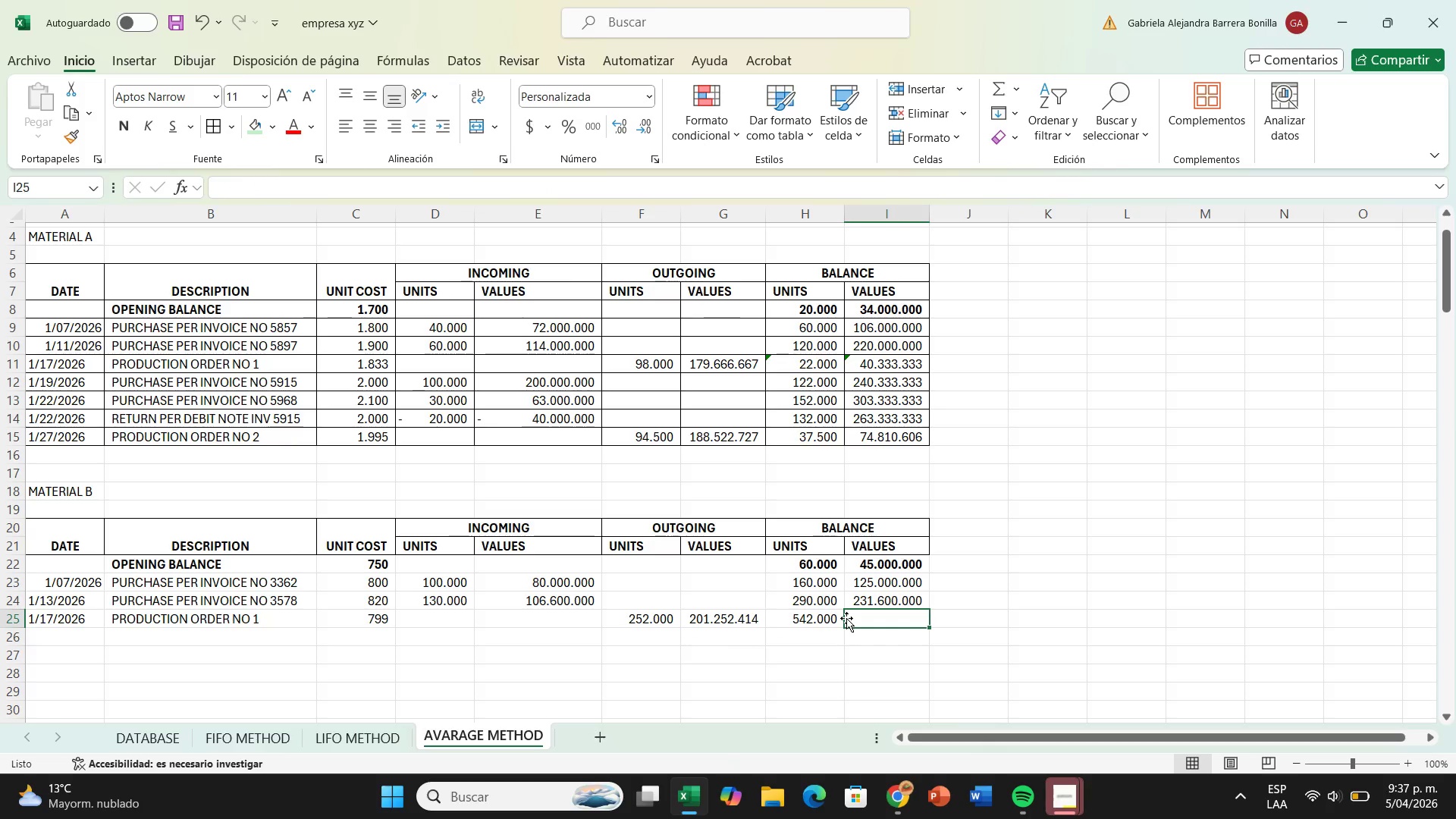 
key(Shift+0)
 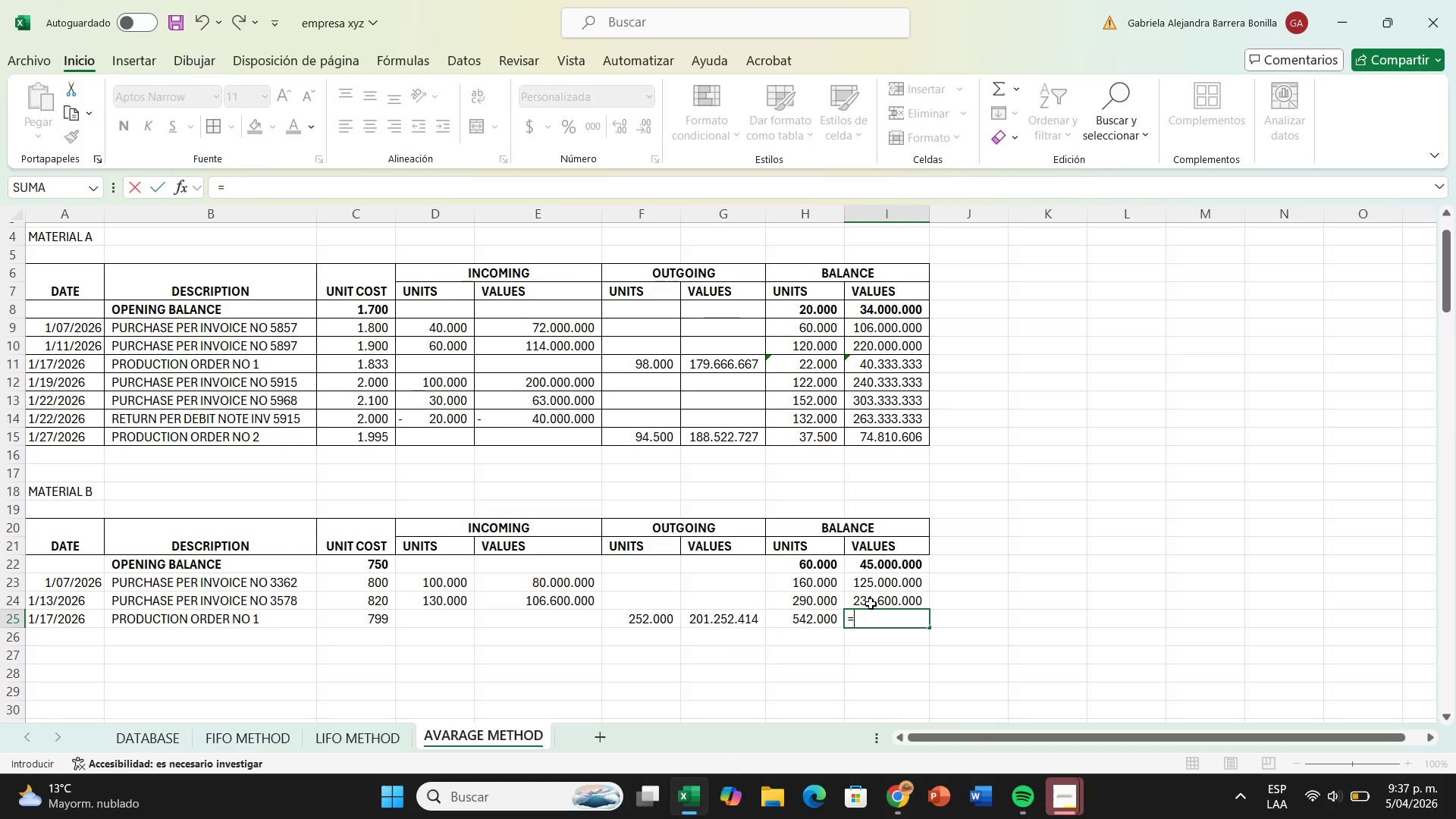 
left_click([871, 604])
 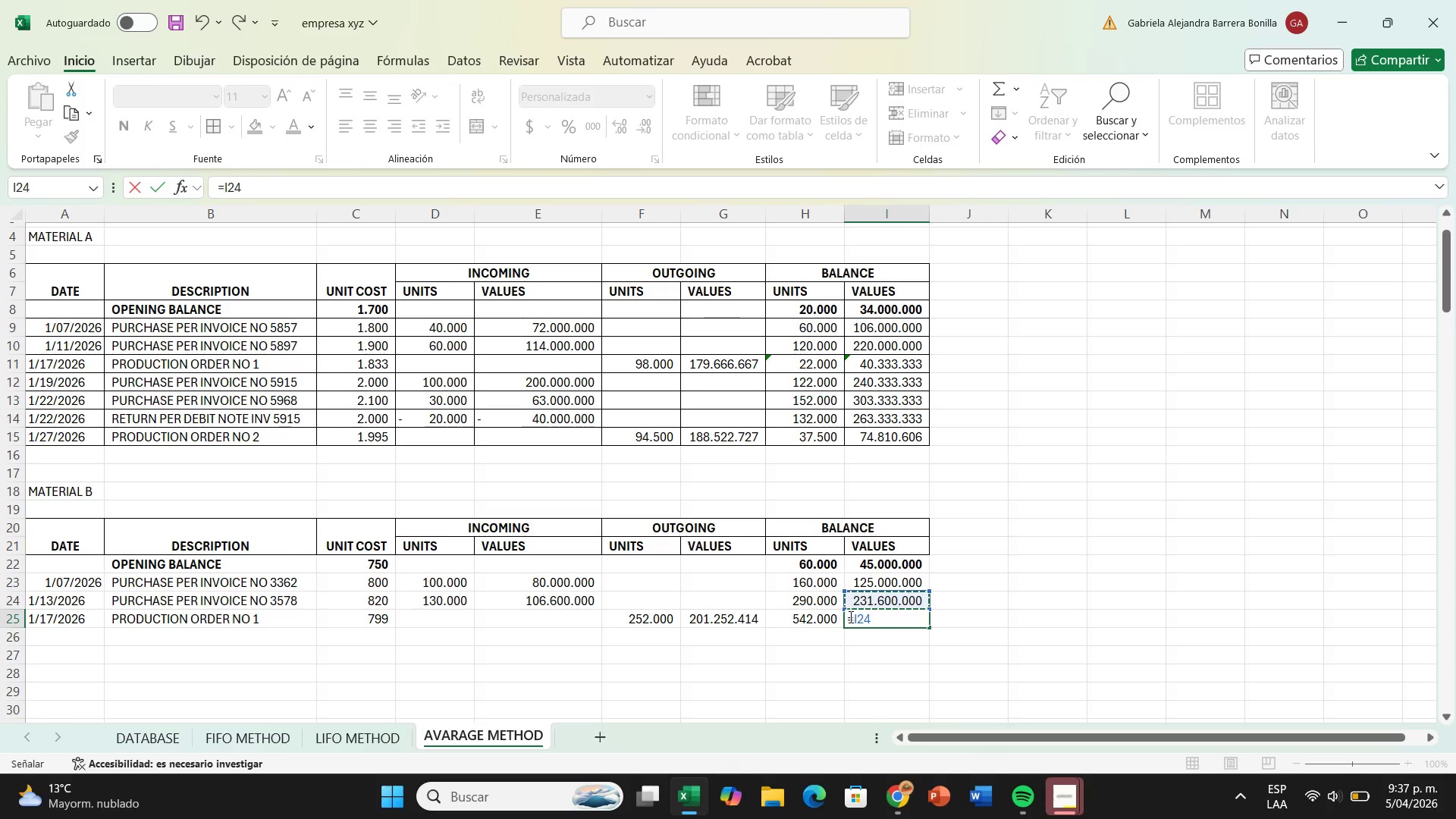 
key(Minus)
 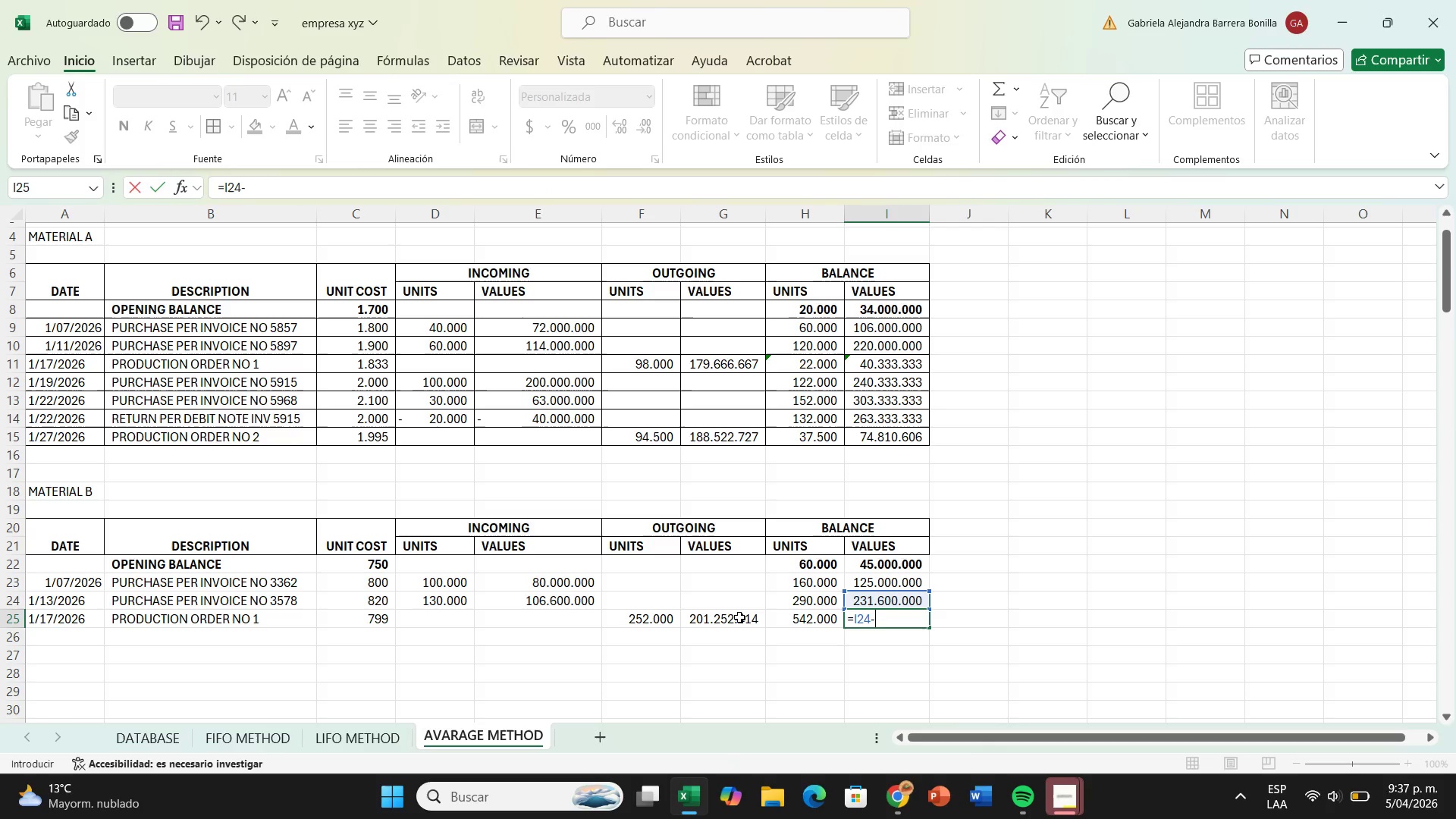 
left_click([741, 613])
 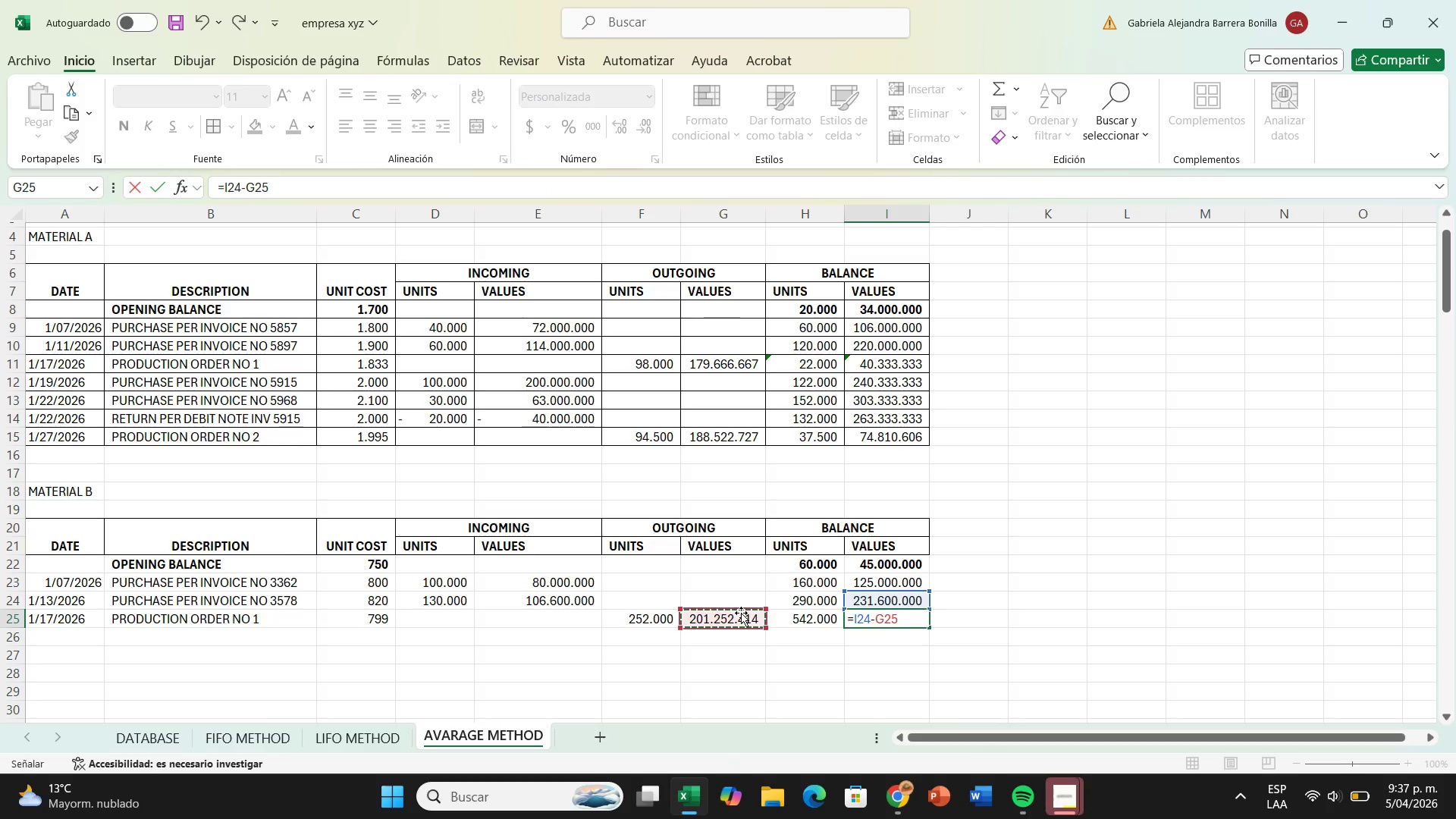 
key(Enter)
 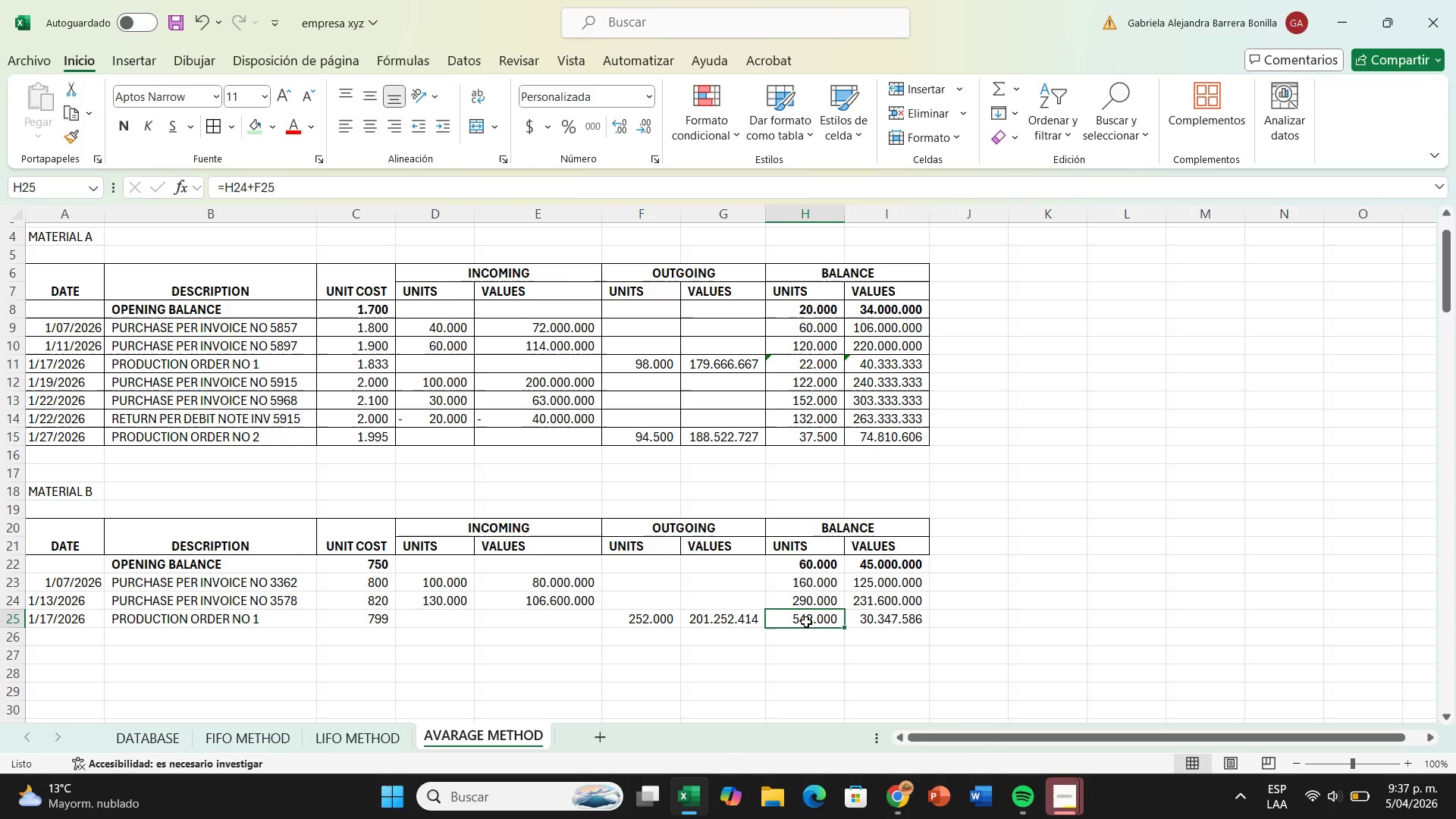 
double_click([806, 622])
 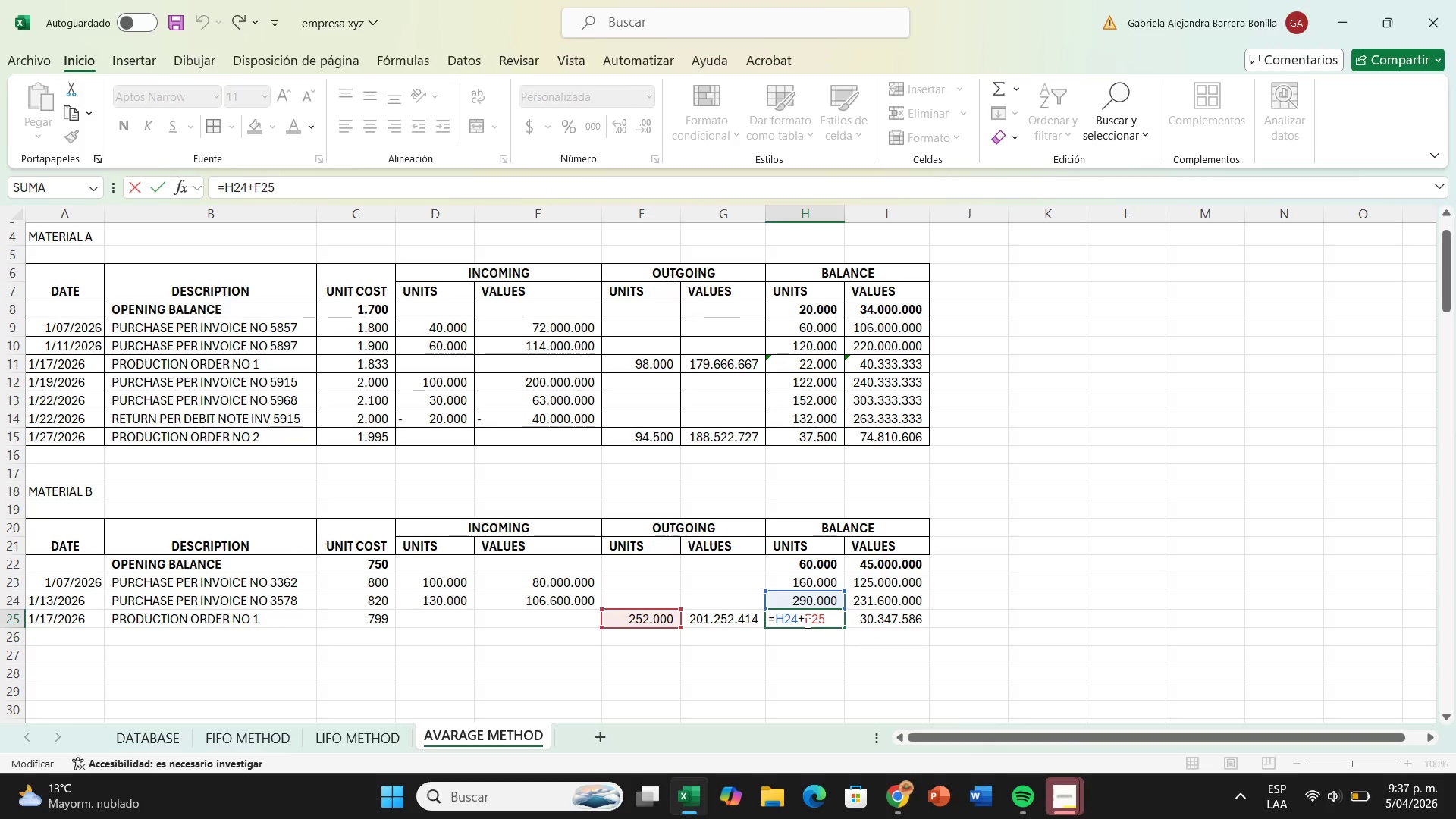 
key(Backspace)
 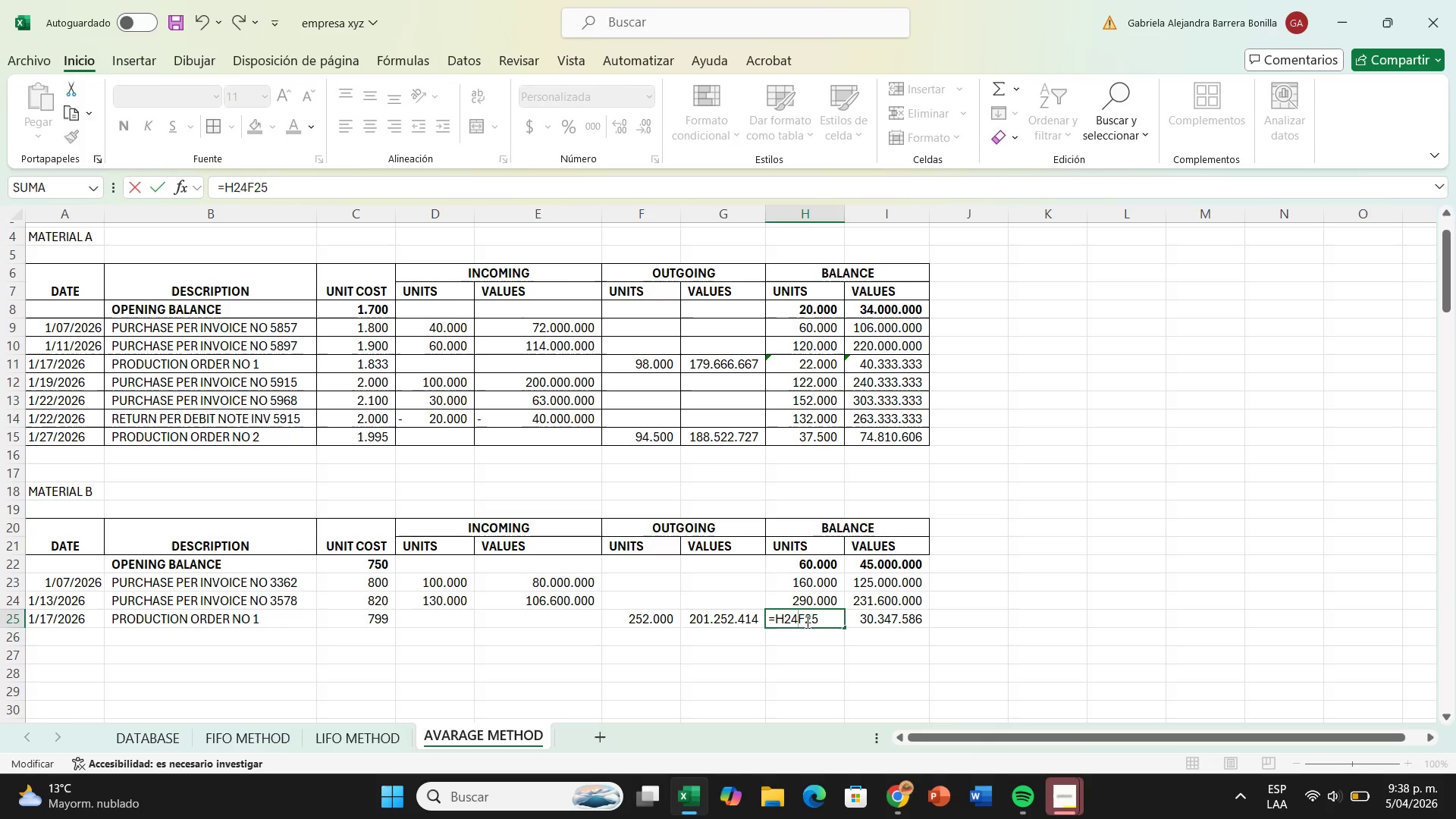 
key(Period)
 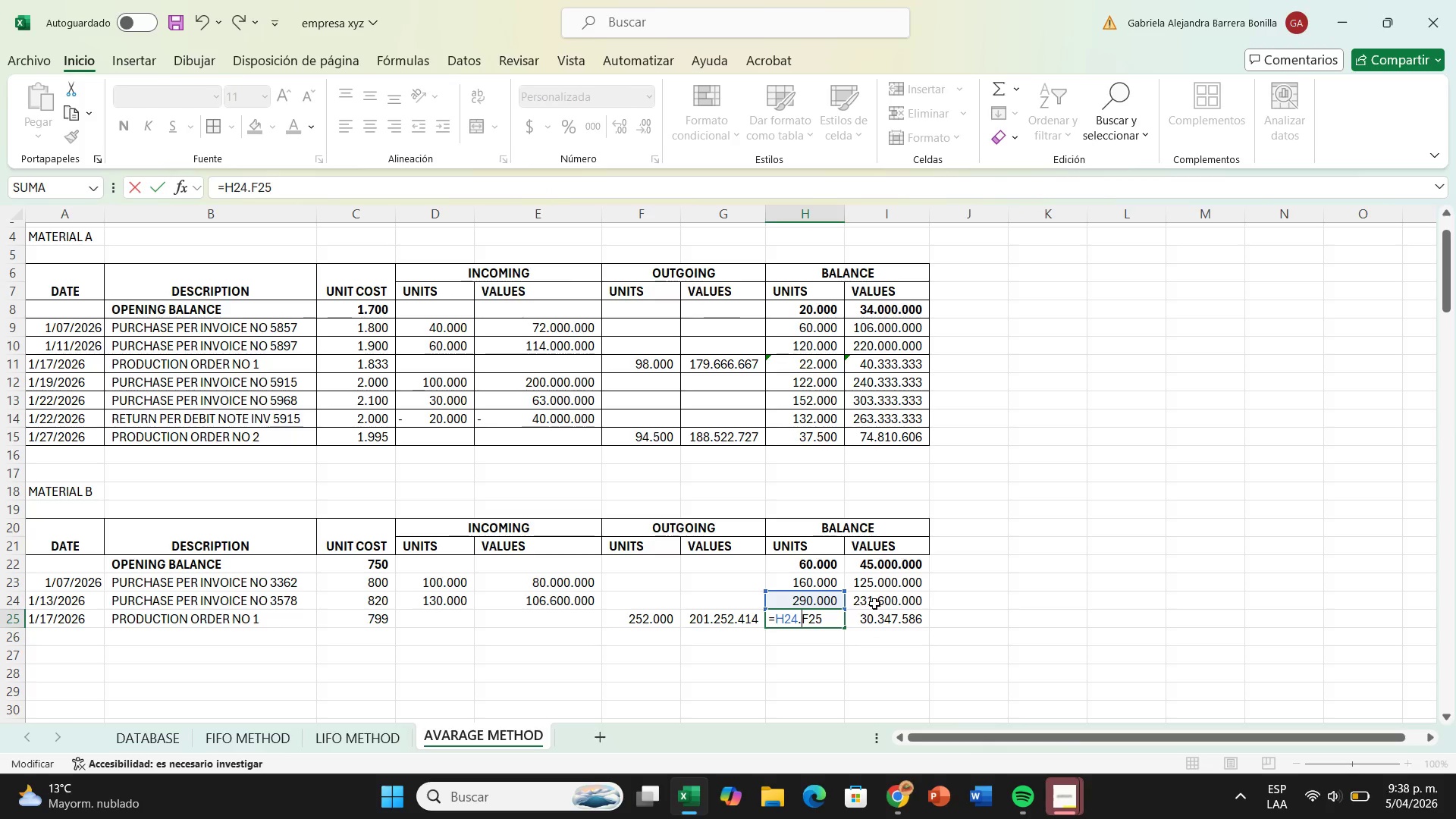 
key(Backspace)
 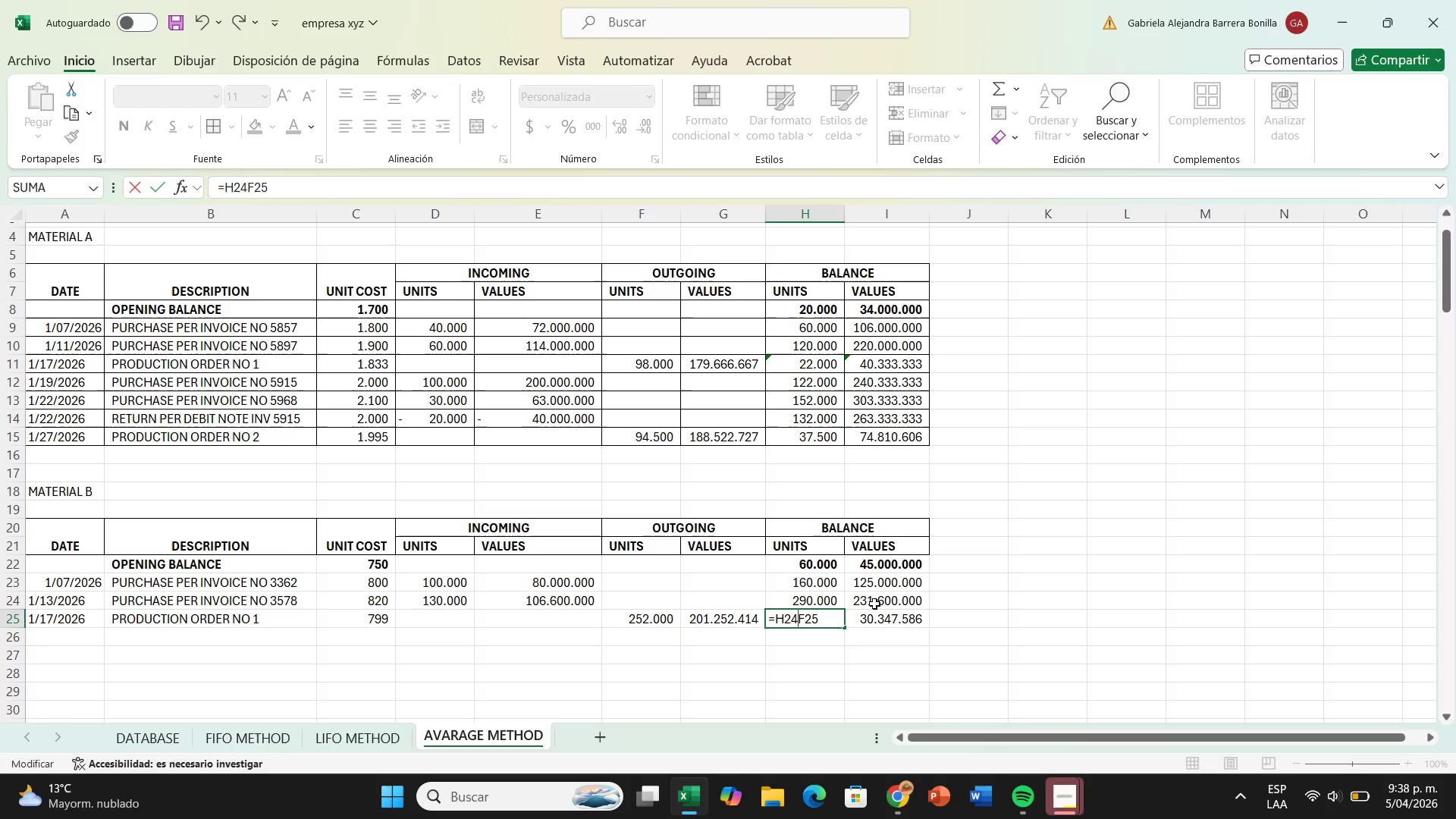 
key(Minus)
 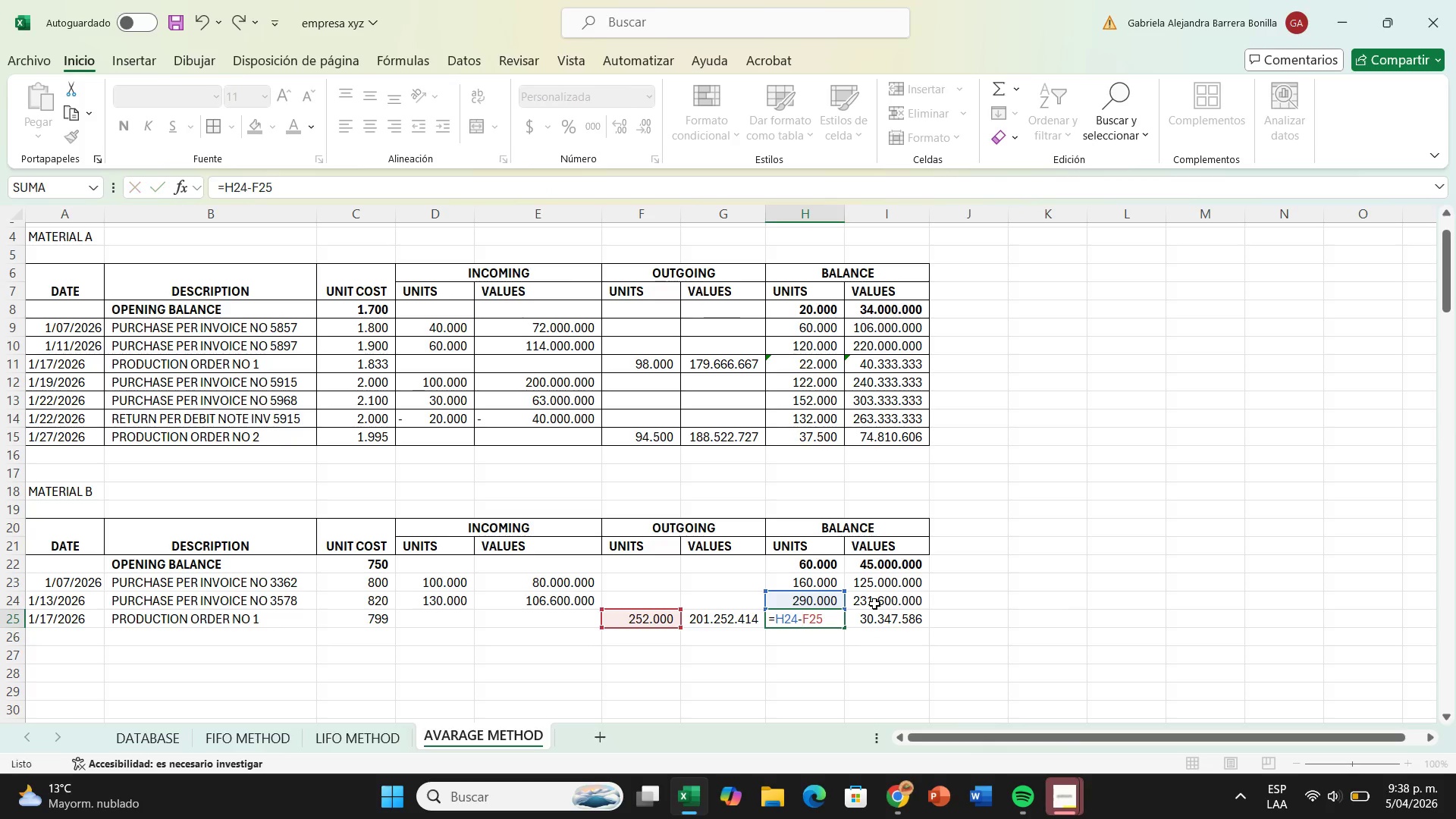 
key(Enter)
 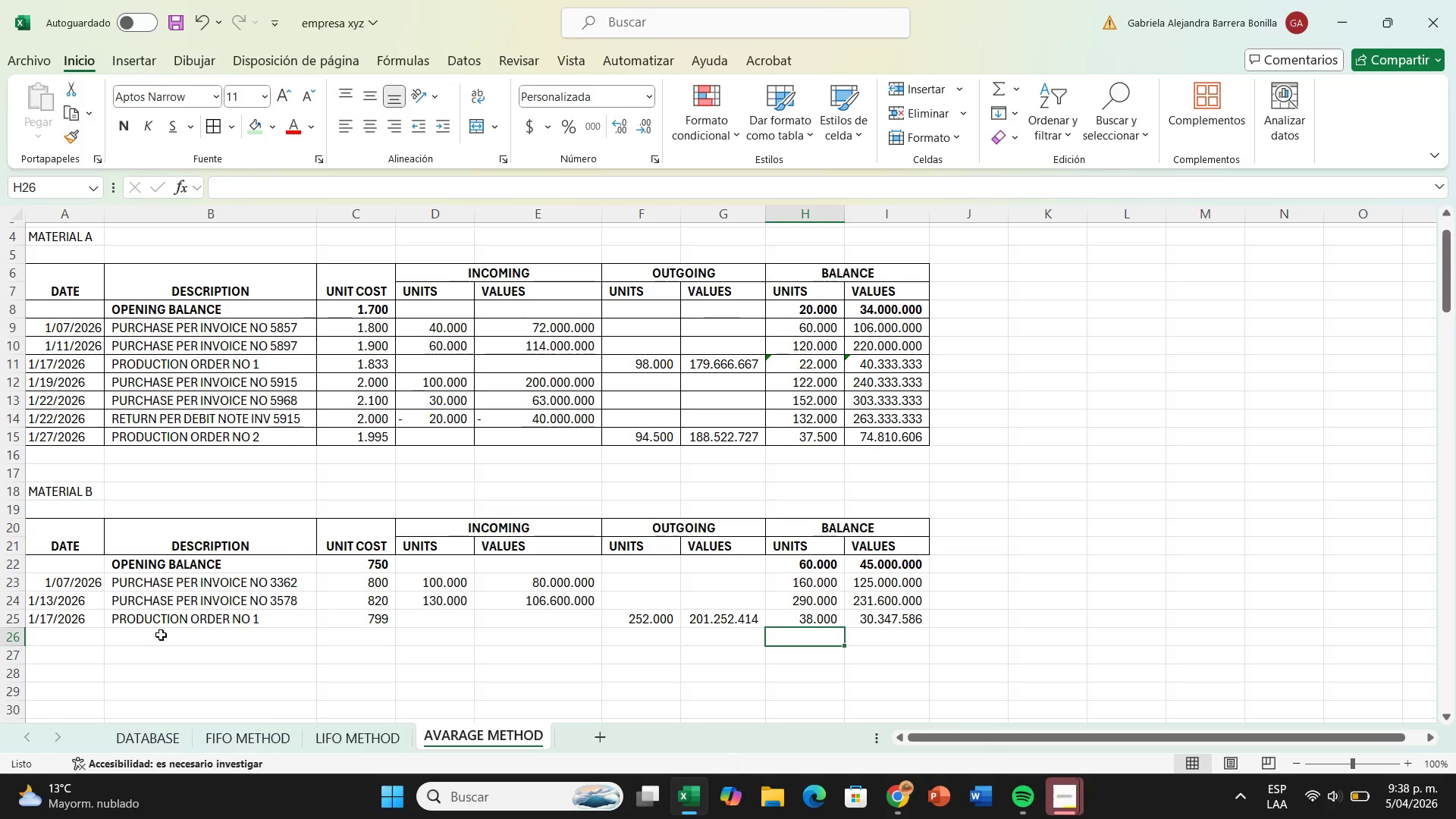 
left_click([55, 644])
 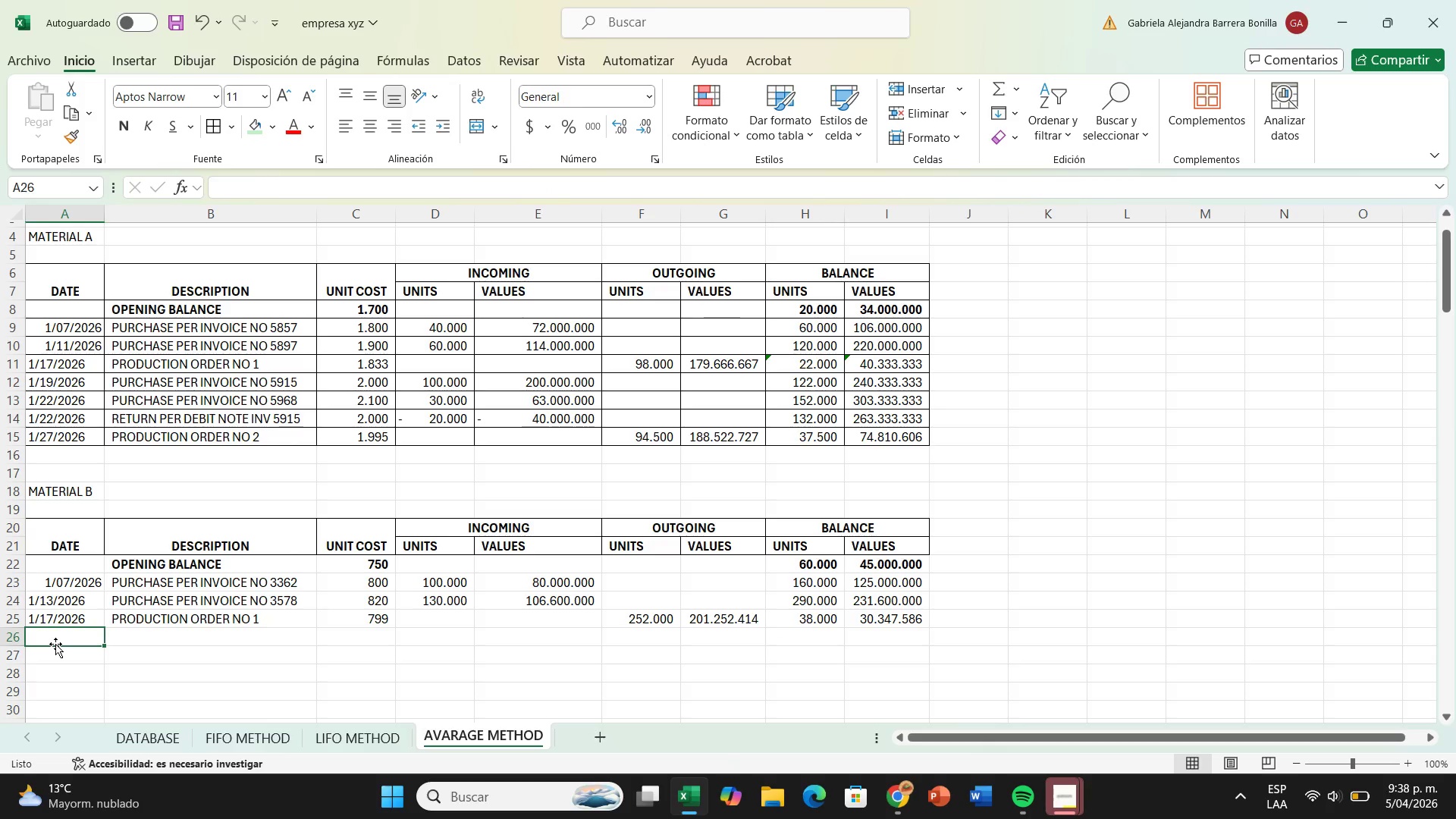 
type(1&20@)
key(Backspace)
type(&2026)
 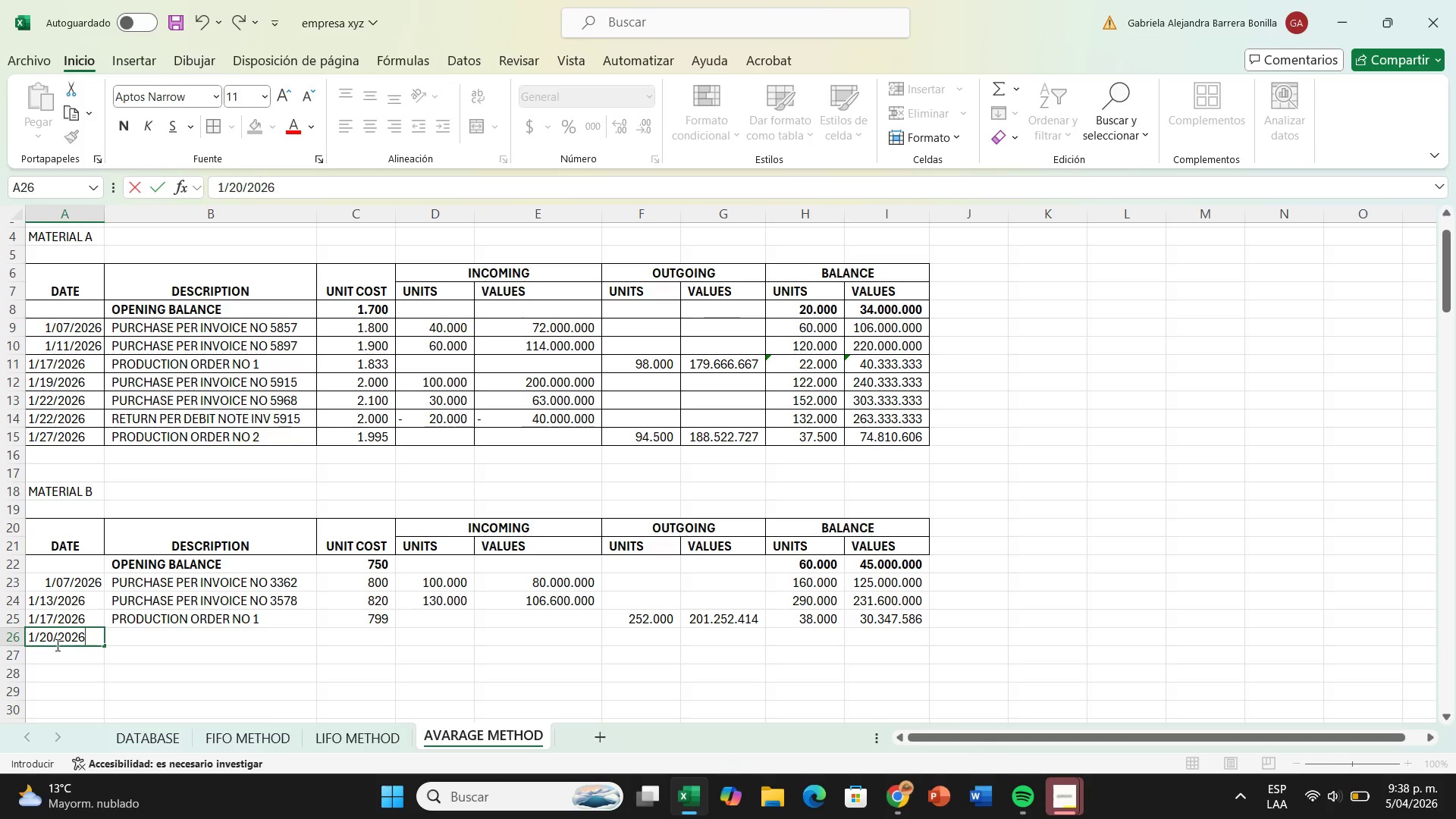 
key(Enter)
 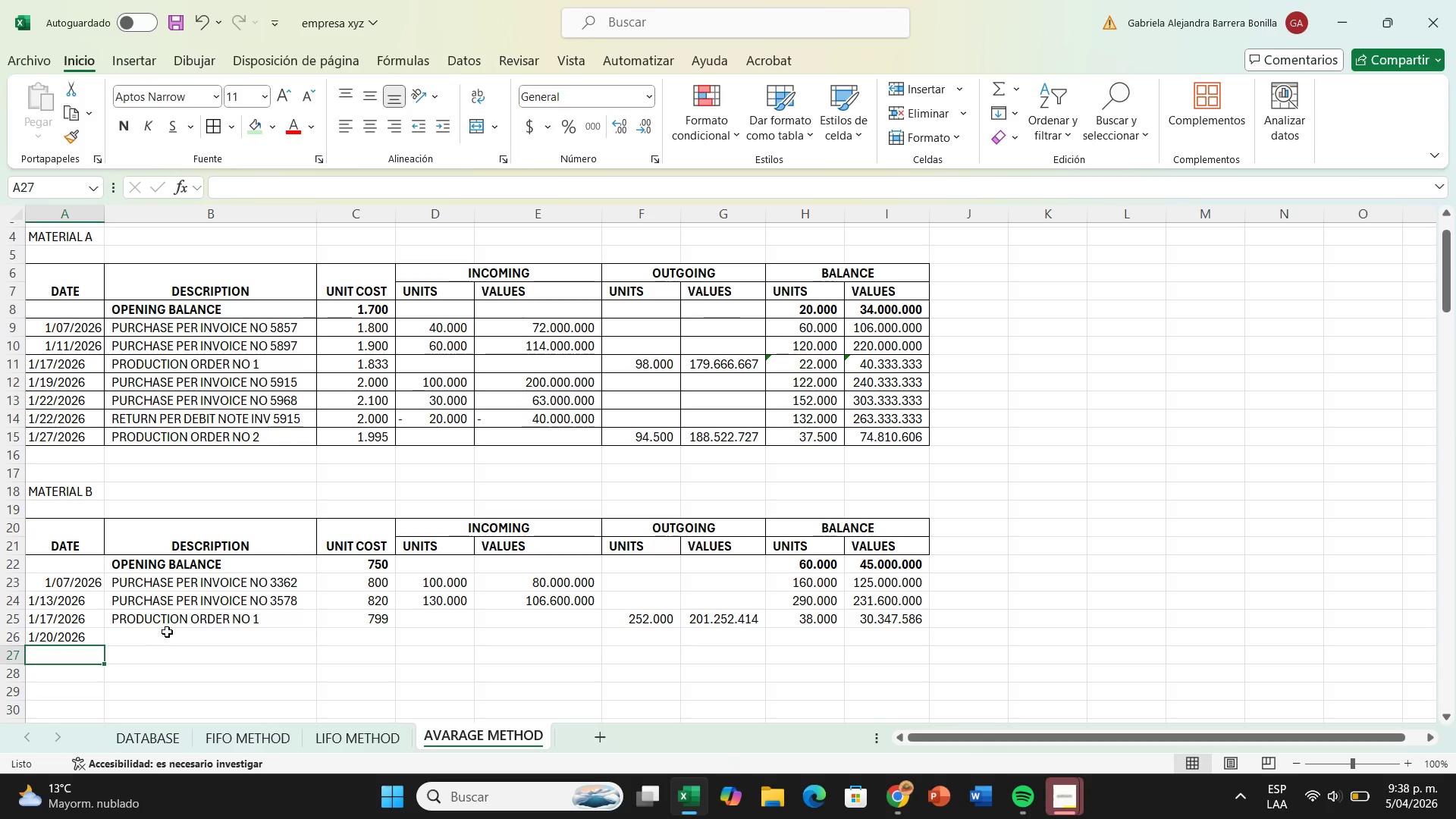 
left_click([172, 632])
 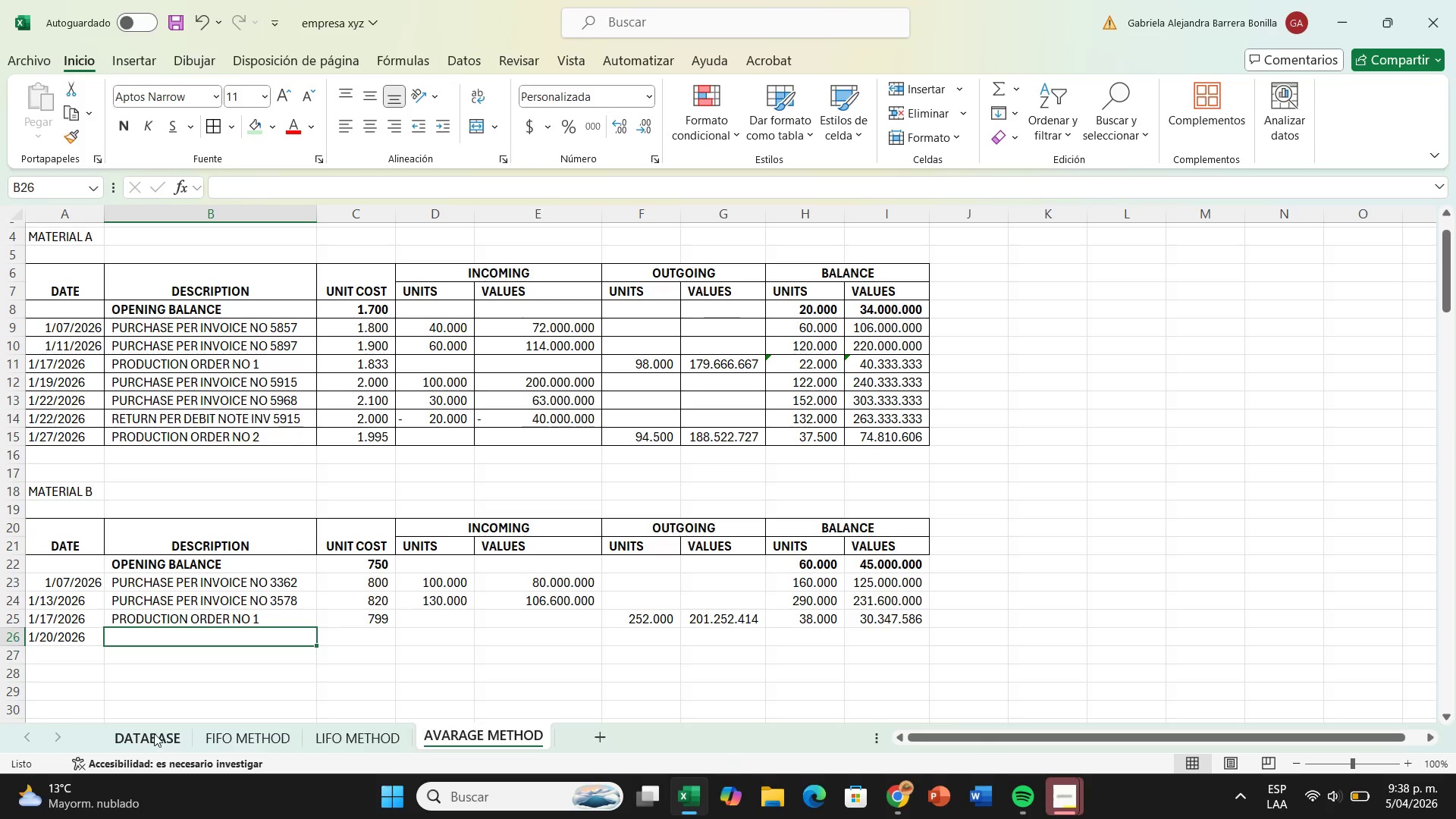 
left_click([154, 733])
 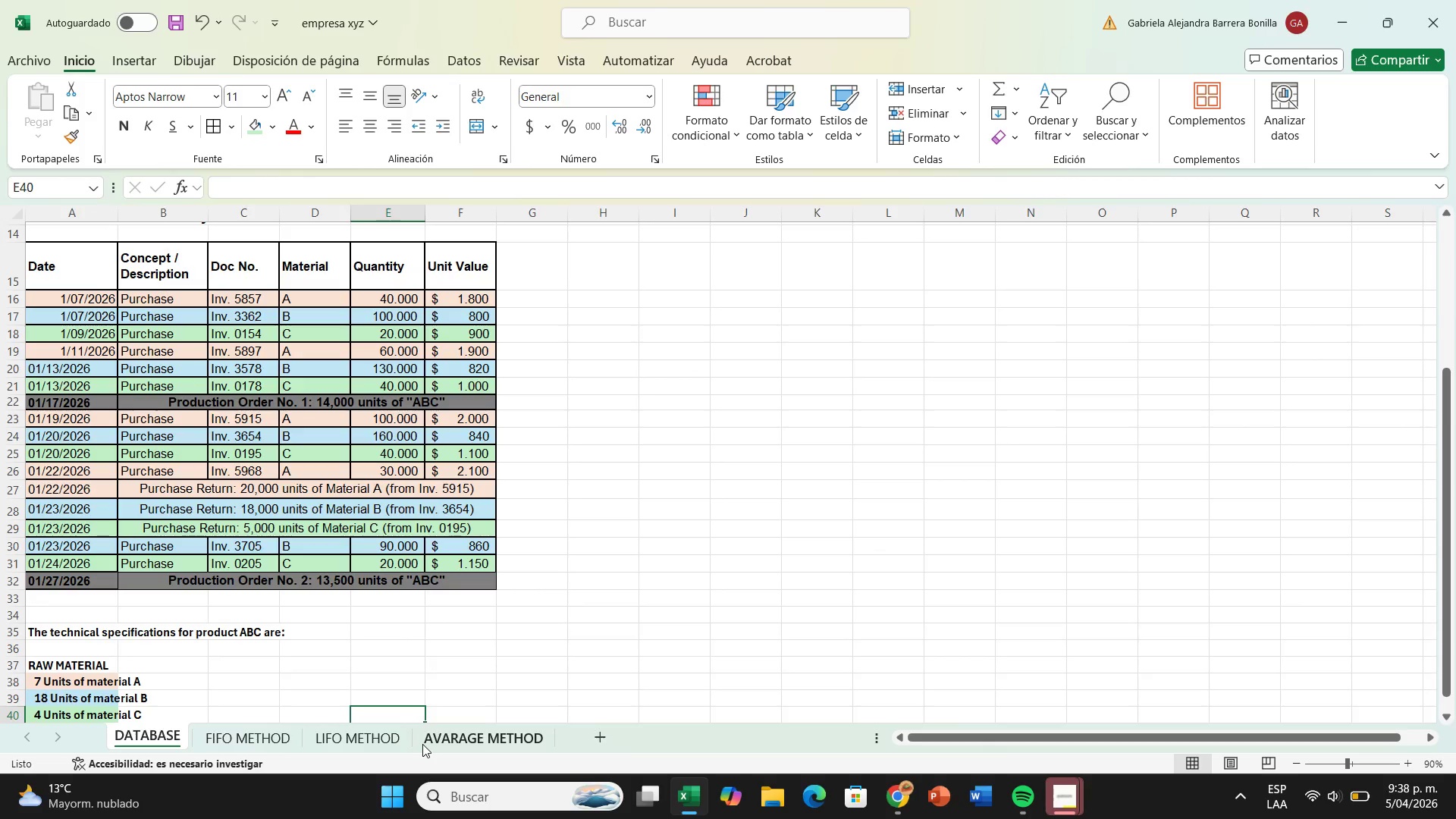 
left_click([422, 744])
 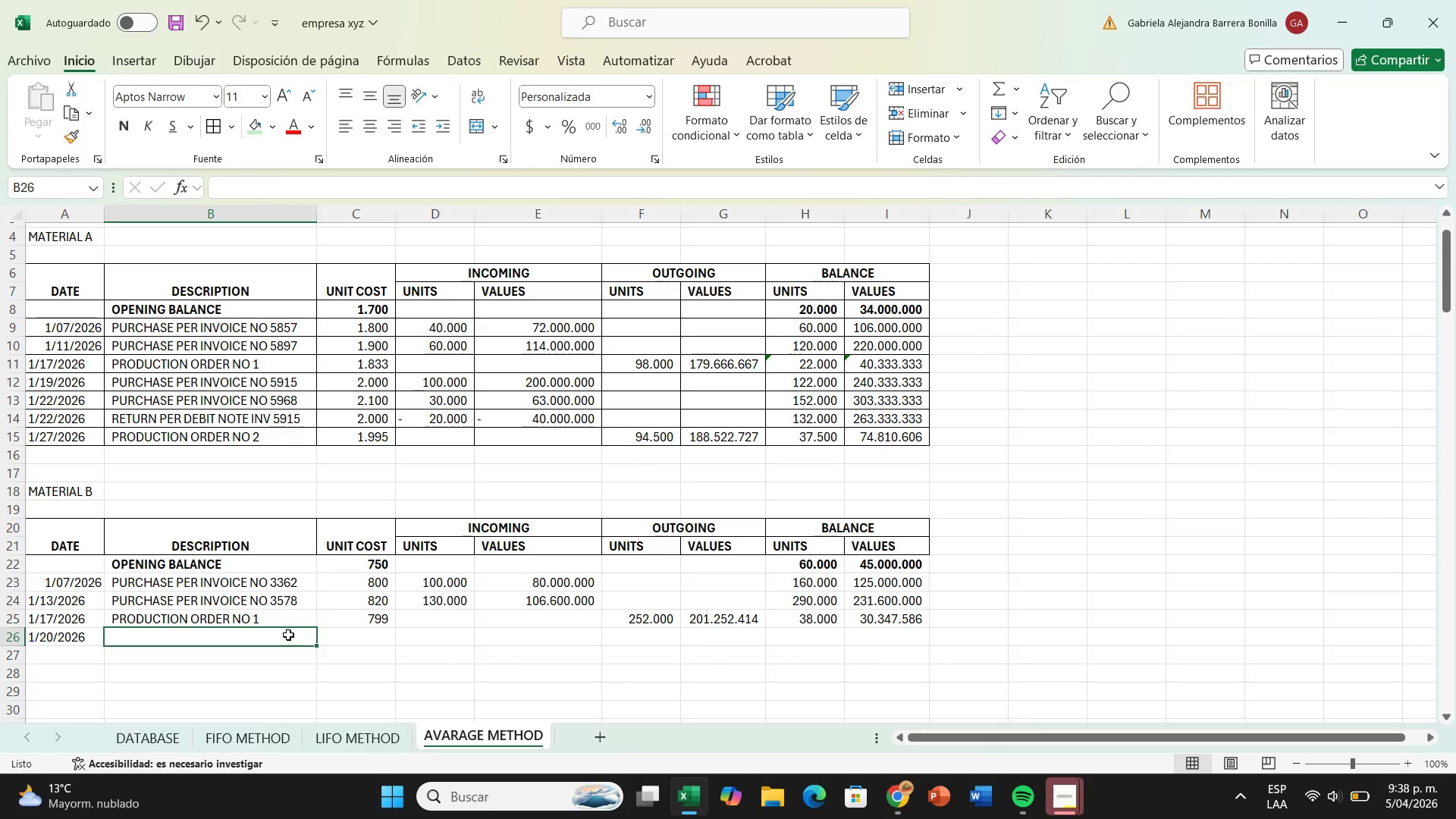 
type(purcj)
key(Backspace)
type(hase e)
key(Backspace)
type(per ino)
key(Backspace)
type(voice no)
 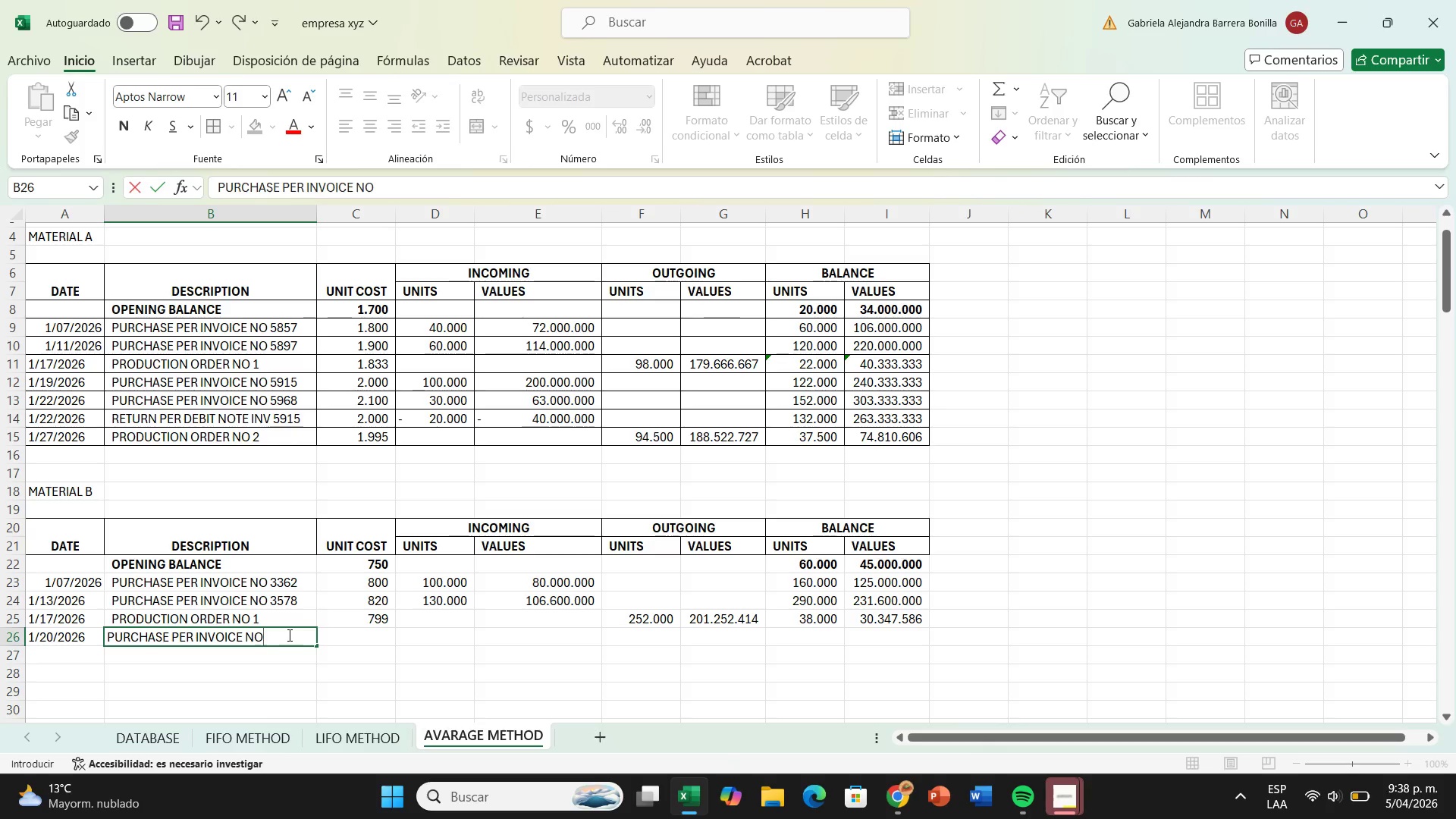 
key(Period)
 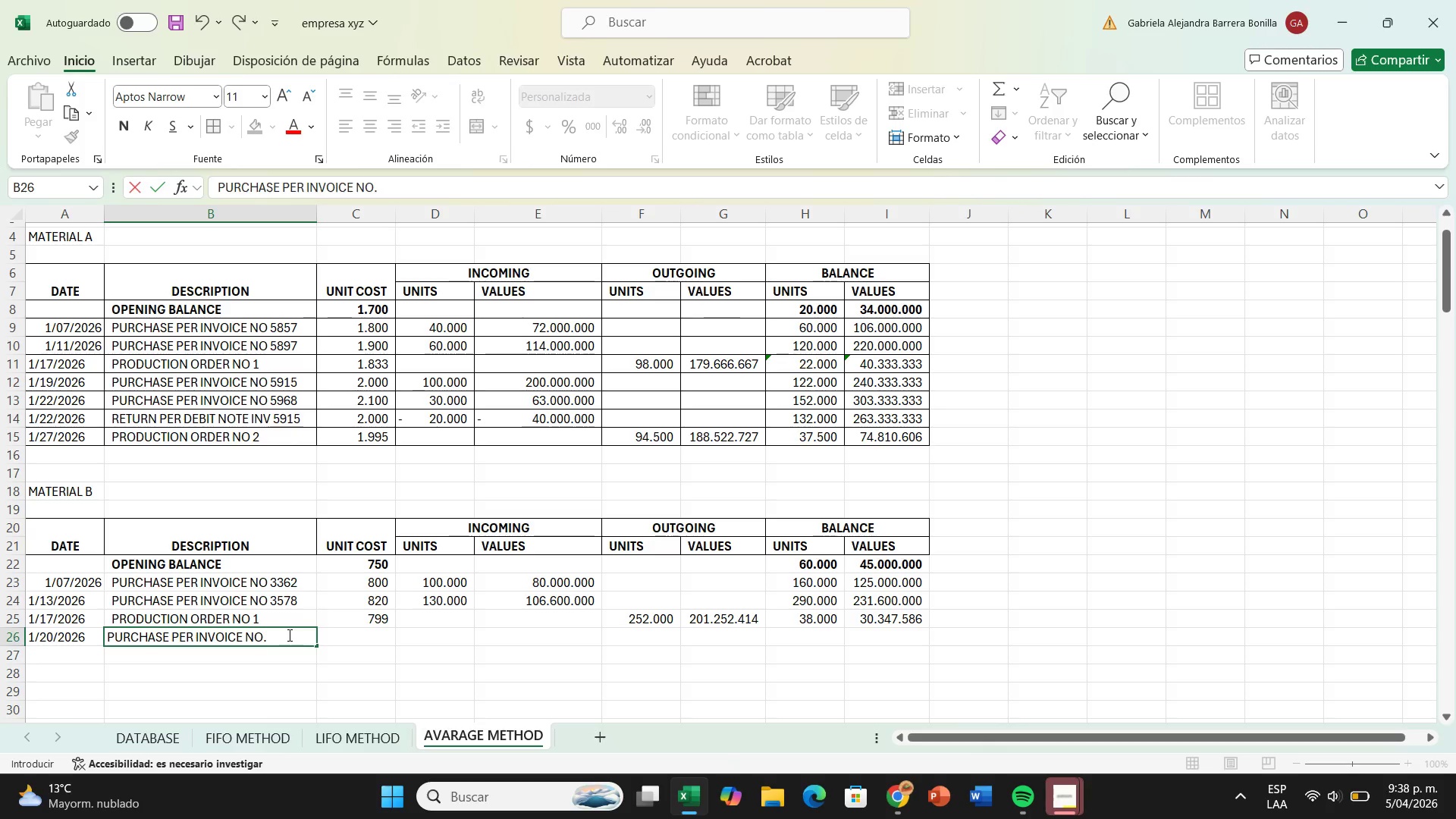 
type( 3654)
 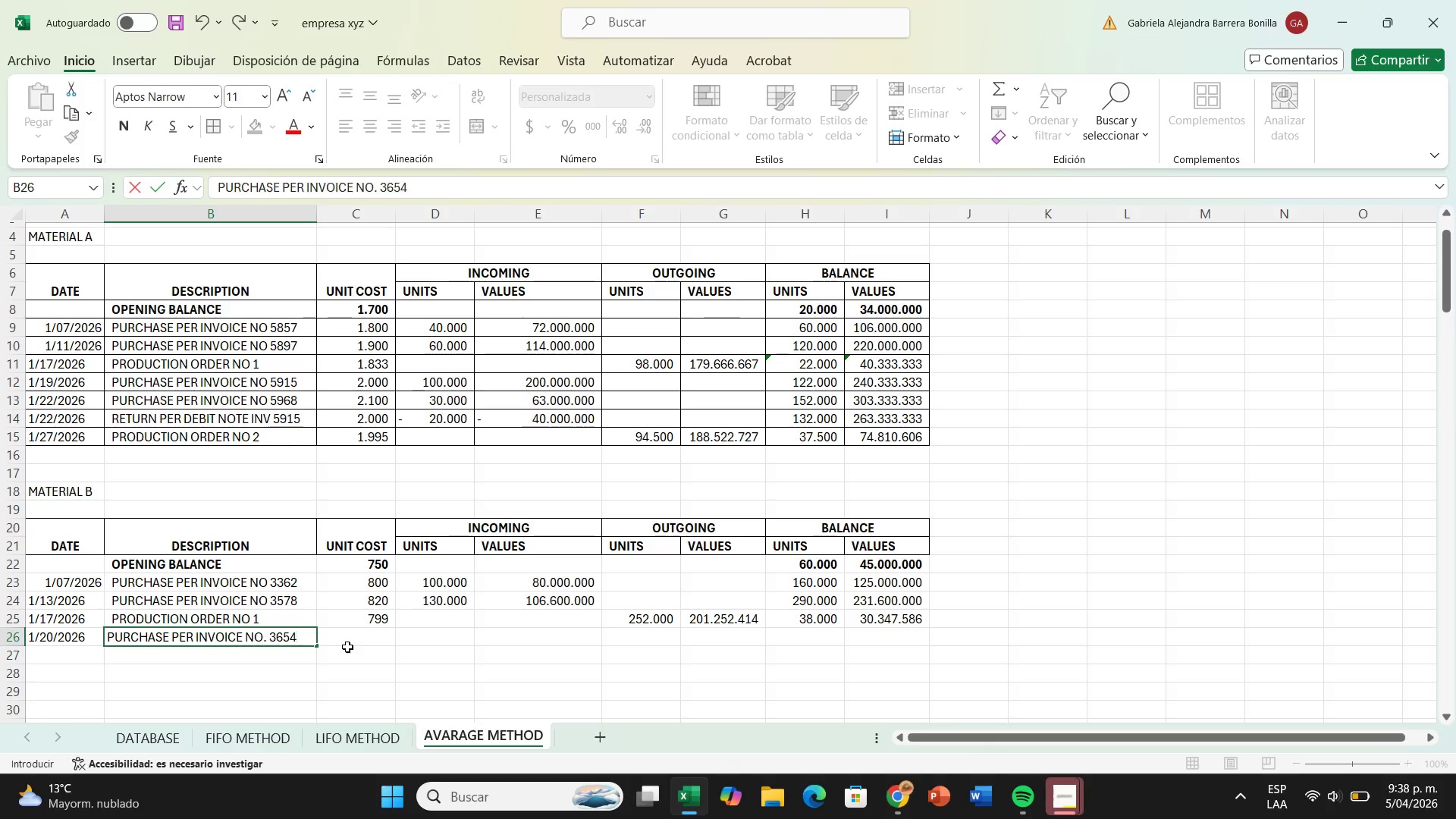 
left_click([354, 633])
 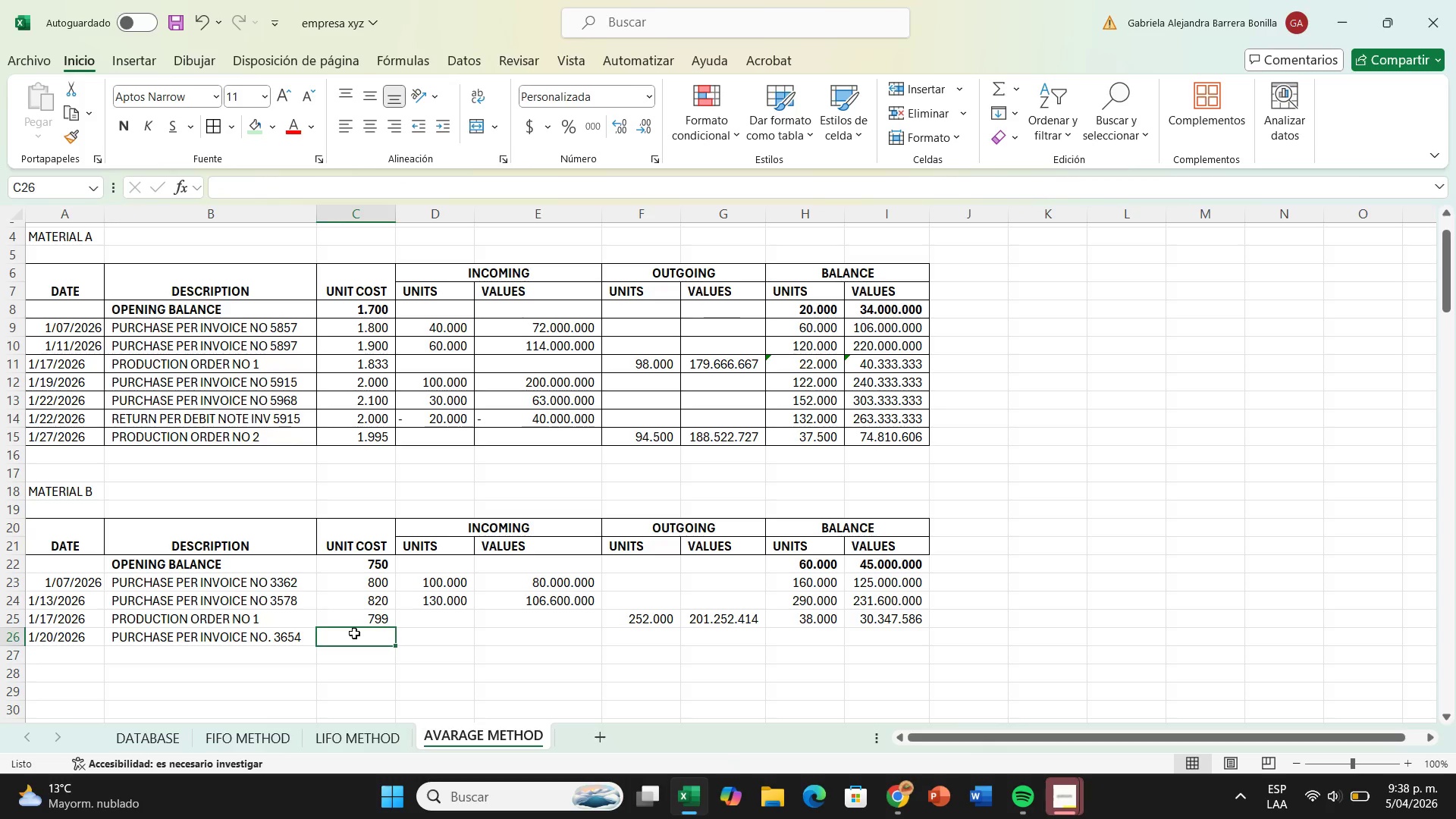 
type(840)
 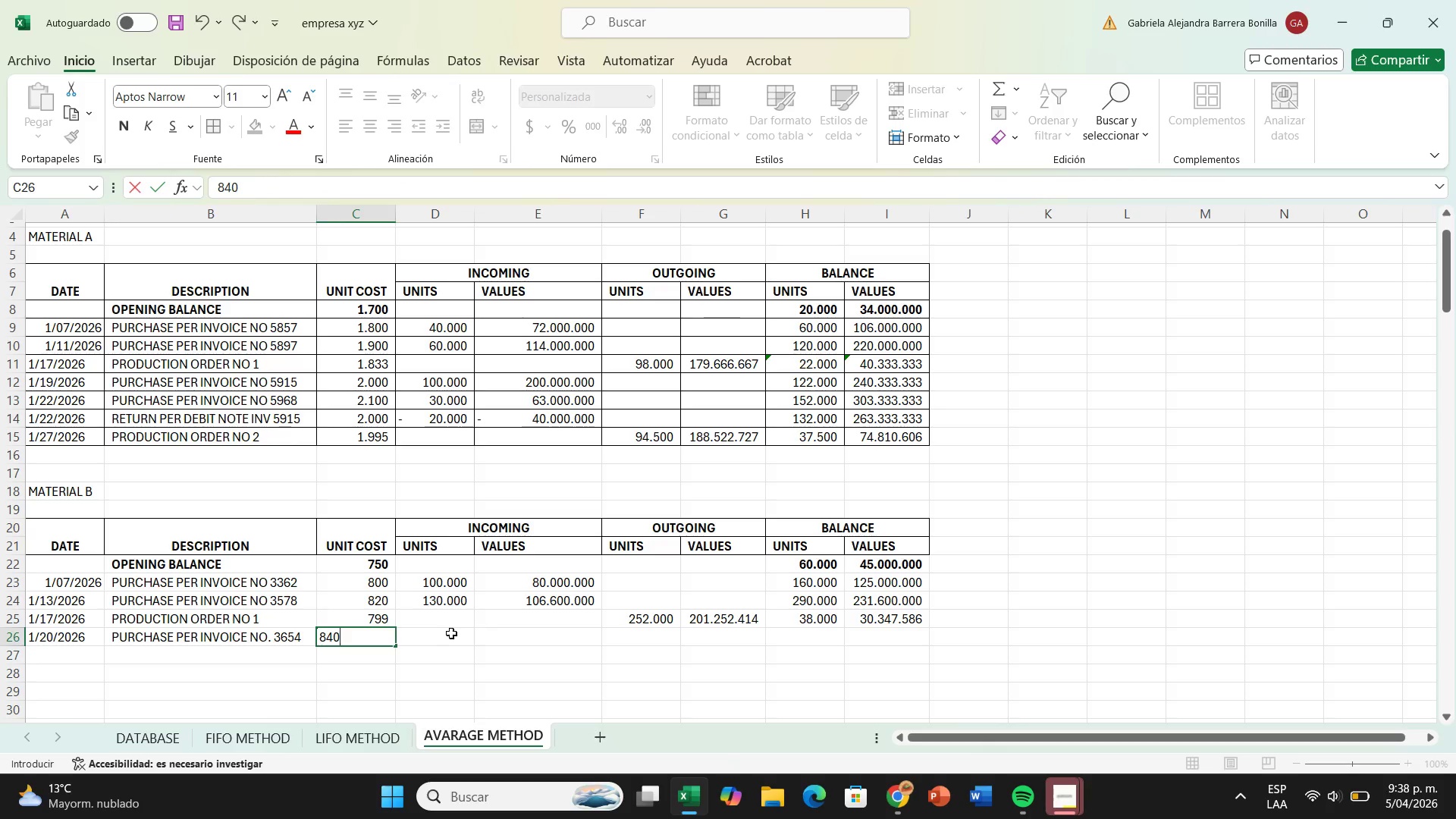 
left_click([449, 633])
 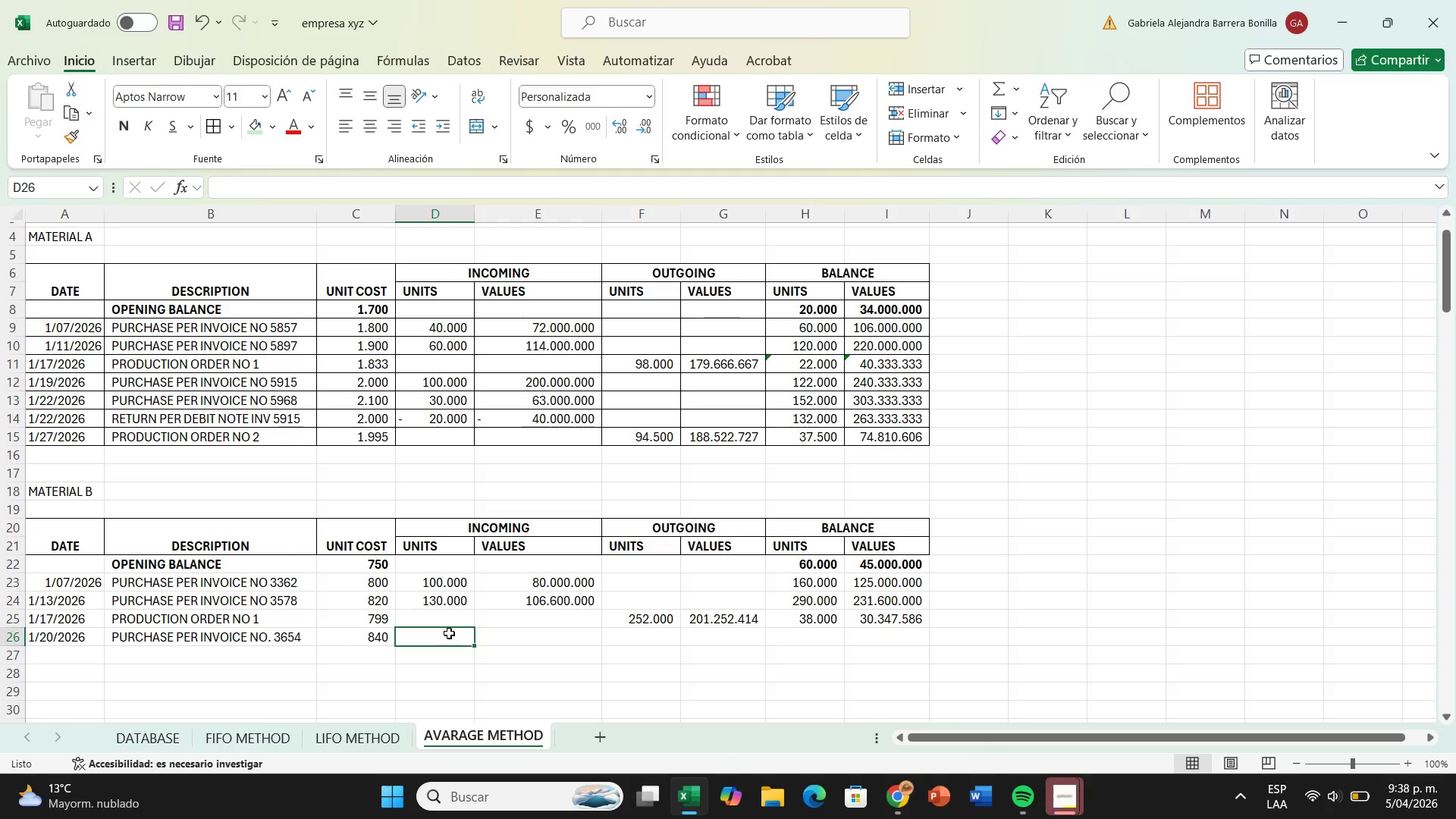 
hold_key(key=ShiftRight, duration=0.39)
 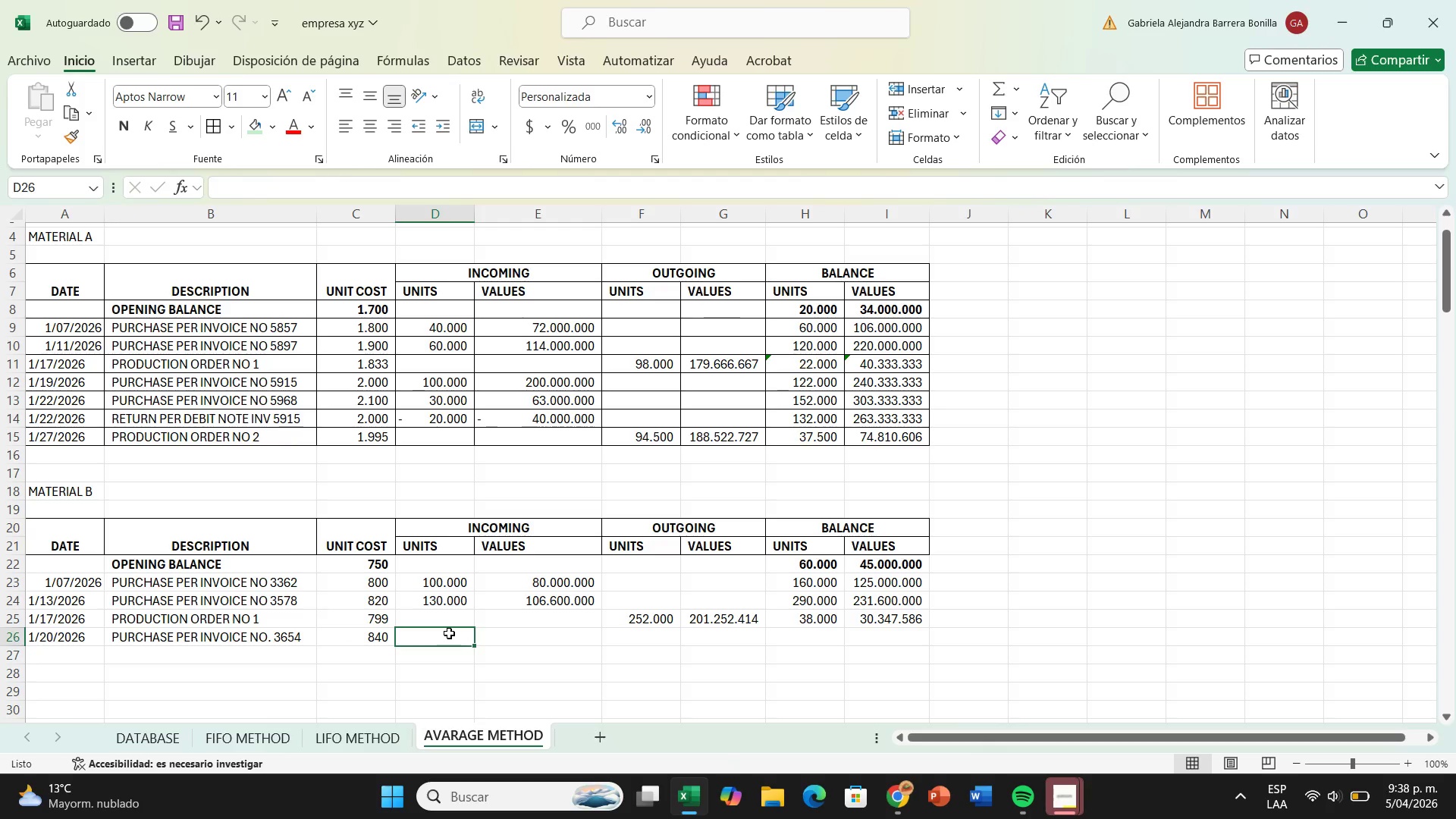 
type(160000)
 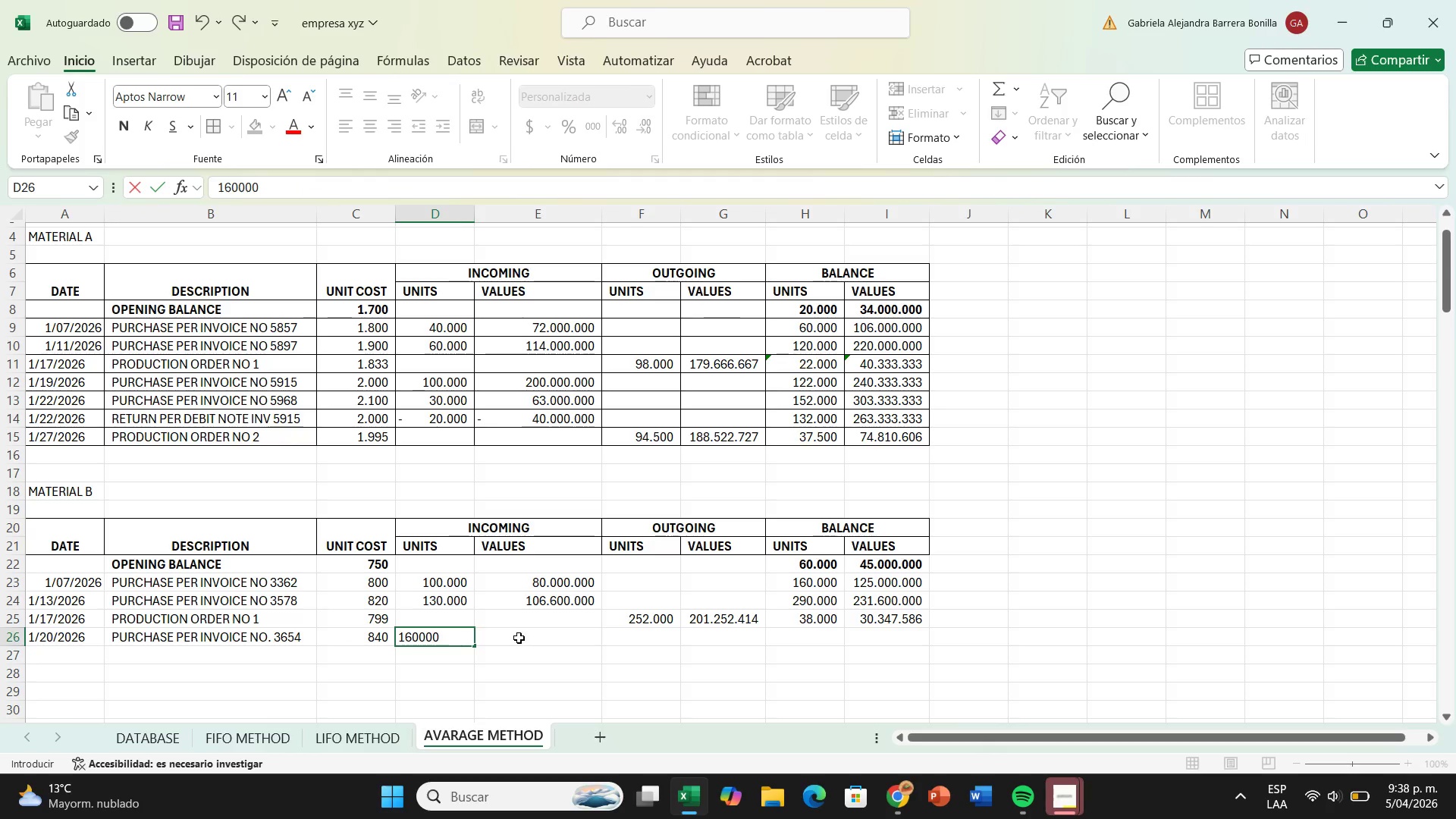 
left_click([519, 638])
 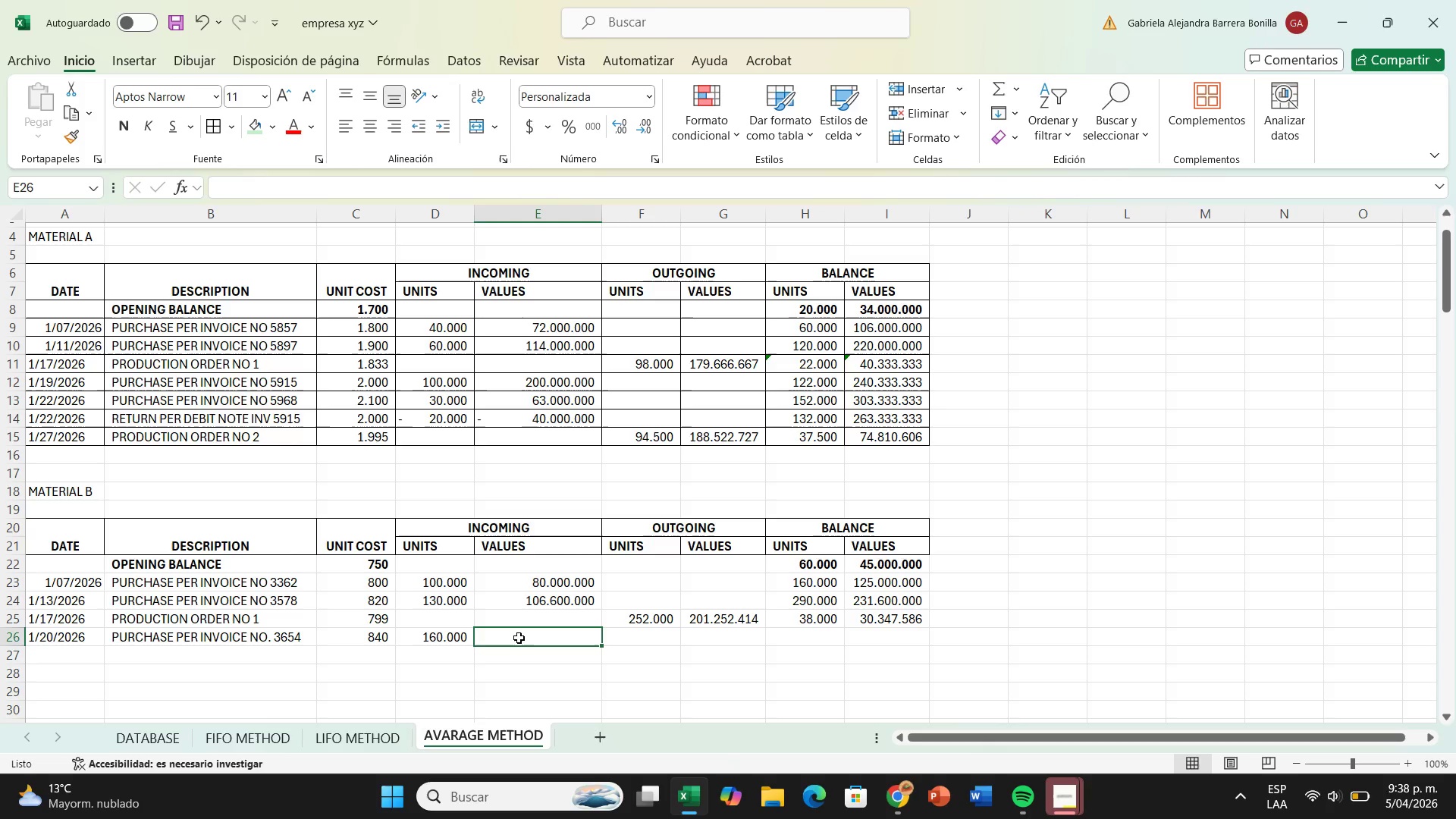 
key(Shift+0)
 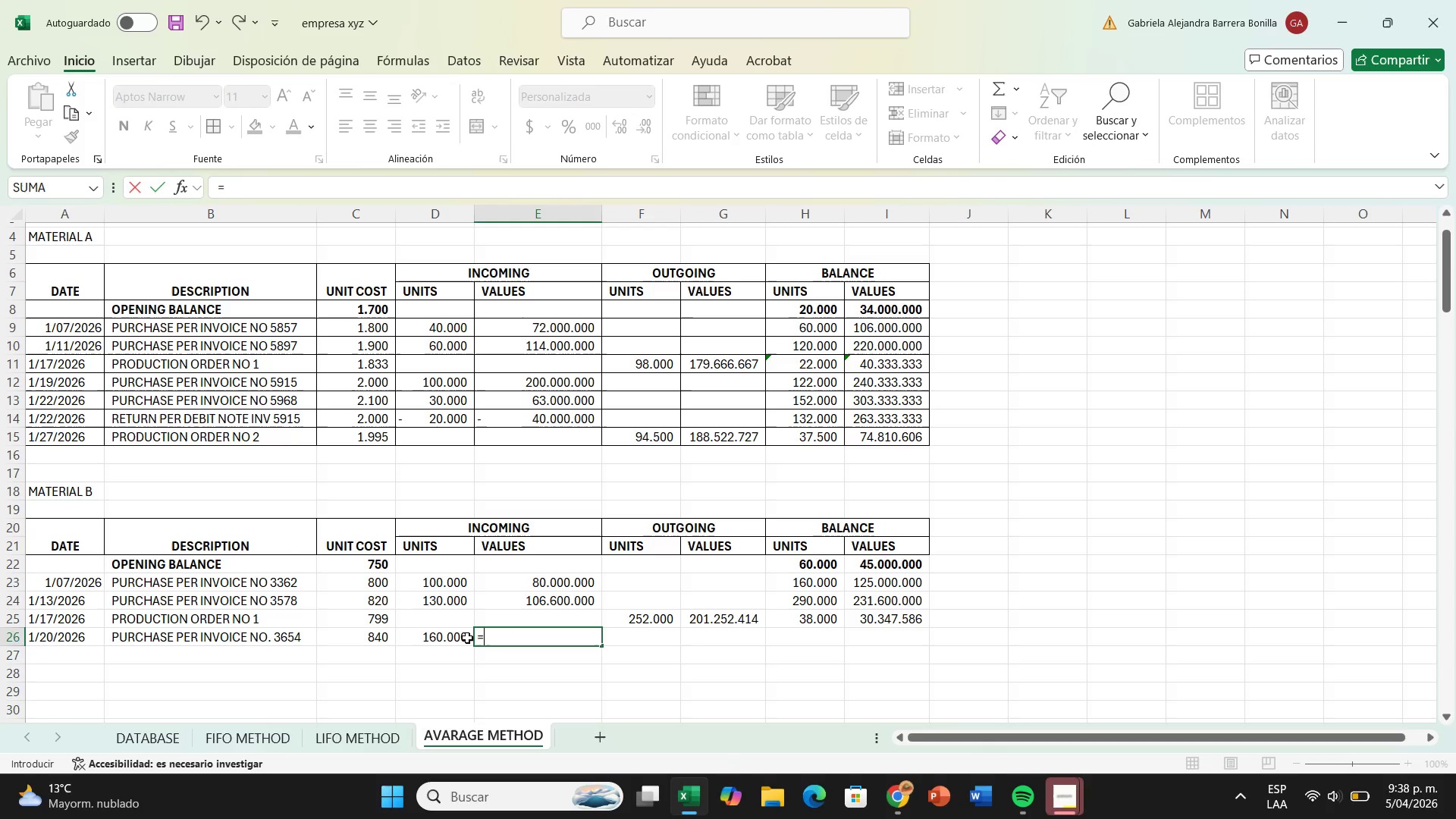 
left_click([467, 638])
 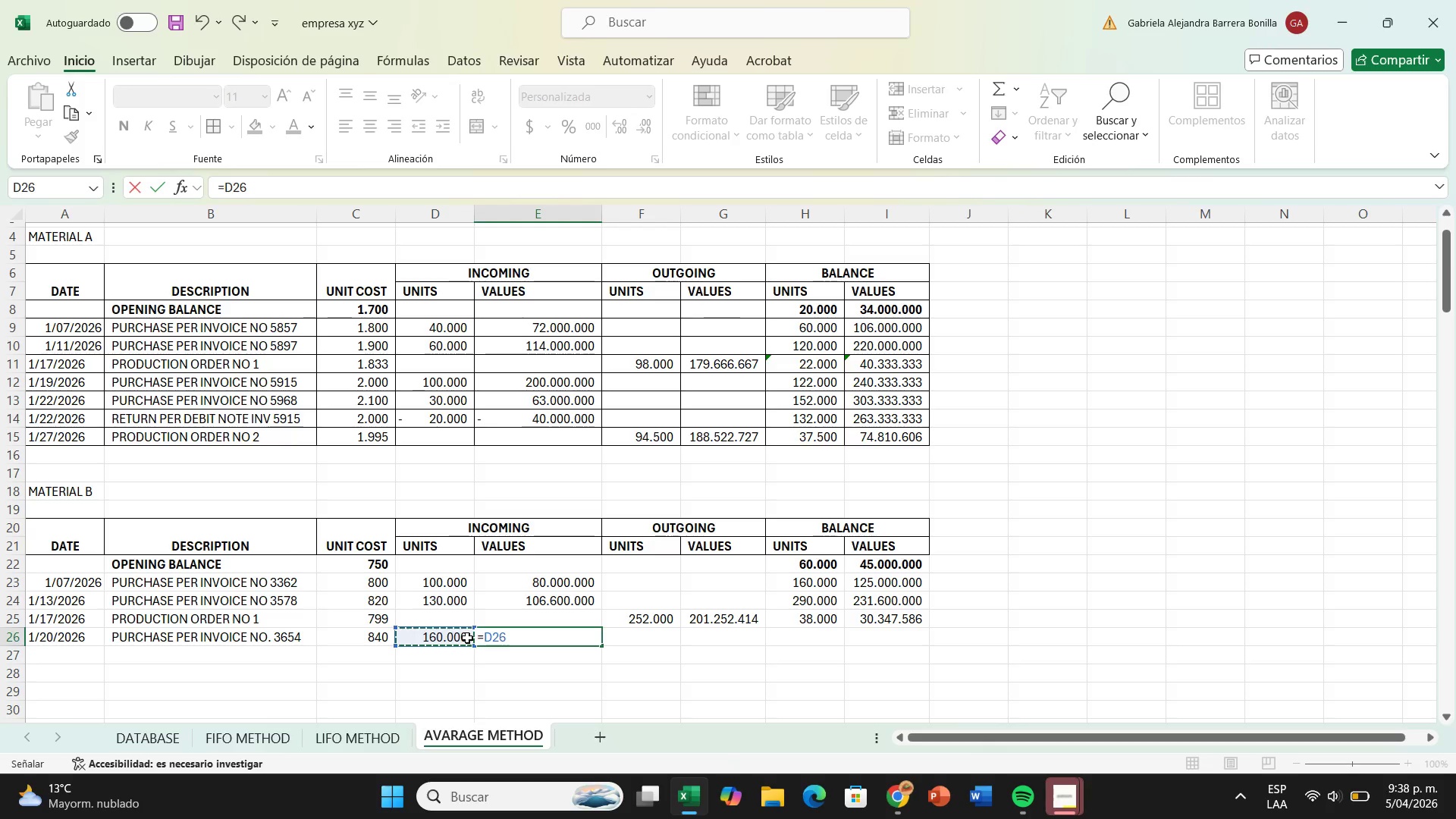 
key(Shift+ShiftRight)
 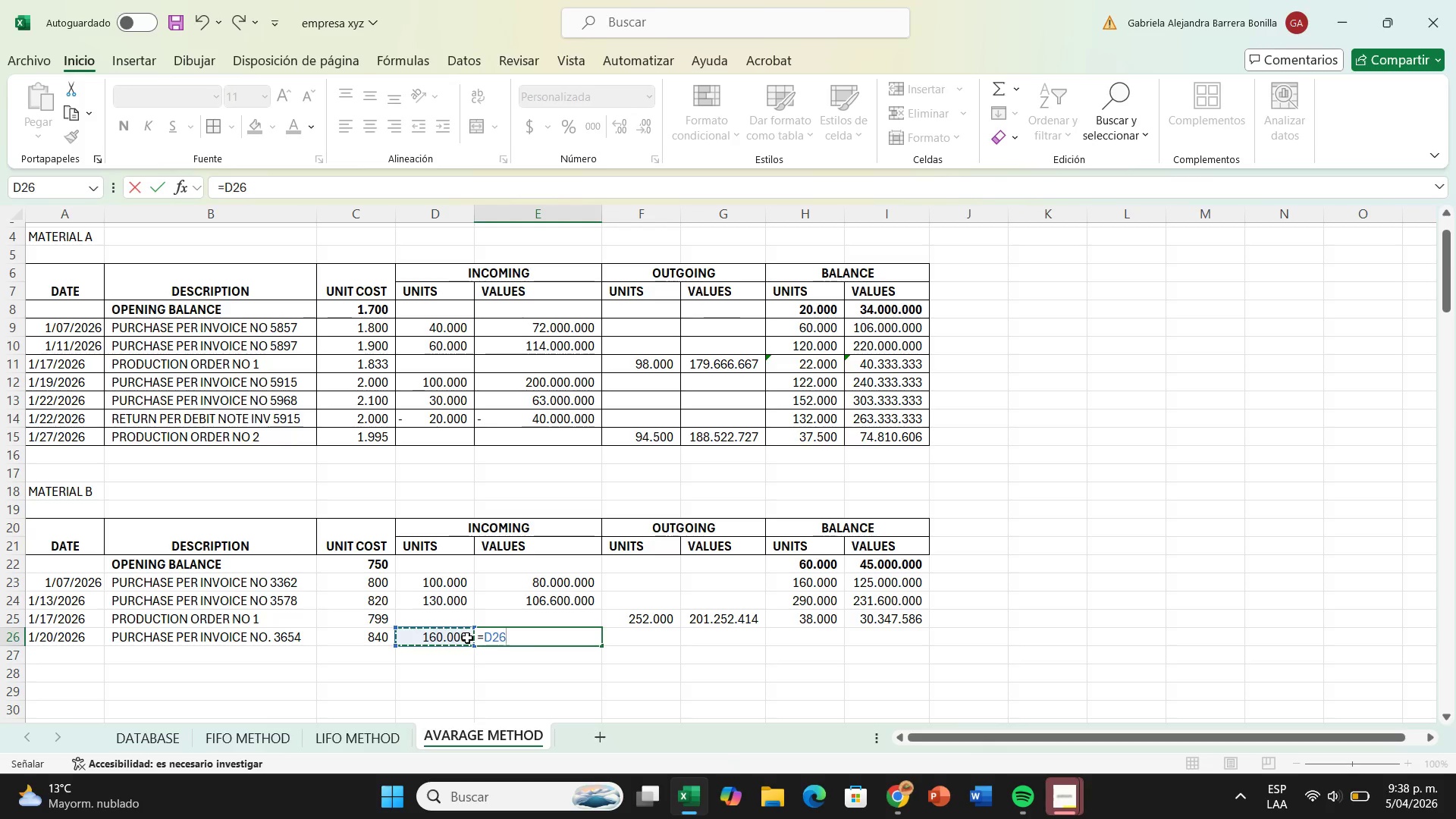 
key(Shift+ShiftRight)
 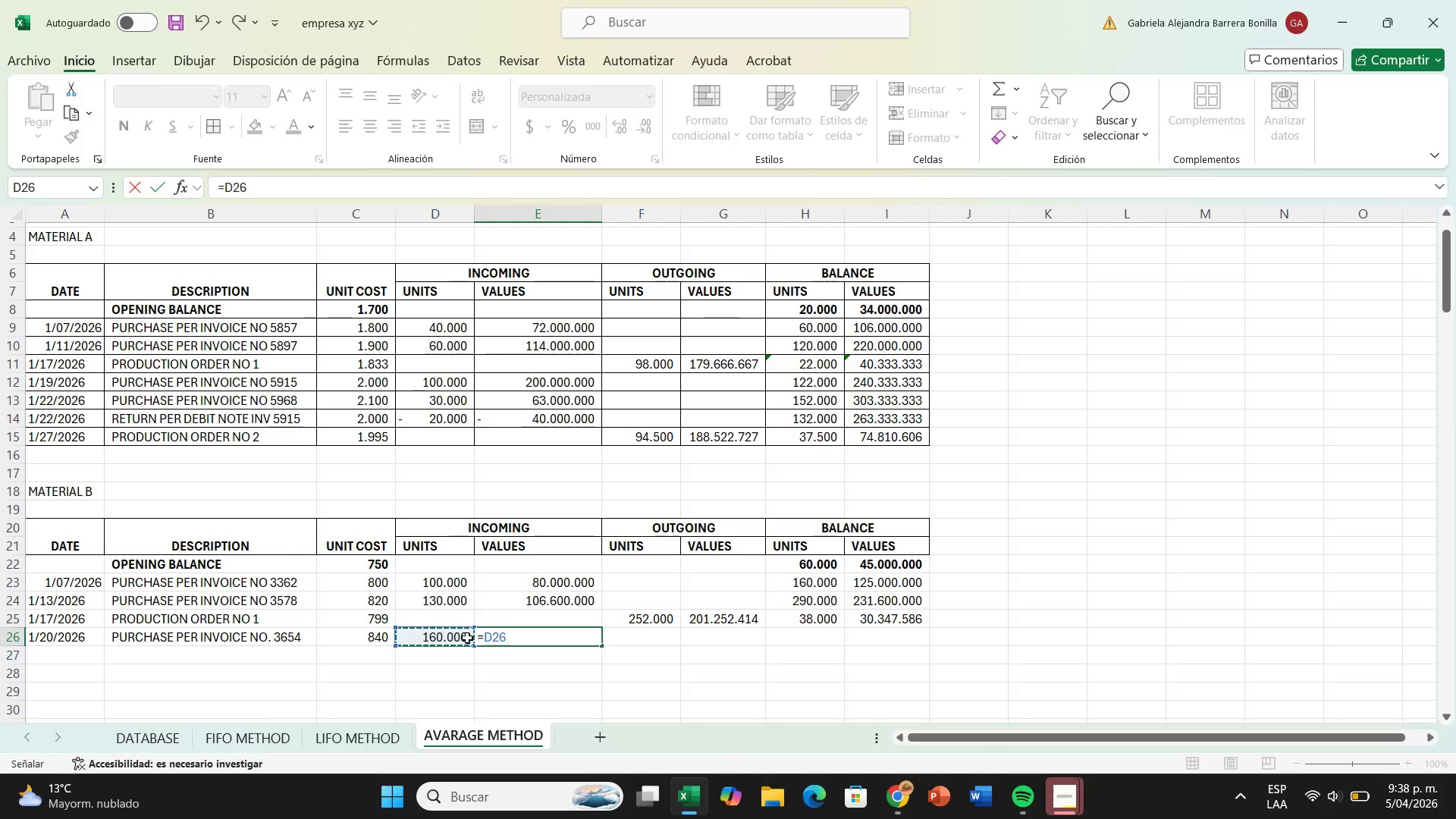 
key(Shift+Equal)
 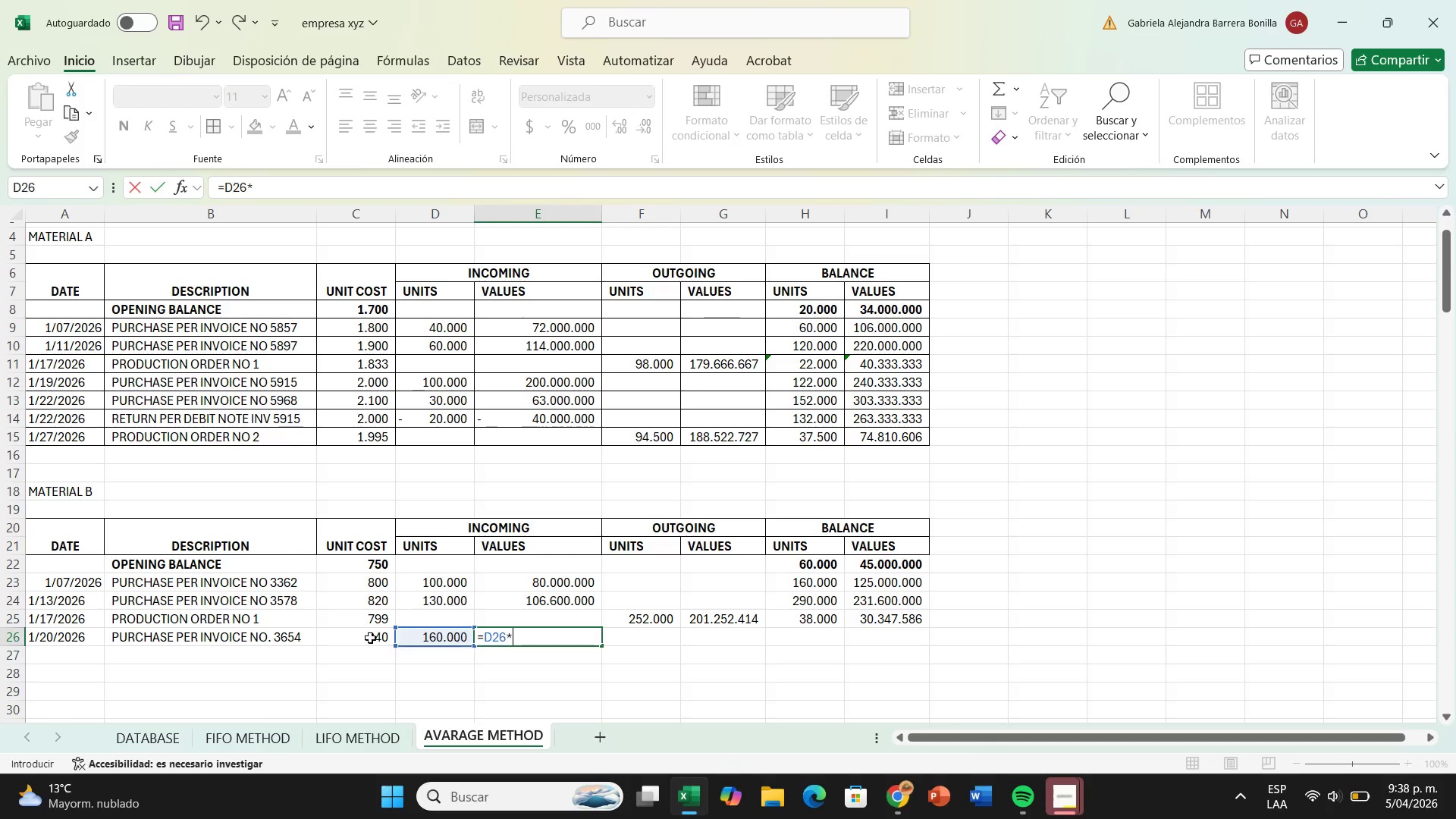 
left_click([370, 638])
 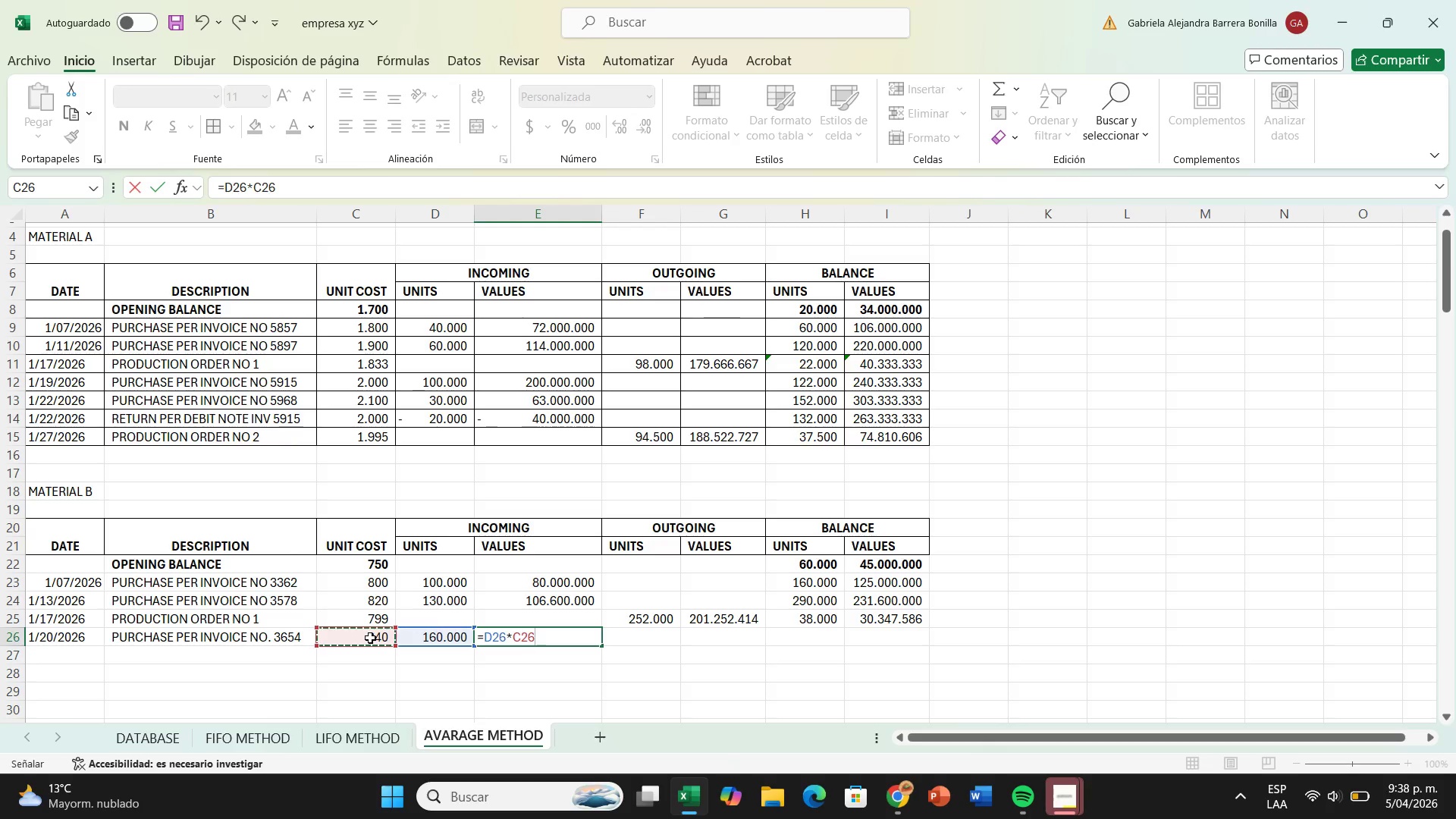 
key(Enter)
 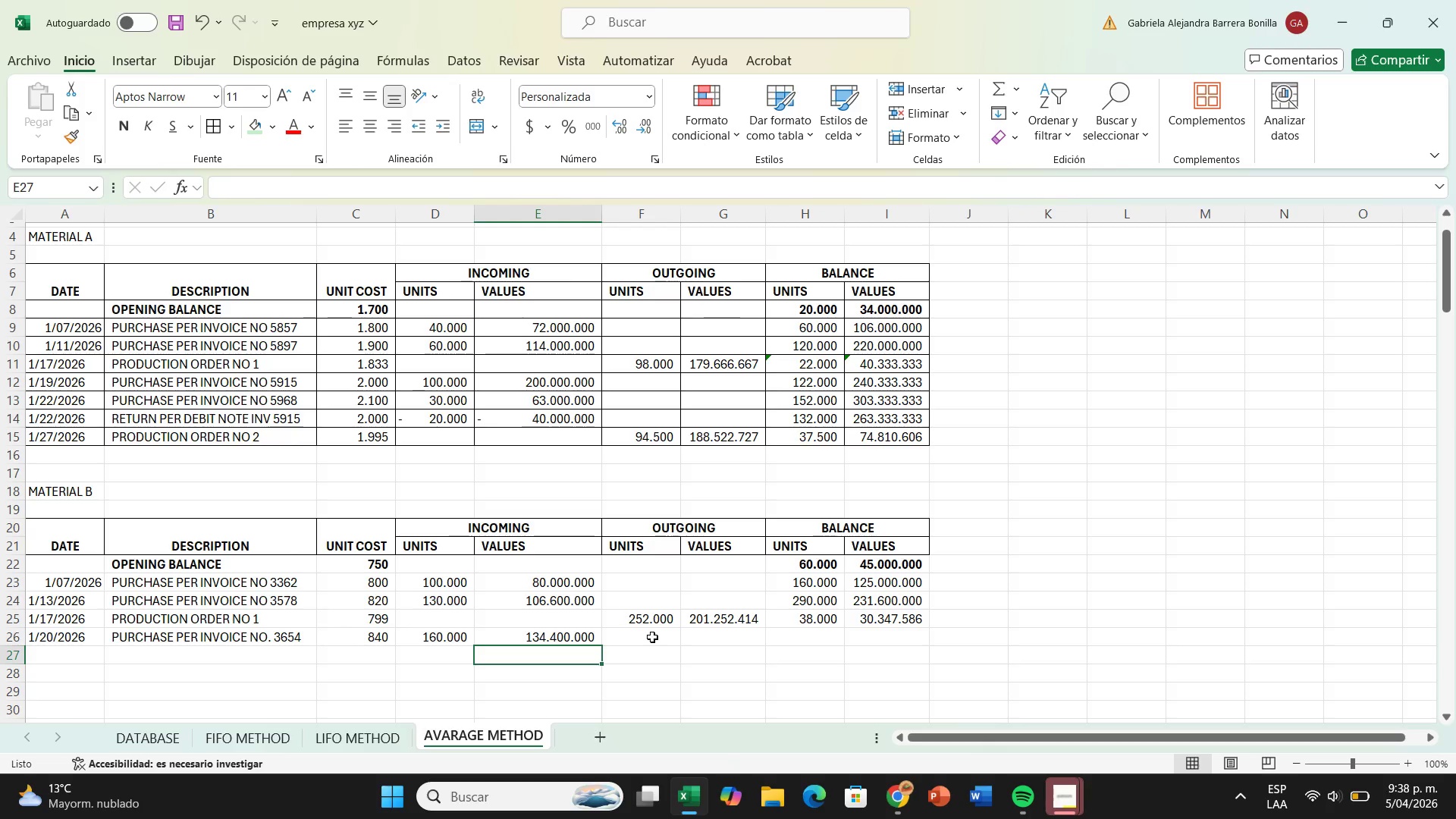 
left_click([779, 637])
 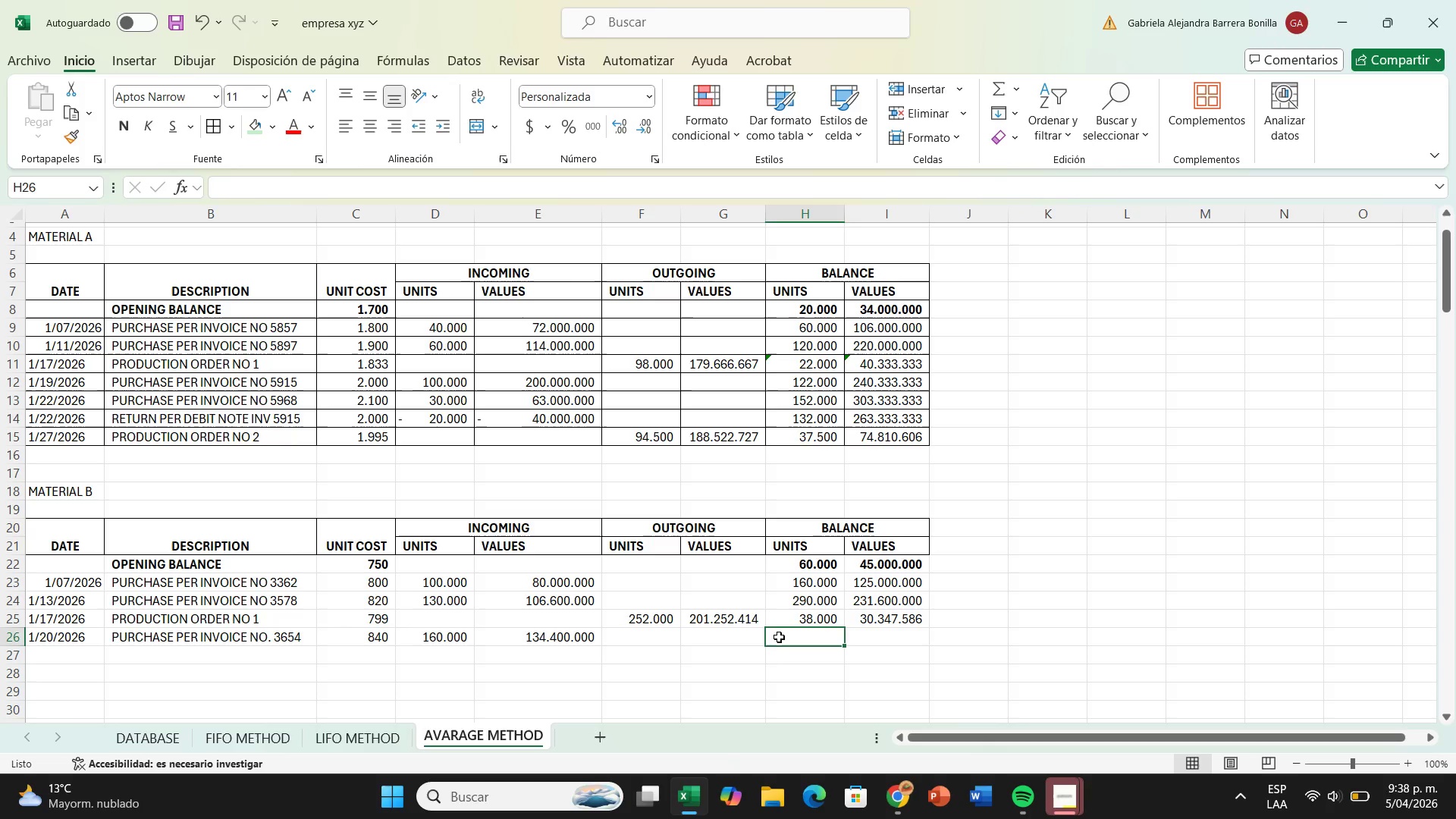 
key(Shift+0)
 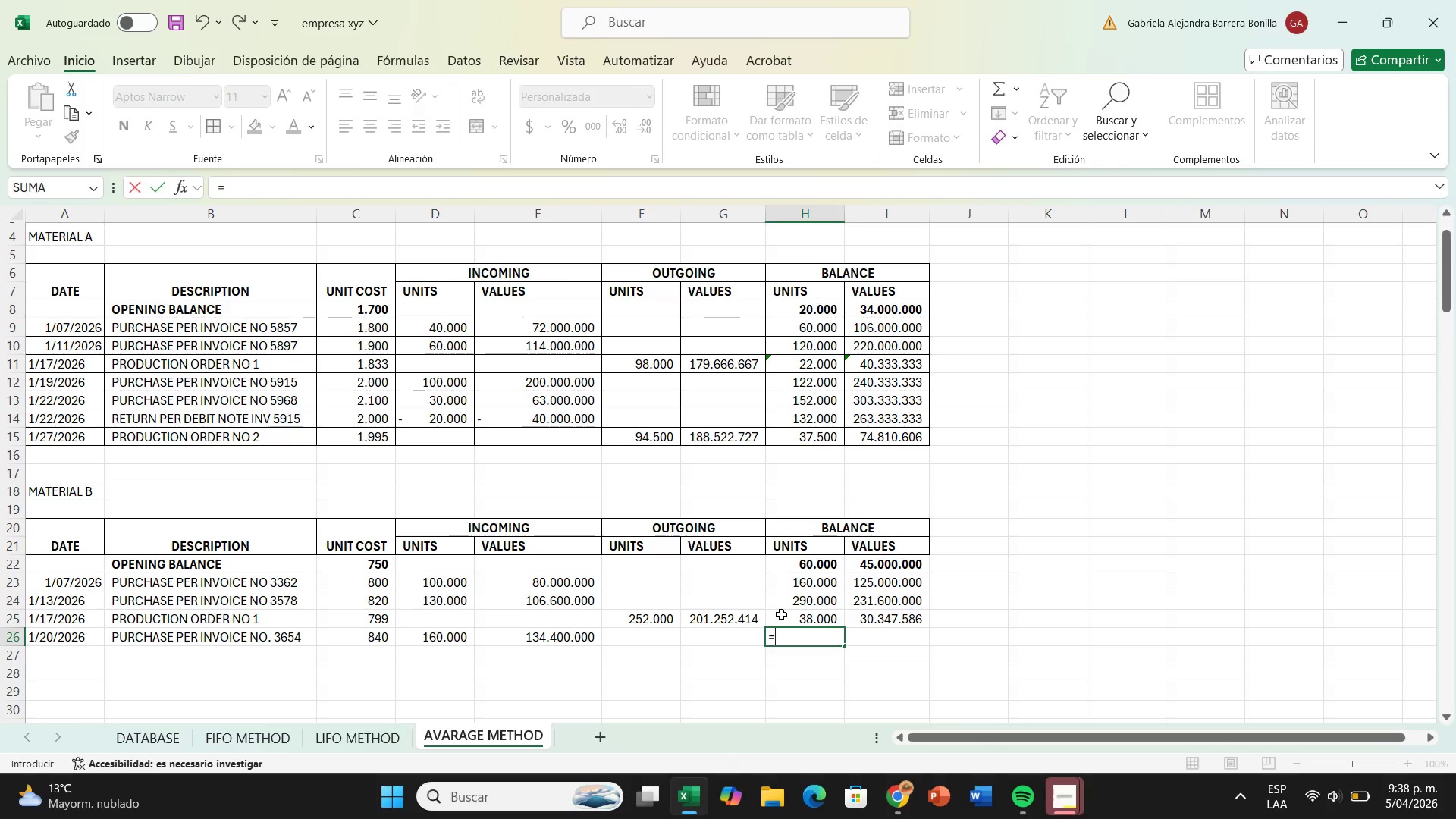 
left_click([781, 614])
 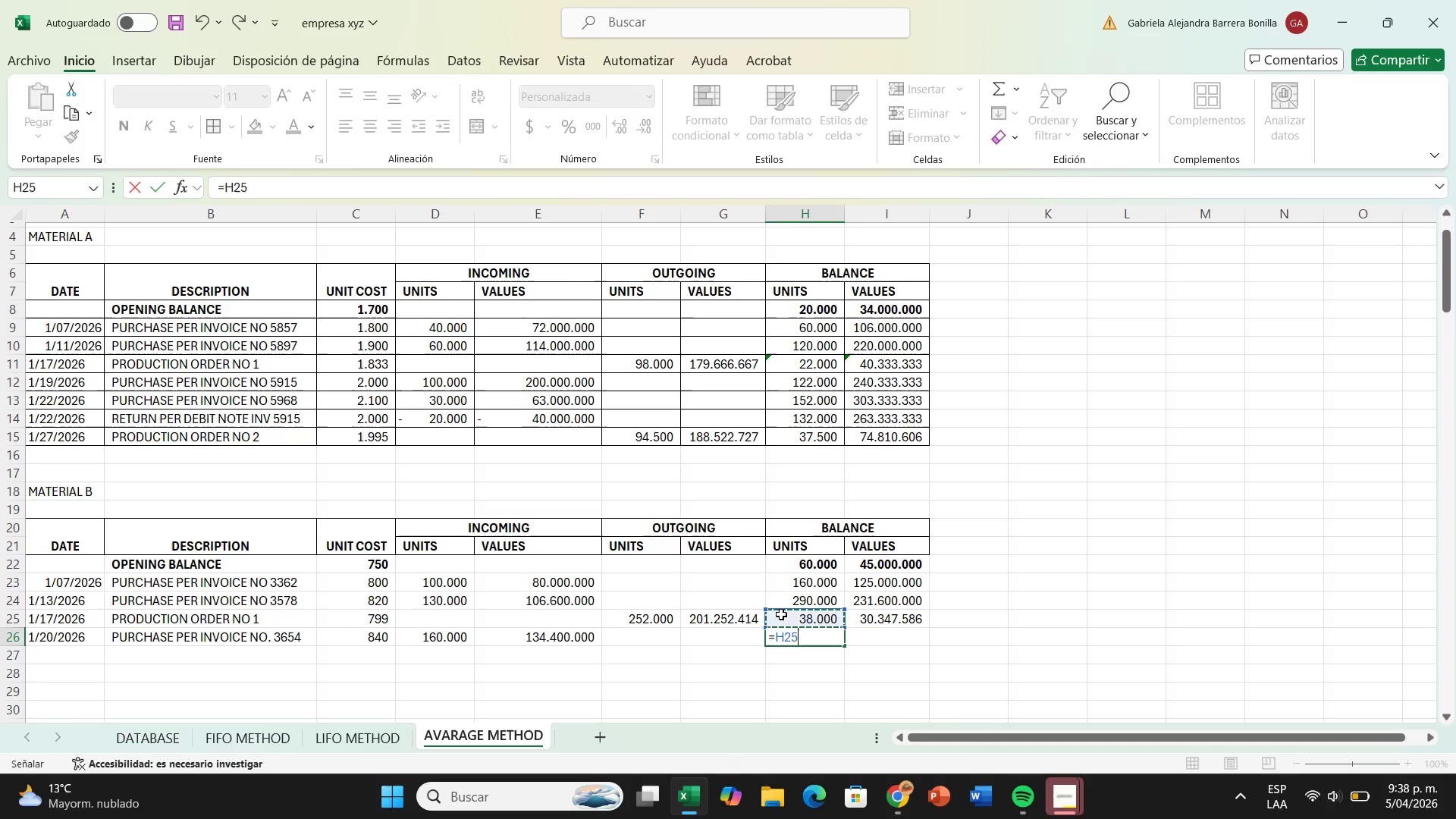 
key(Equal)
 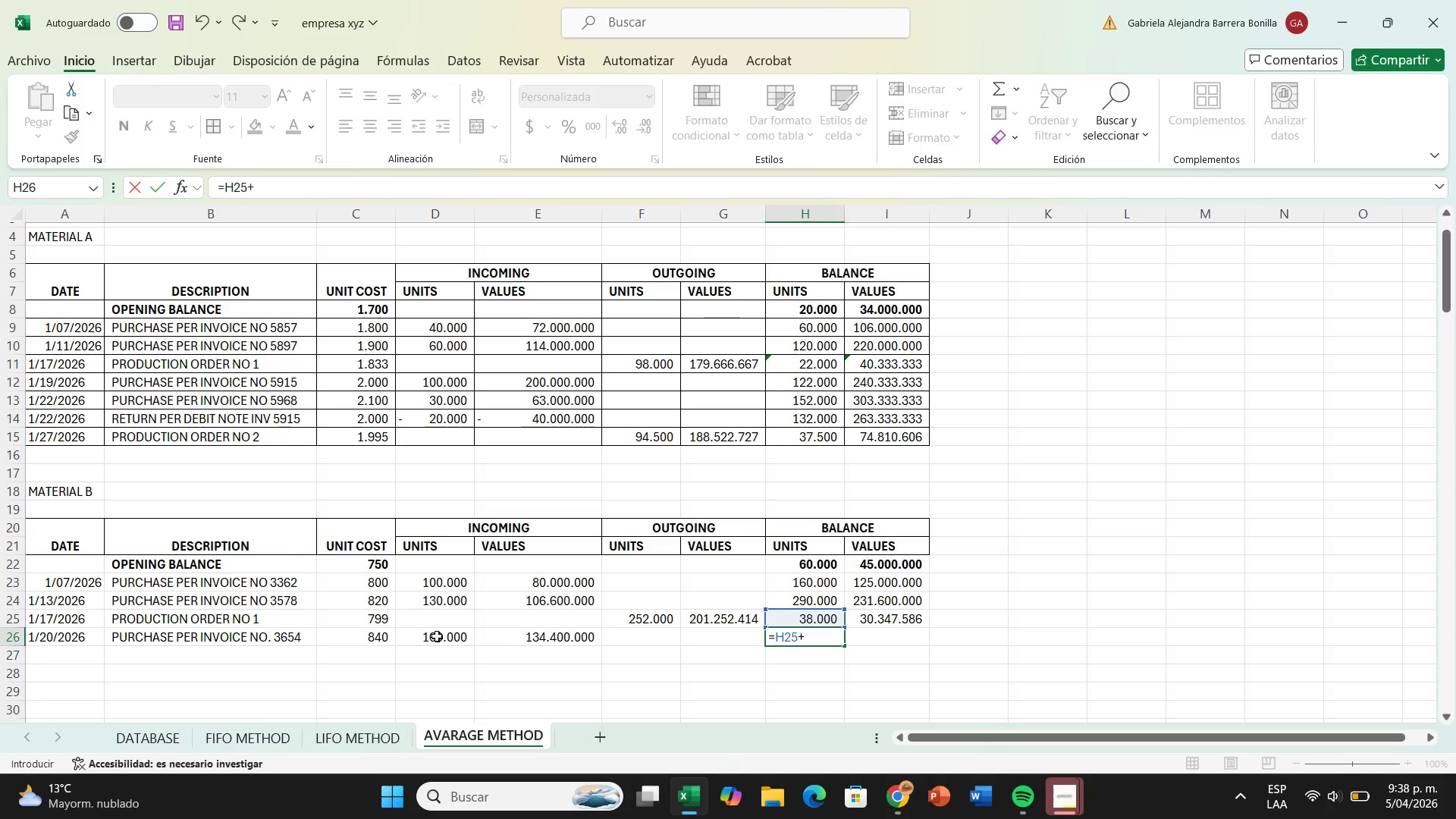 
left_click([412, 636])
 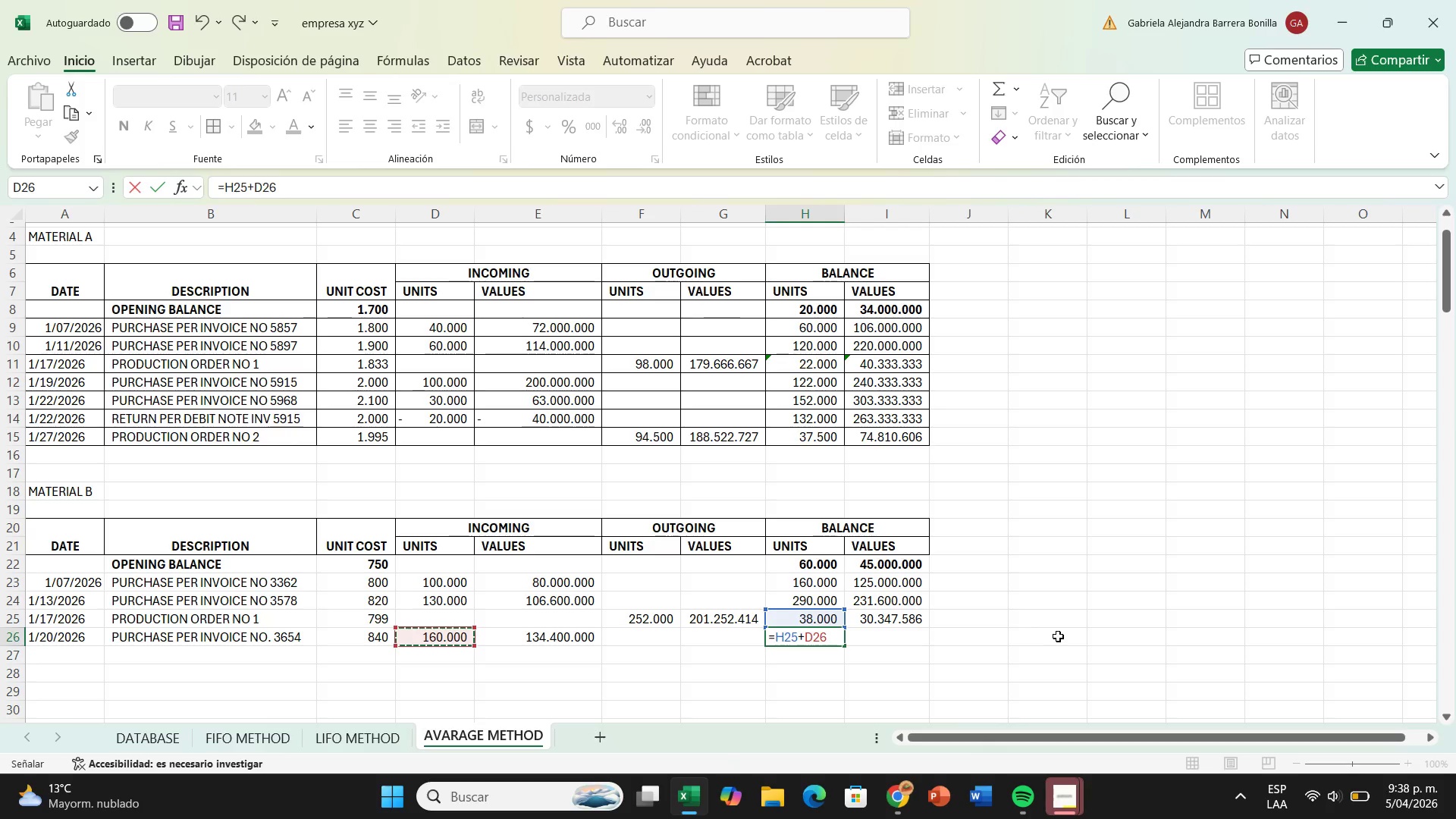 
key(Enter)
 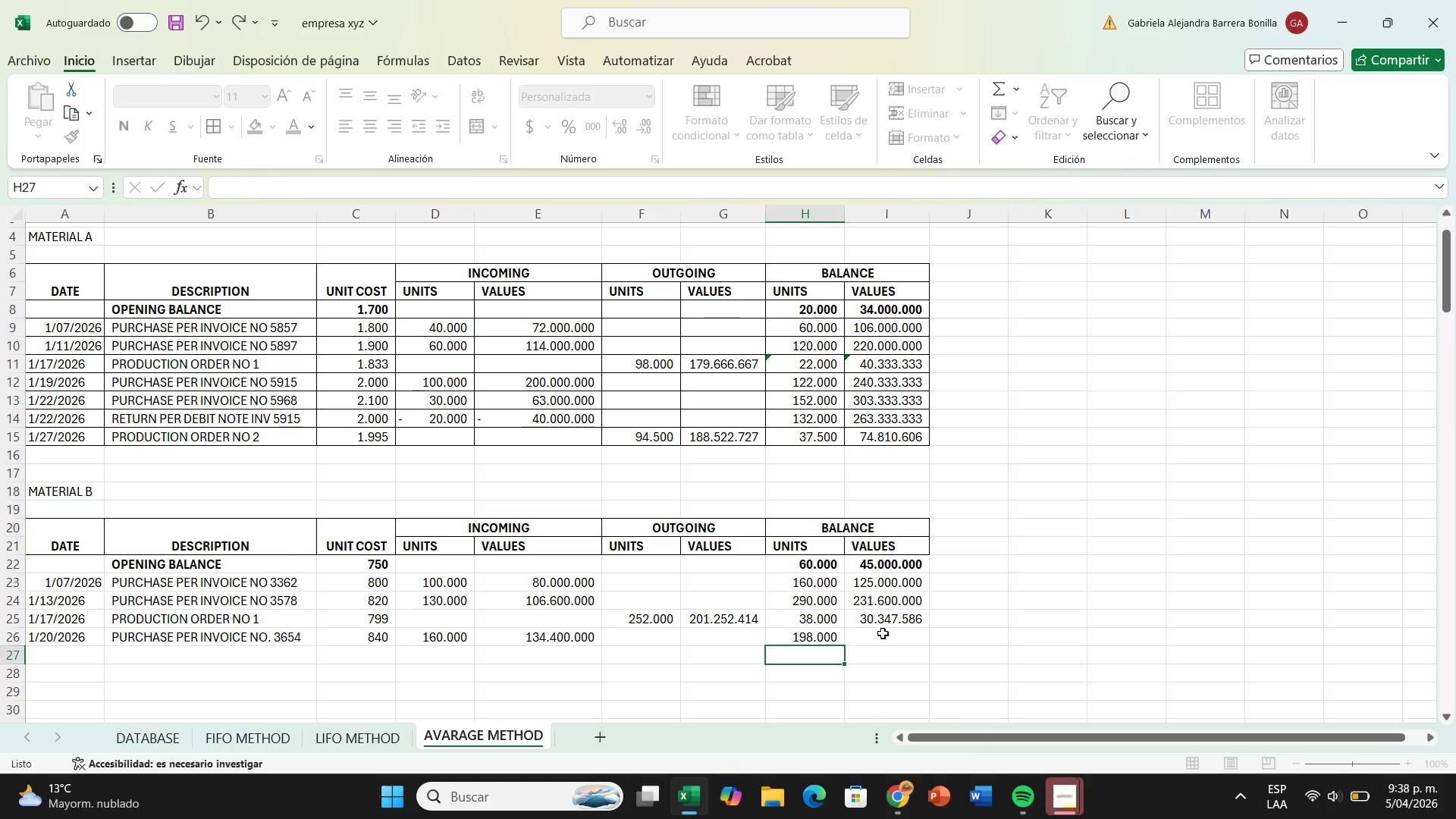 
left_click([883, 633])
 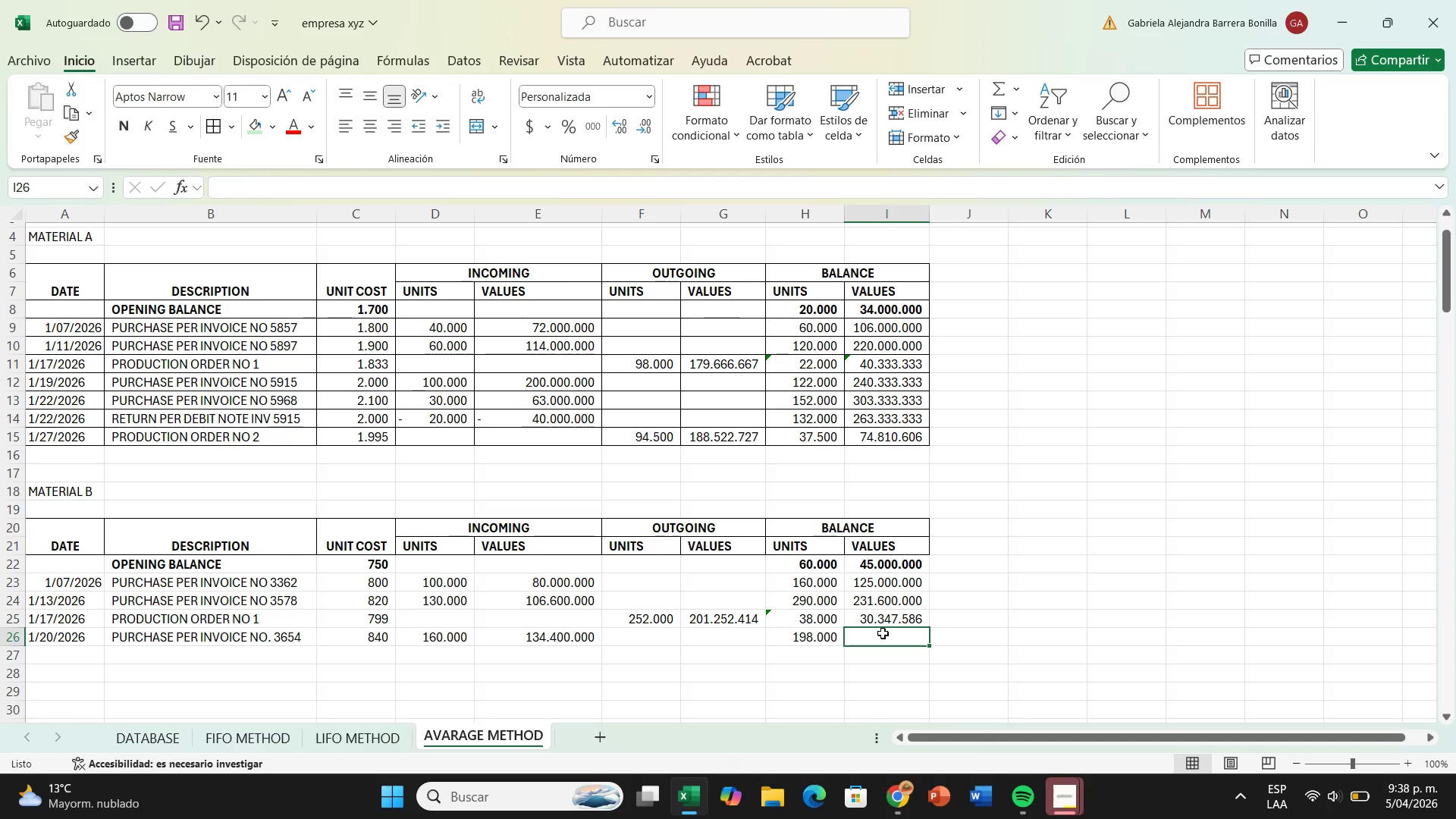 
key(Shift+ShiftRight)
 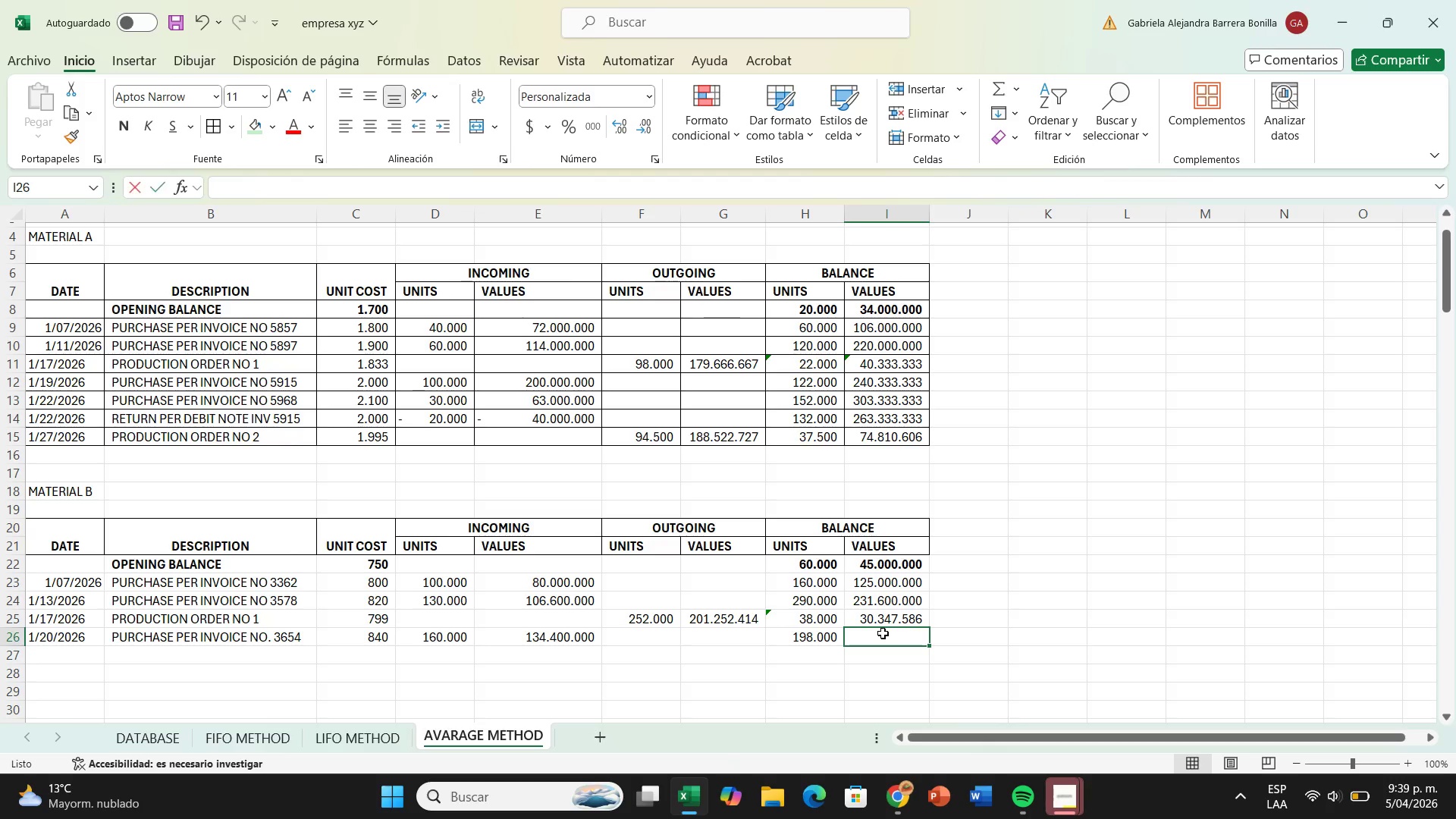 
key(Shift+0)
 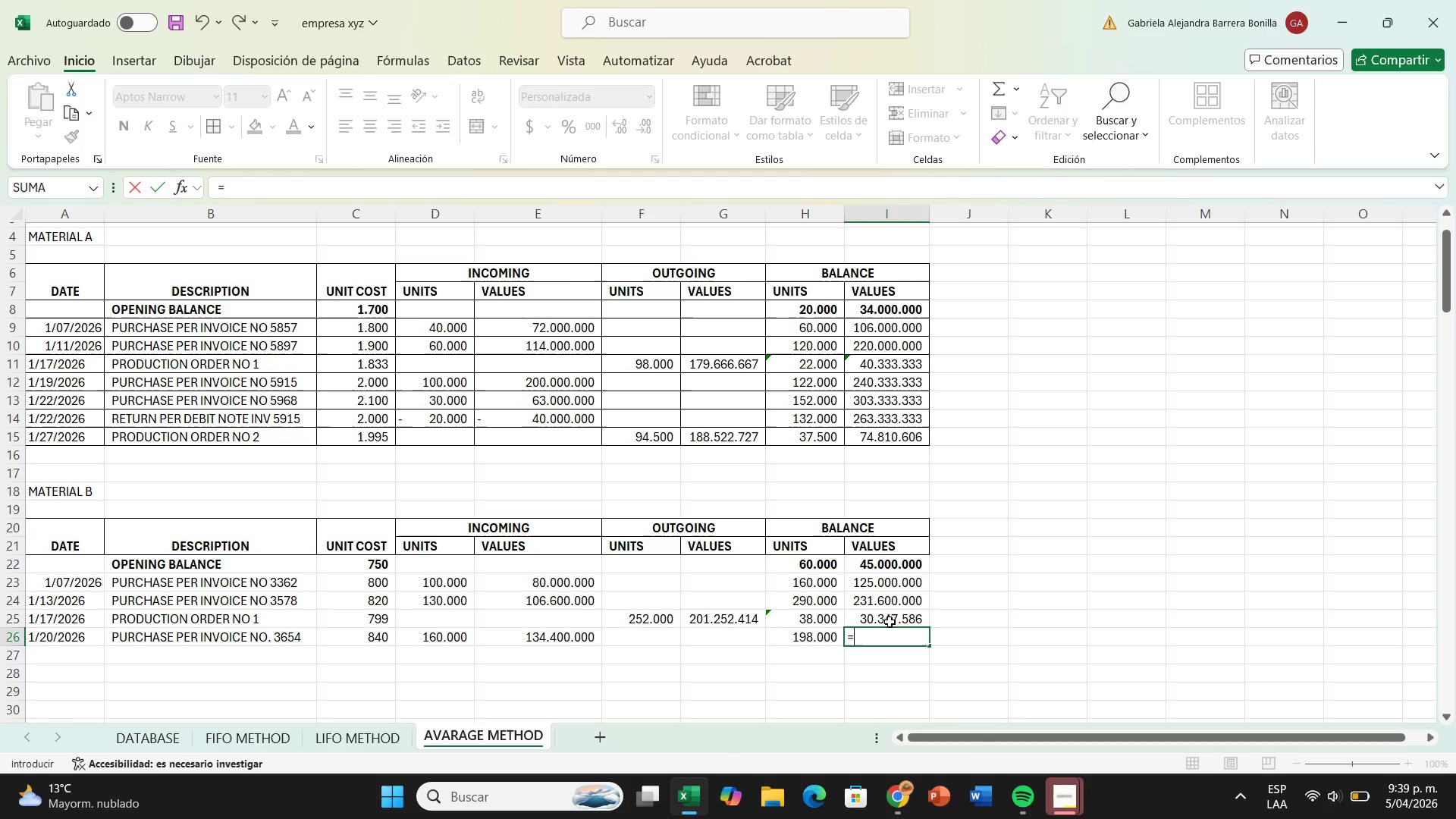 
left_click([892, 616])
 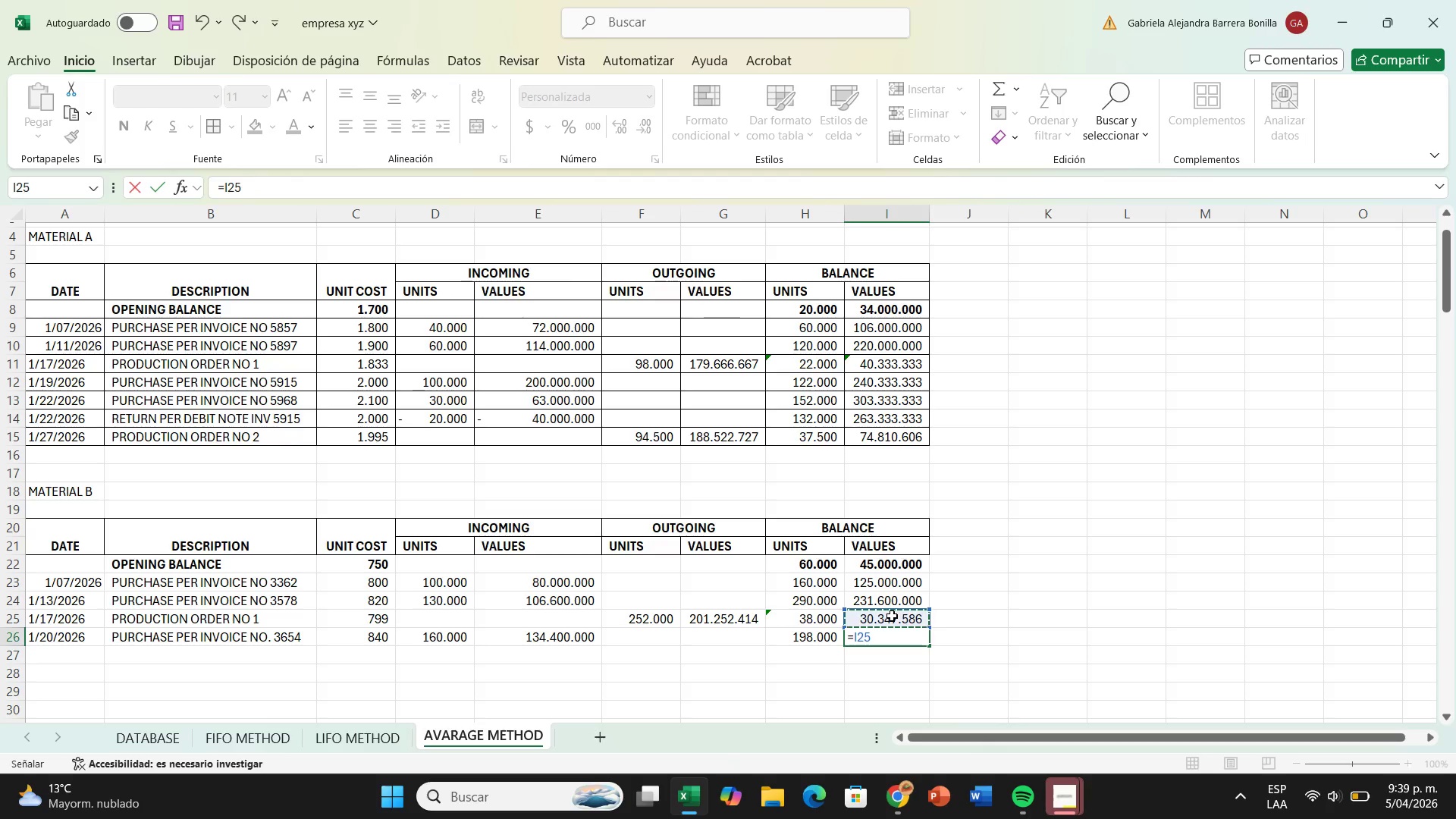 
key(Equal)
 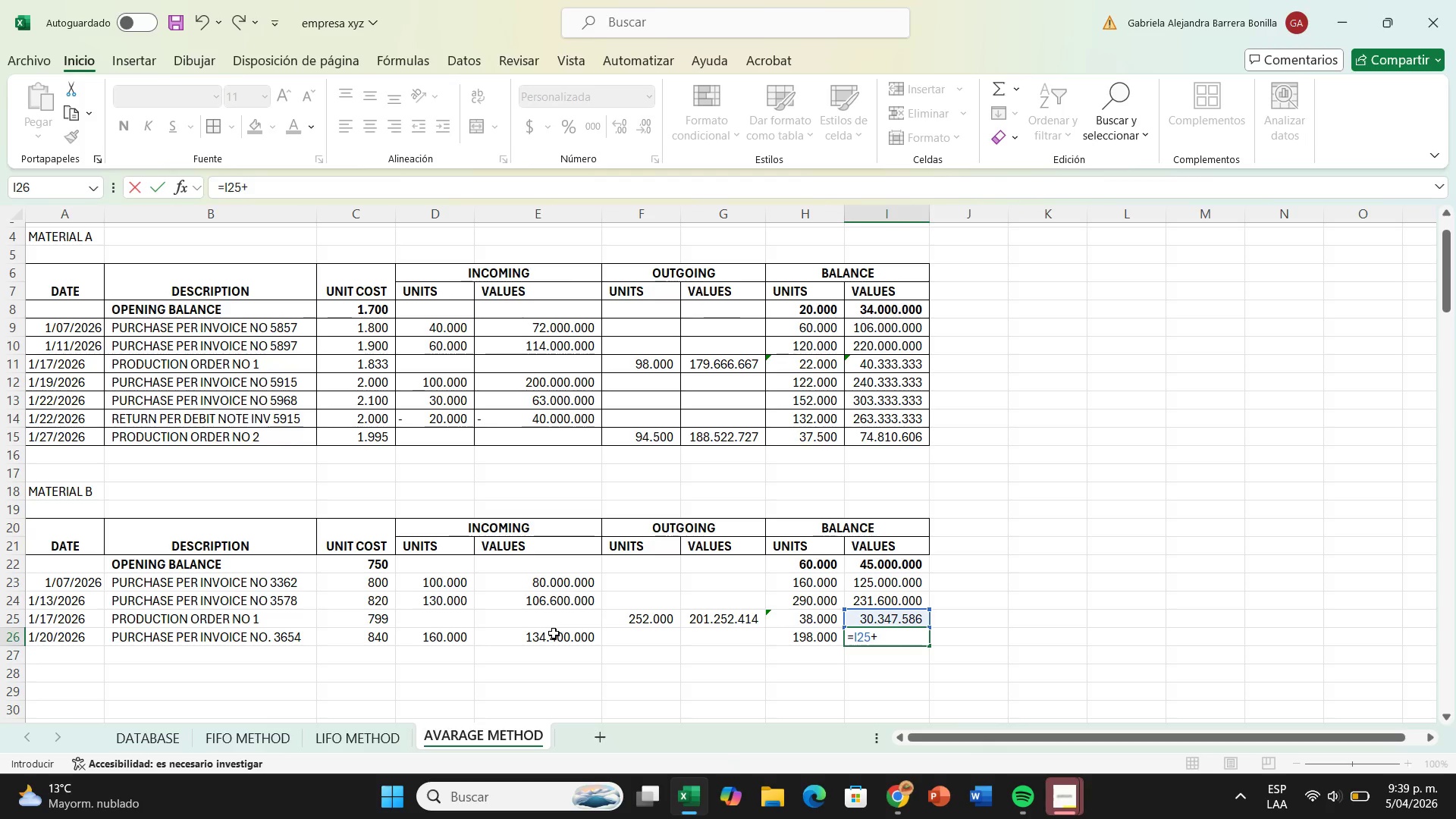 
left_click([554, 633])
 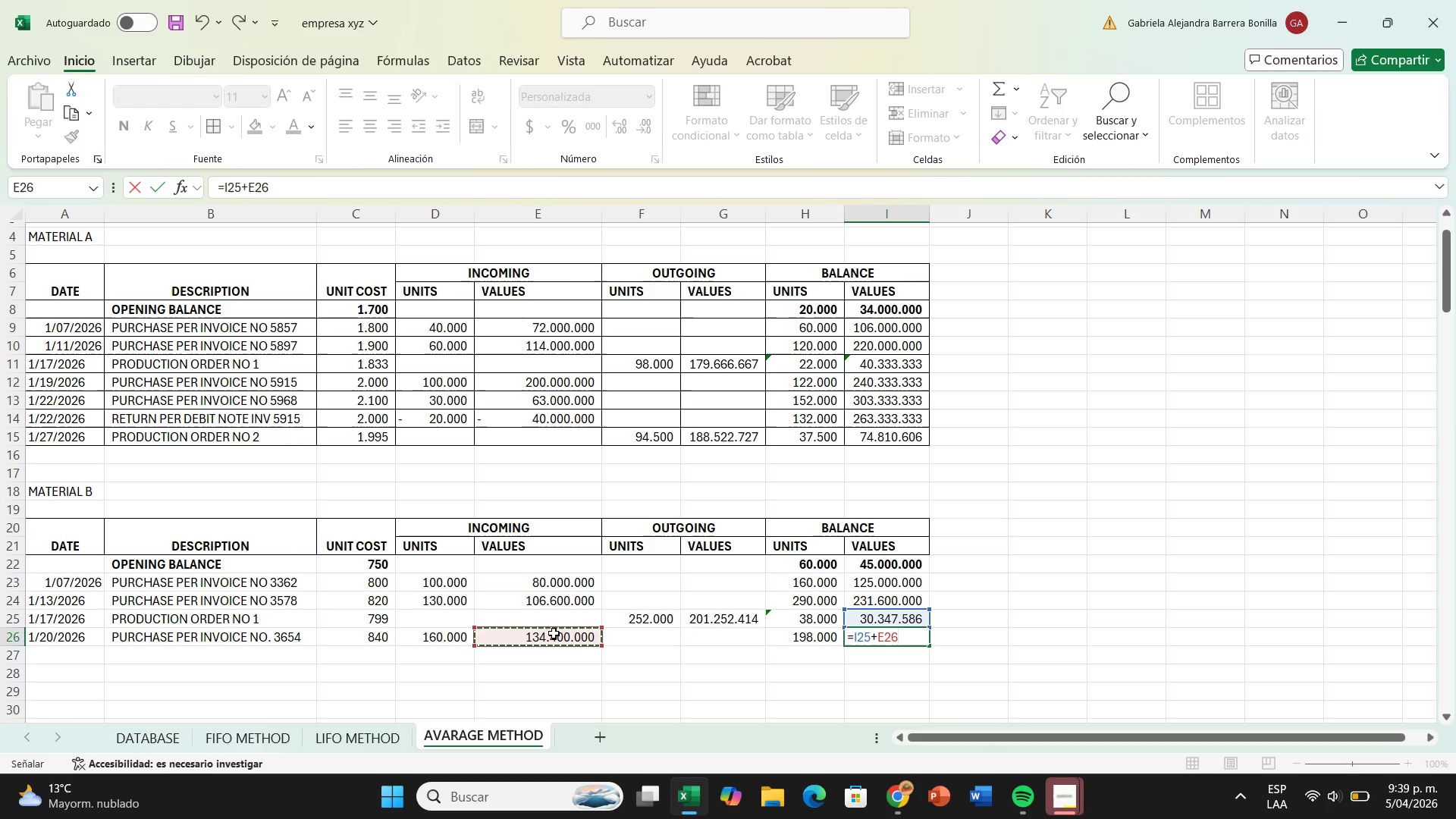 
key(Enter)
 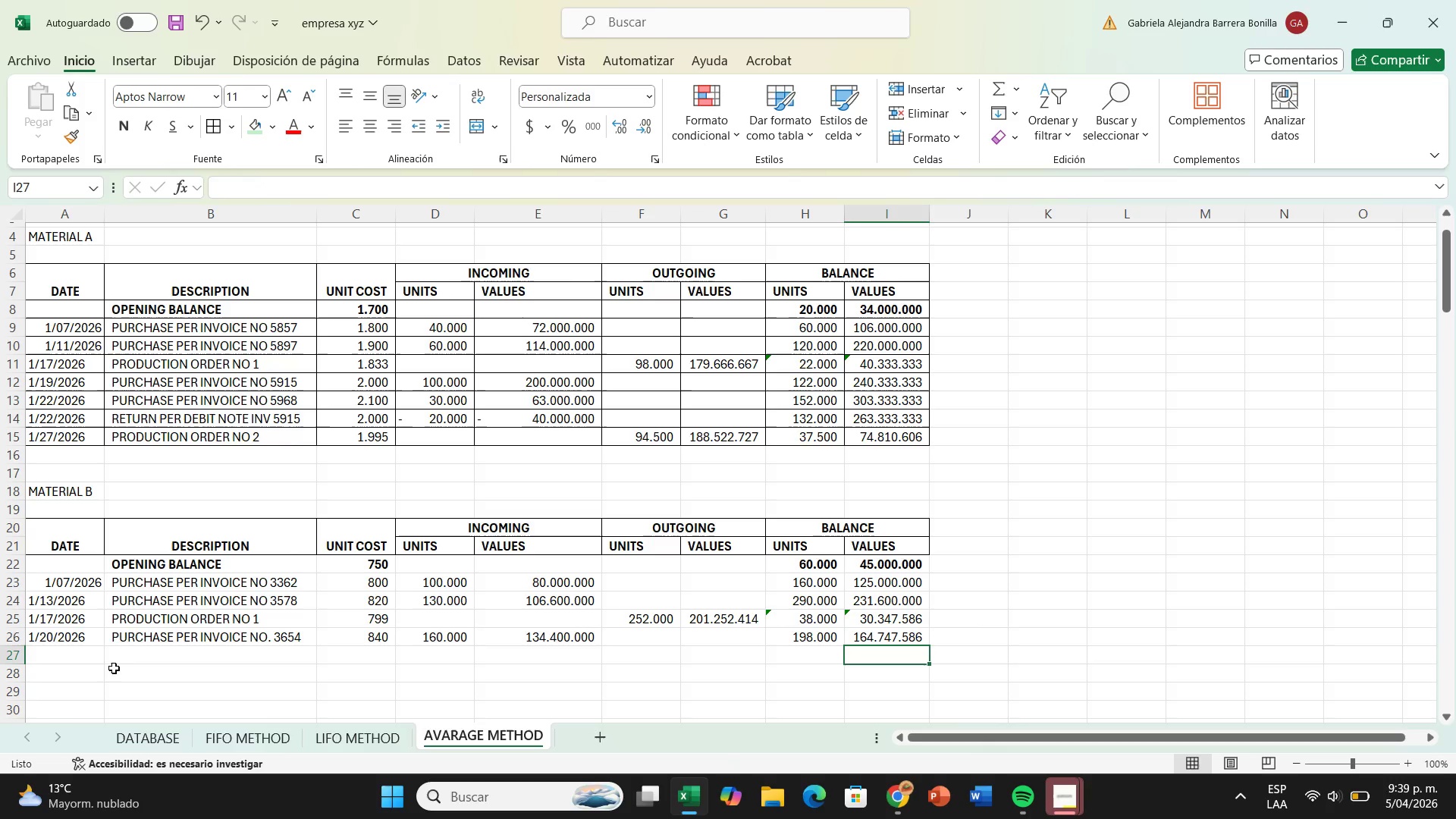 
left_click([46, 662])
 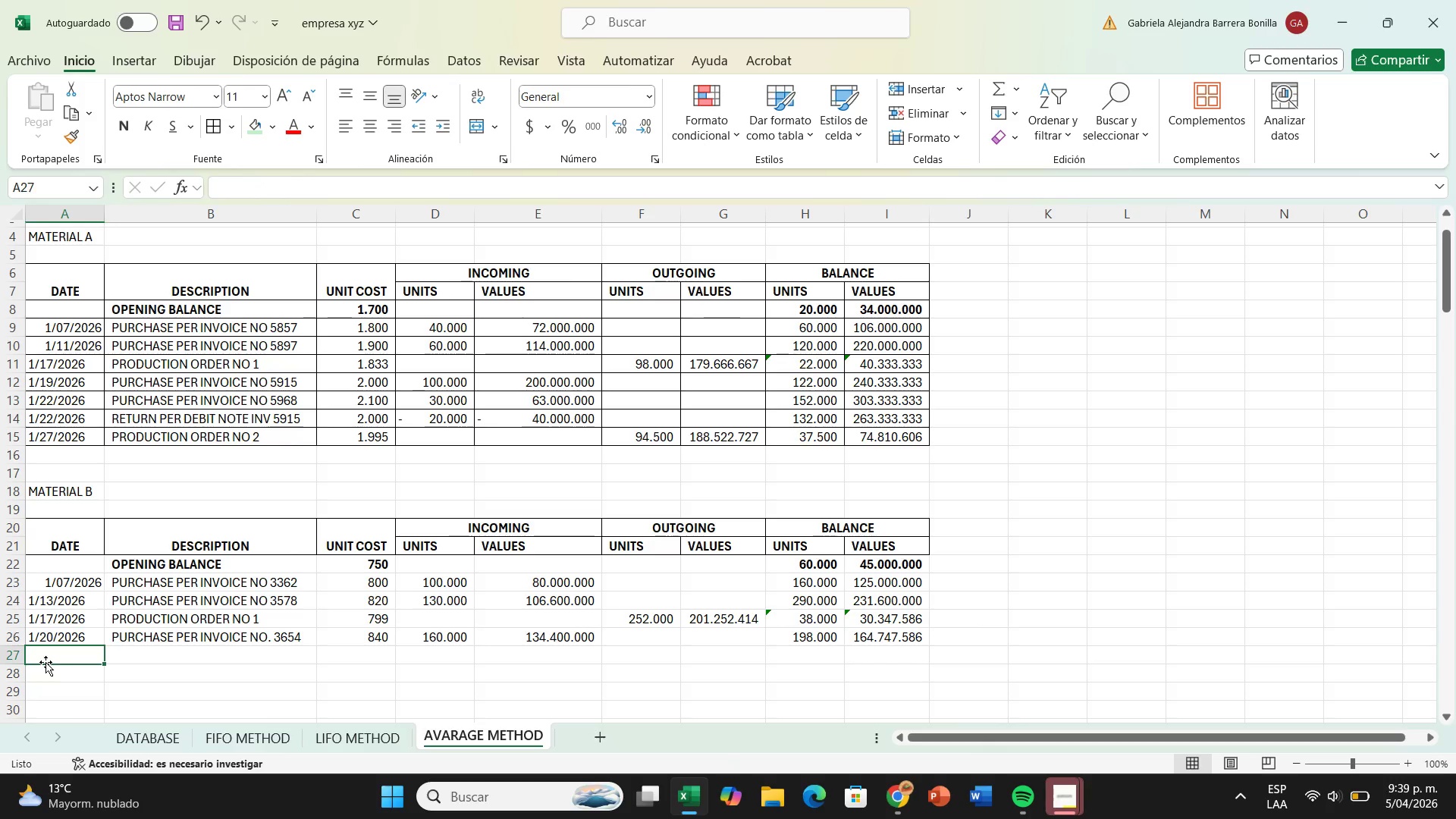 
type(1&23&202)
 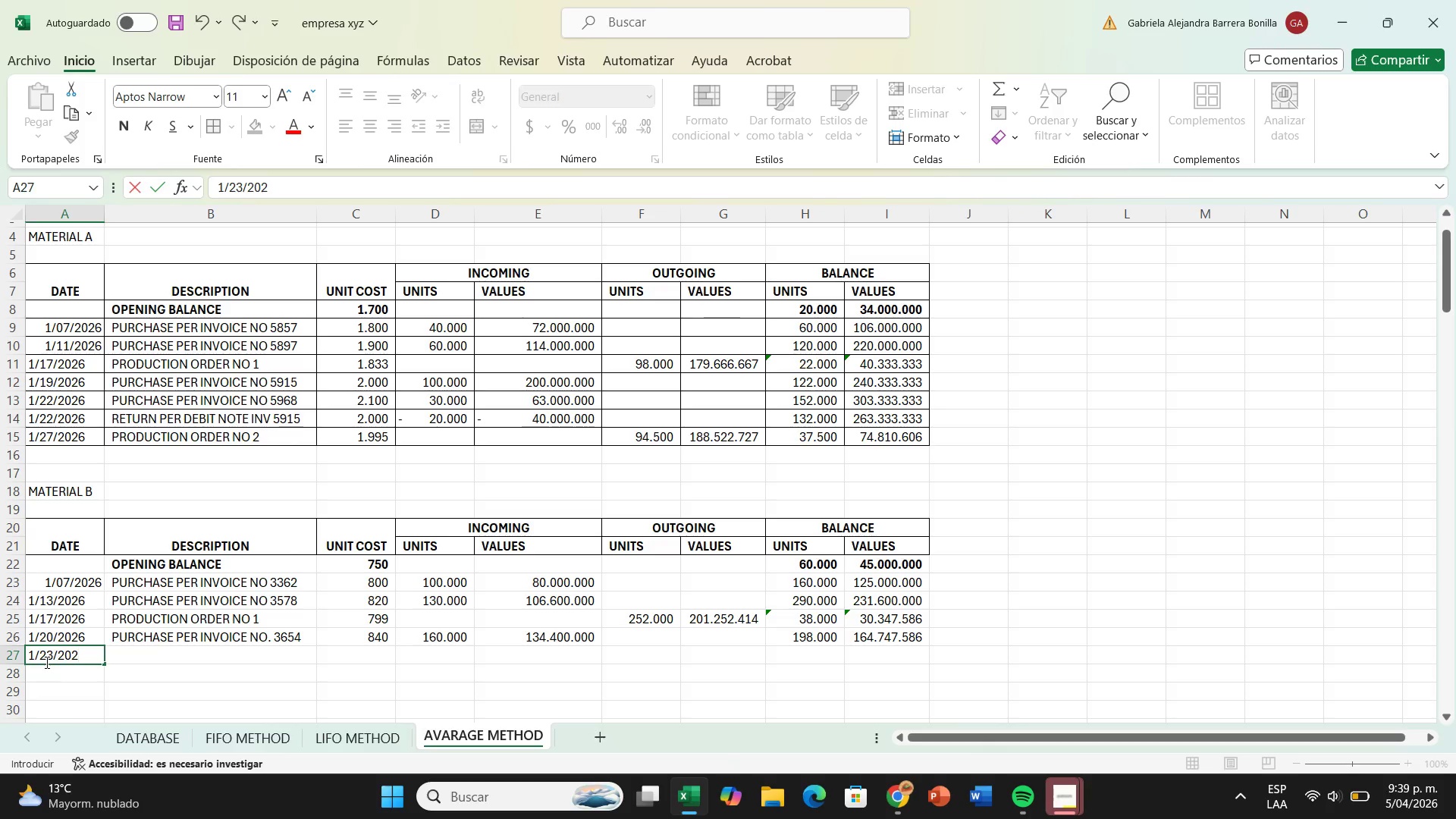 
key(6)
 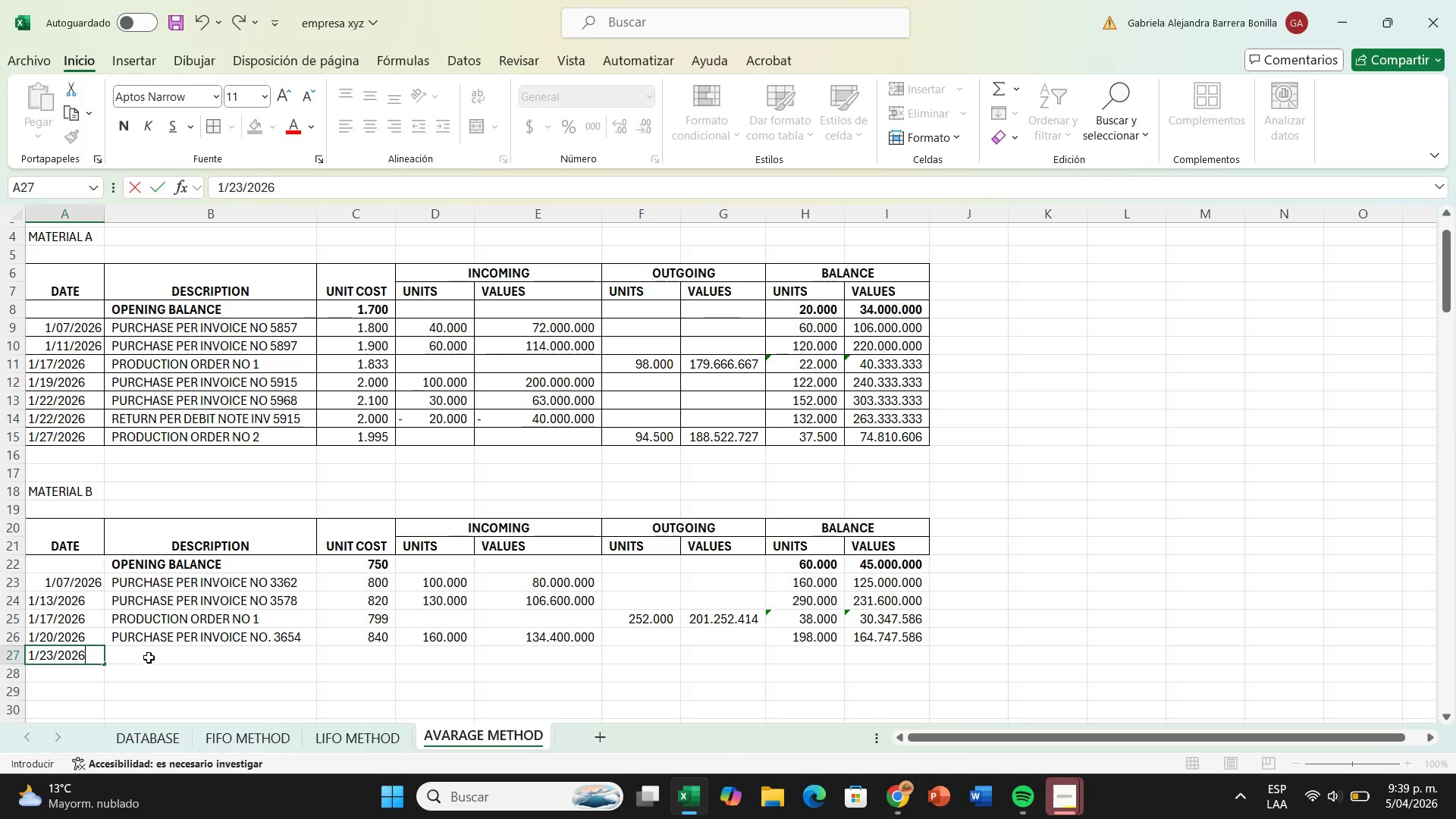 
left_click([149, 657])
 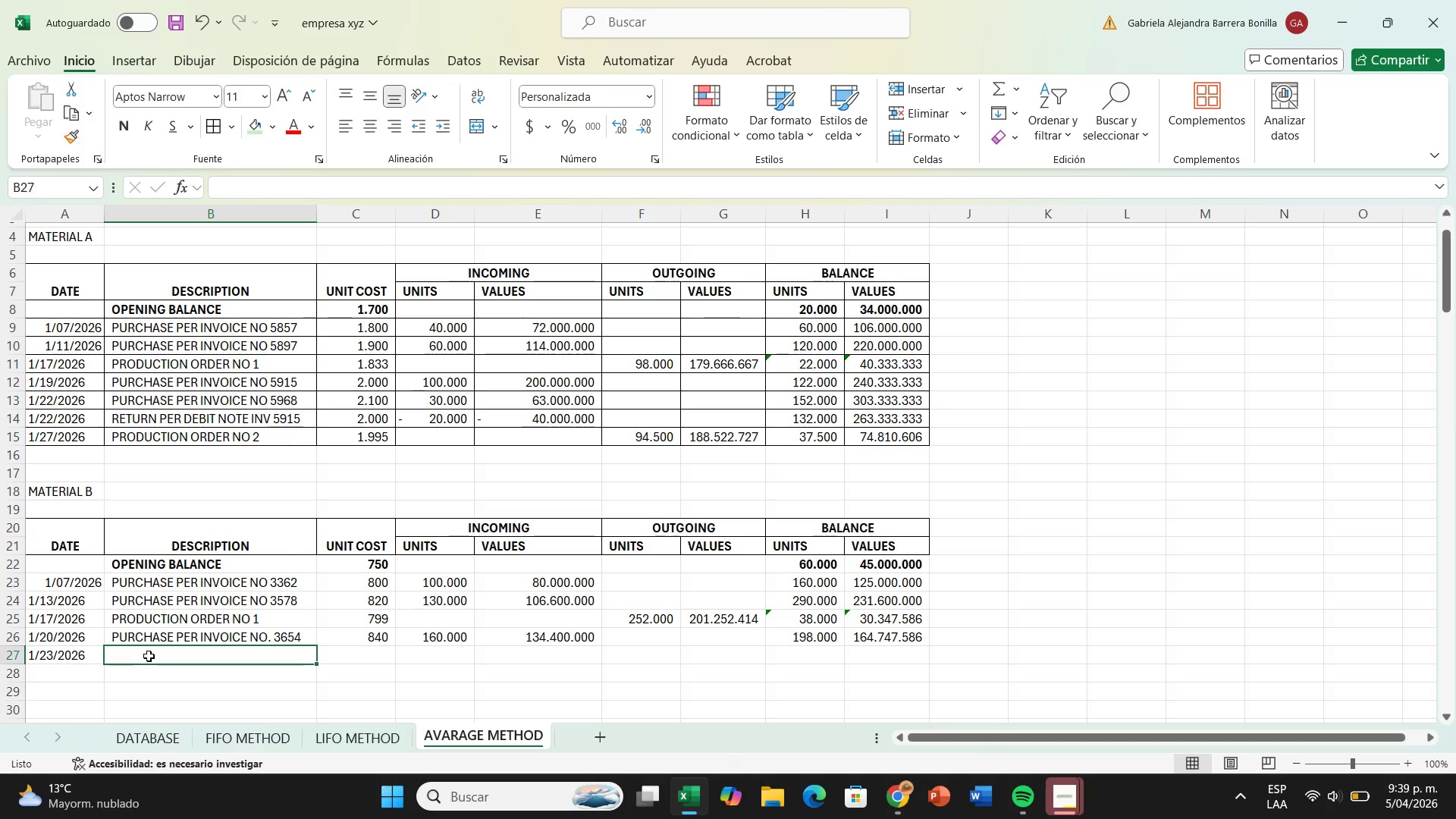 
wait(5.16)
 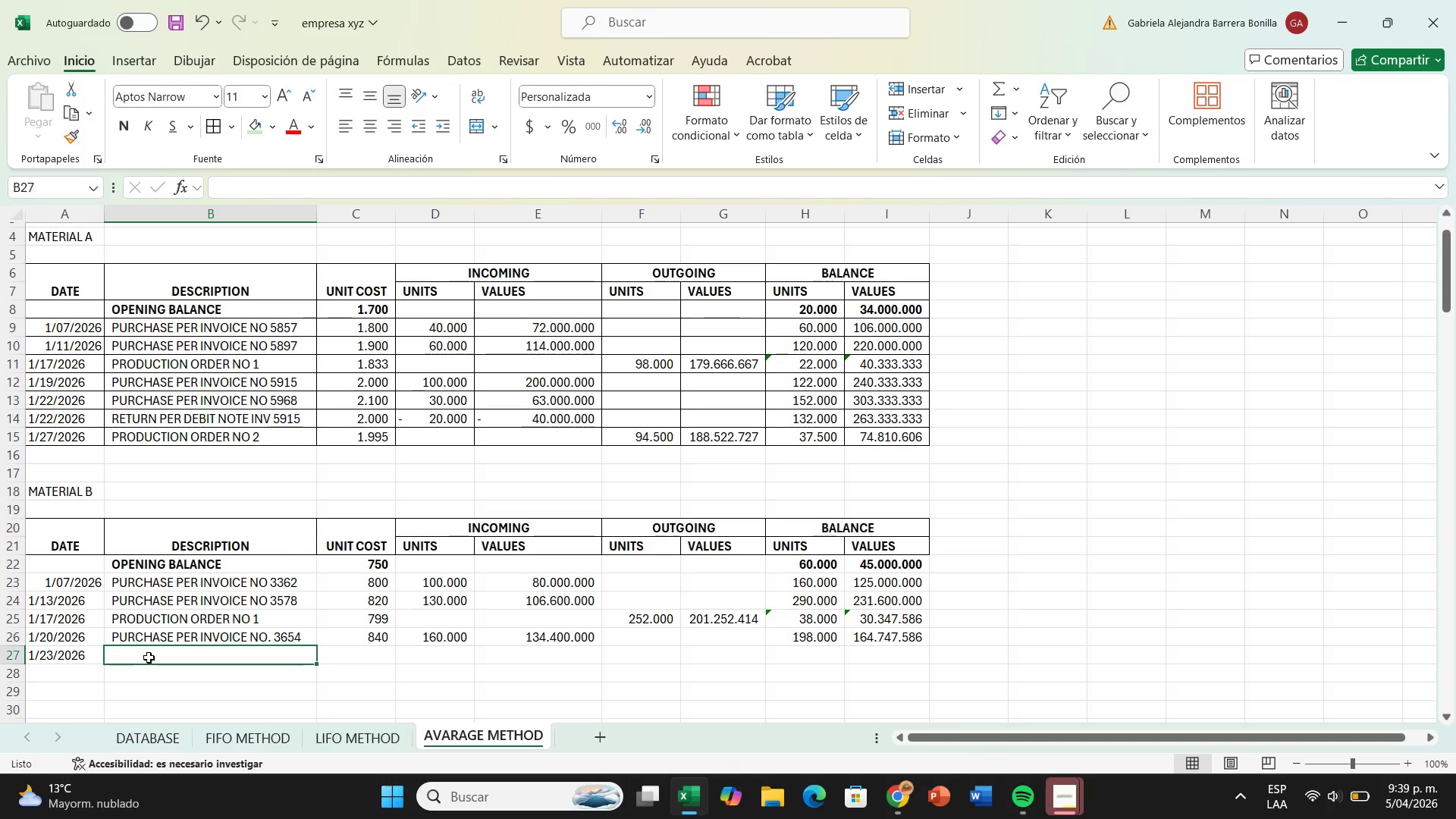 
type(purchase per invoice no 3705)
 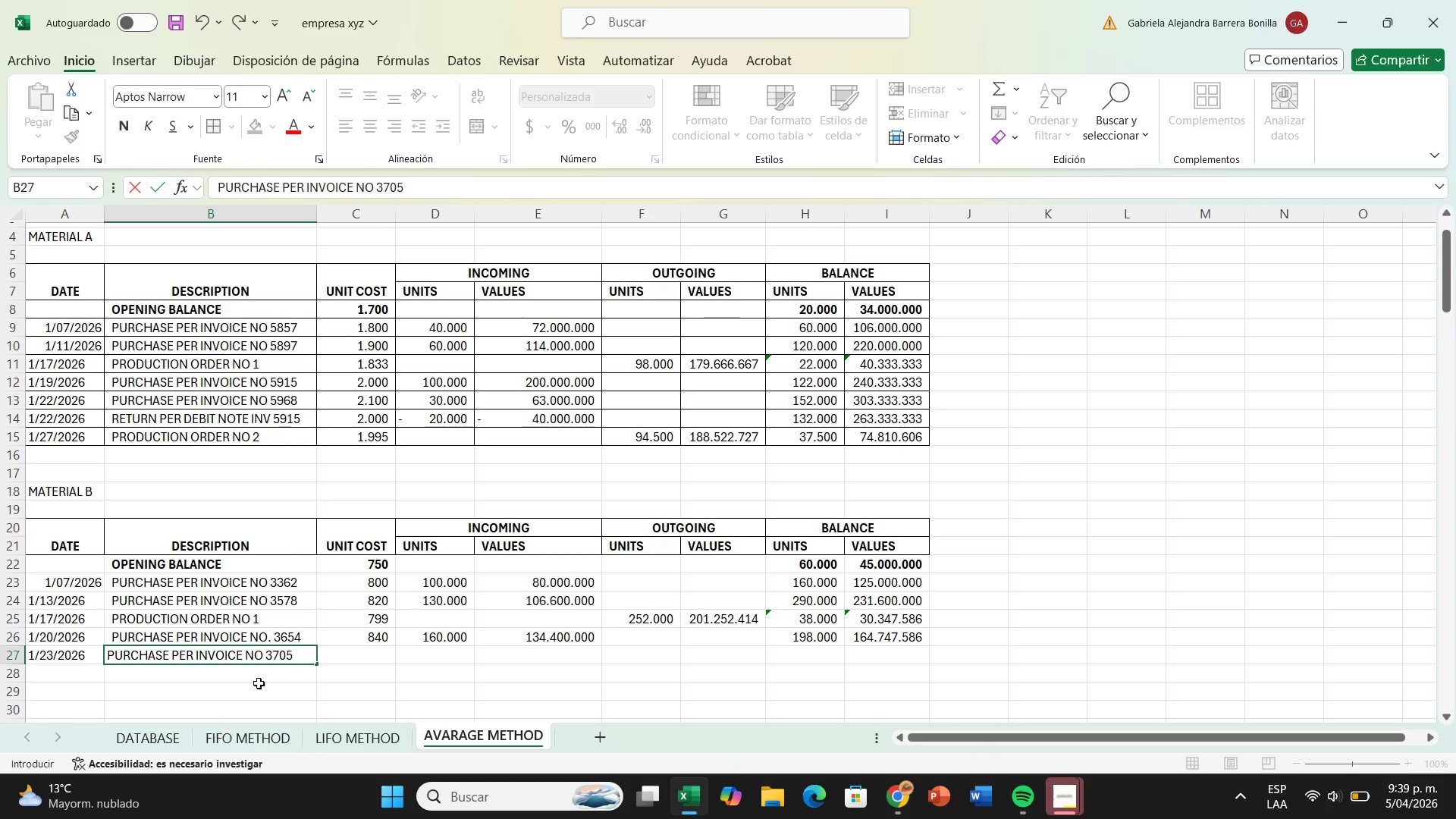 
left_click([342, 657])
 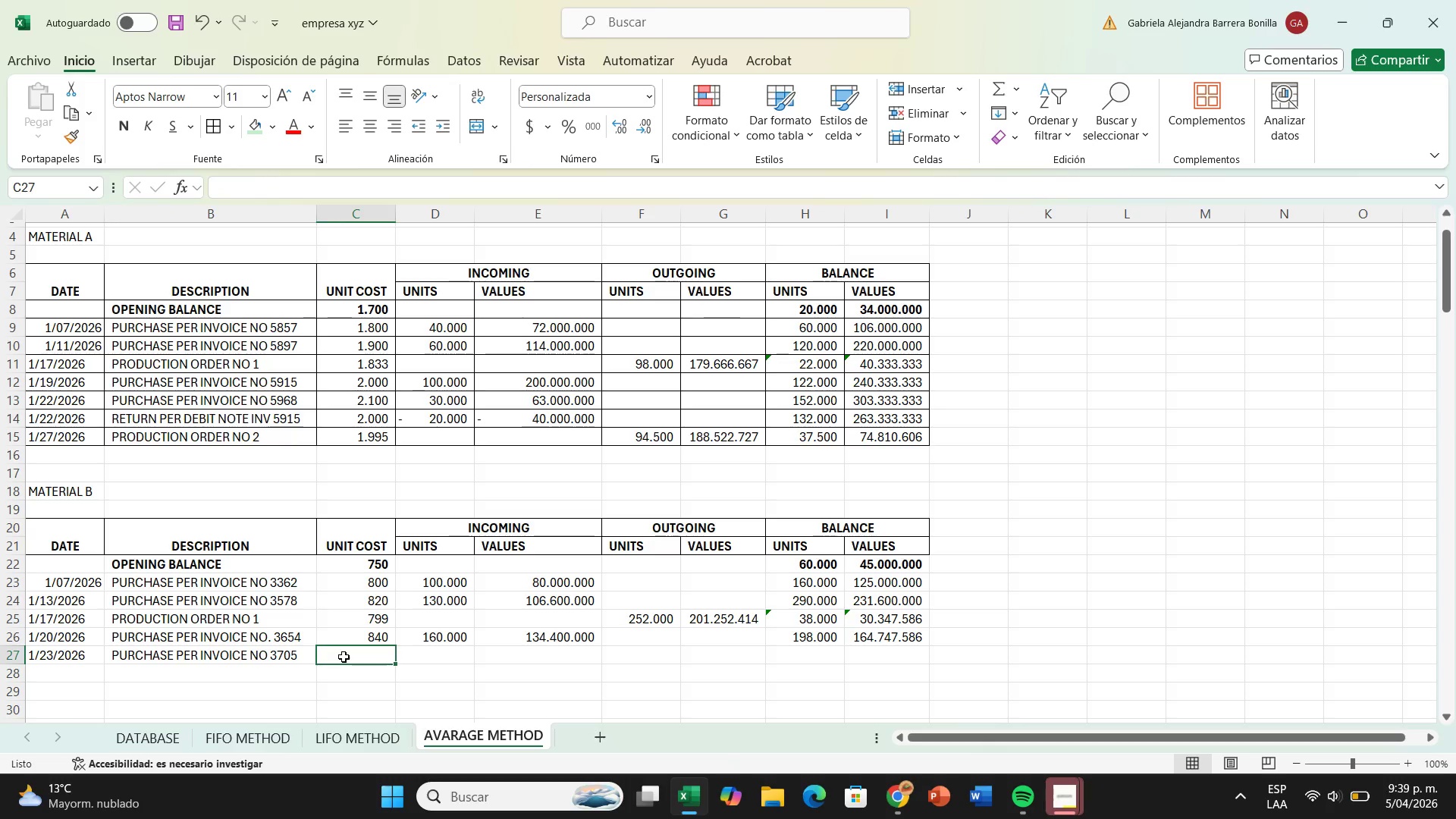 
type(860)
 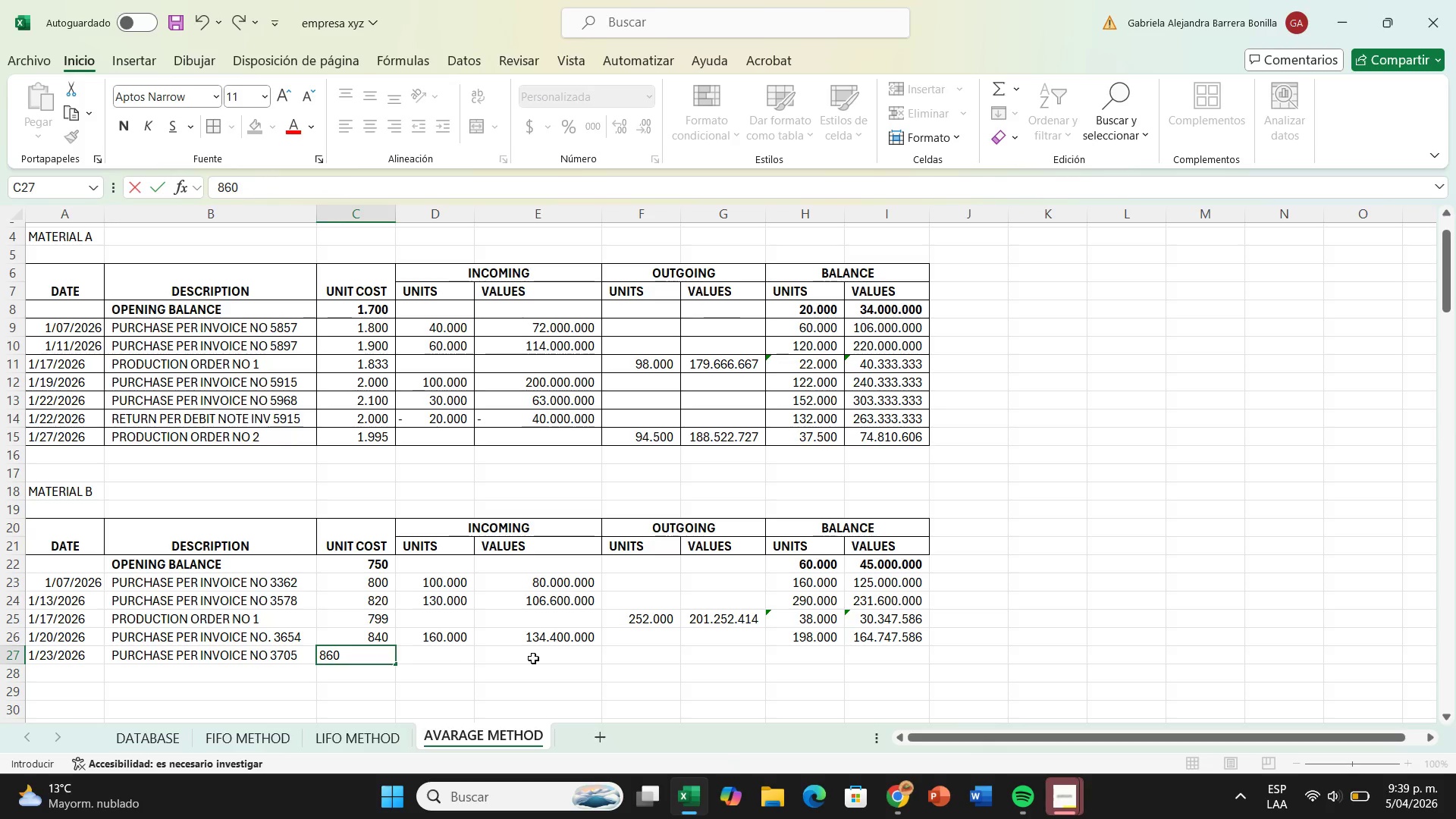 
left_click([438, 659])
 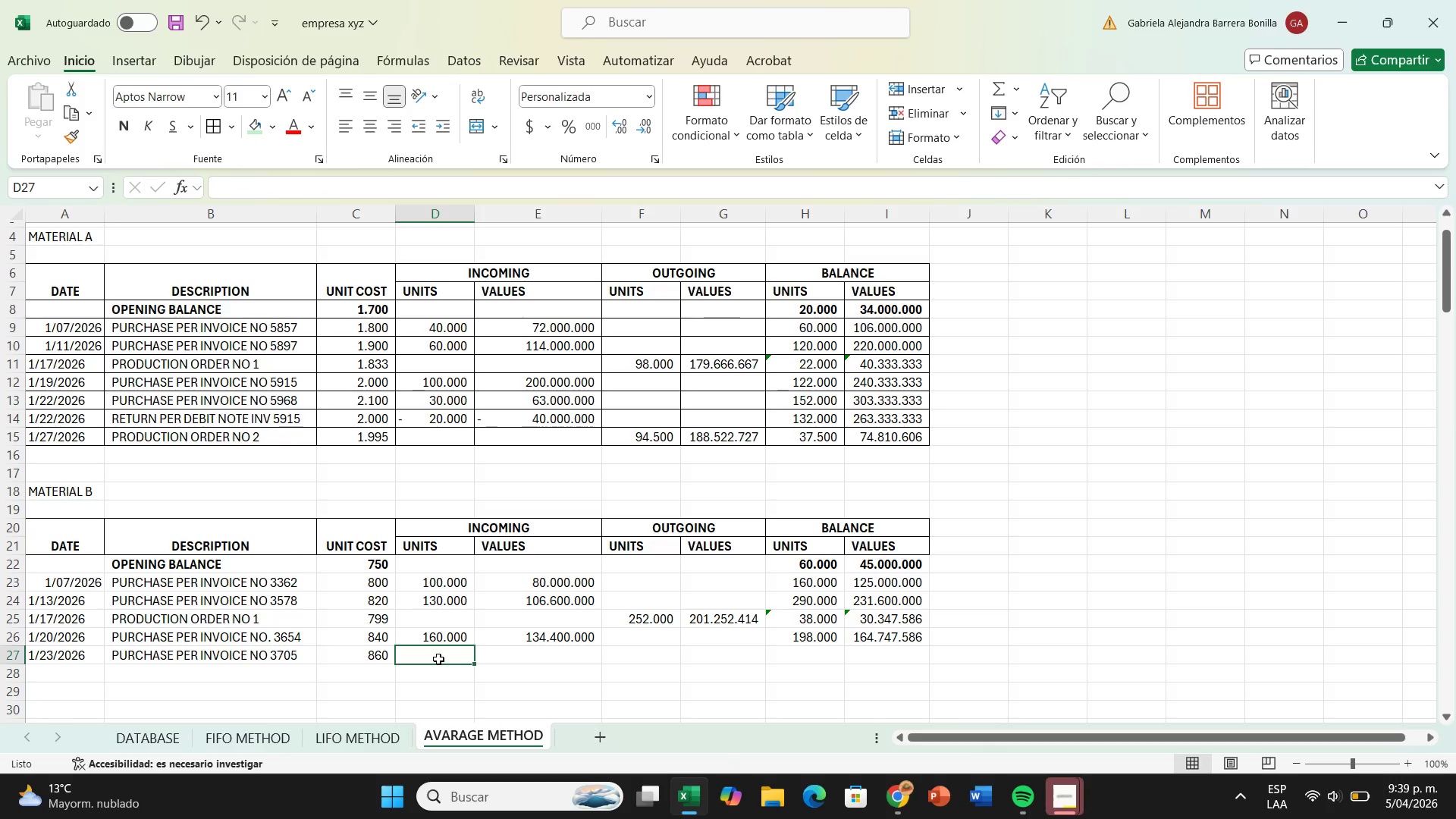 
type(90000)
 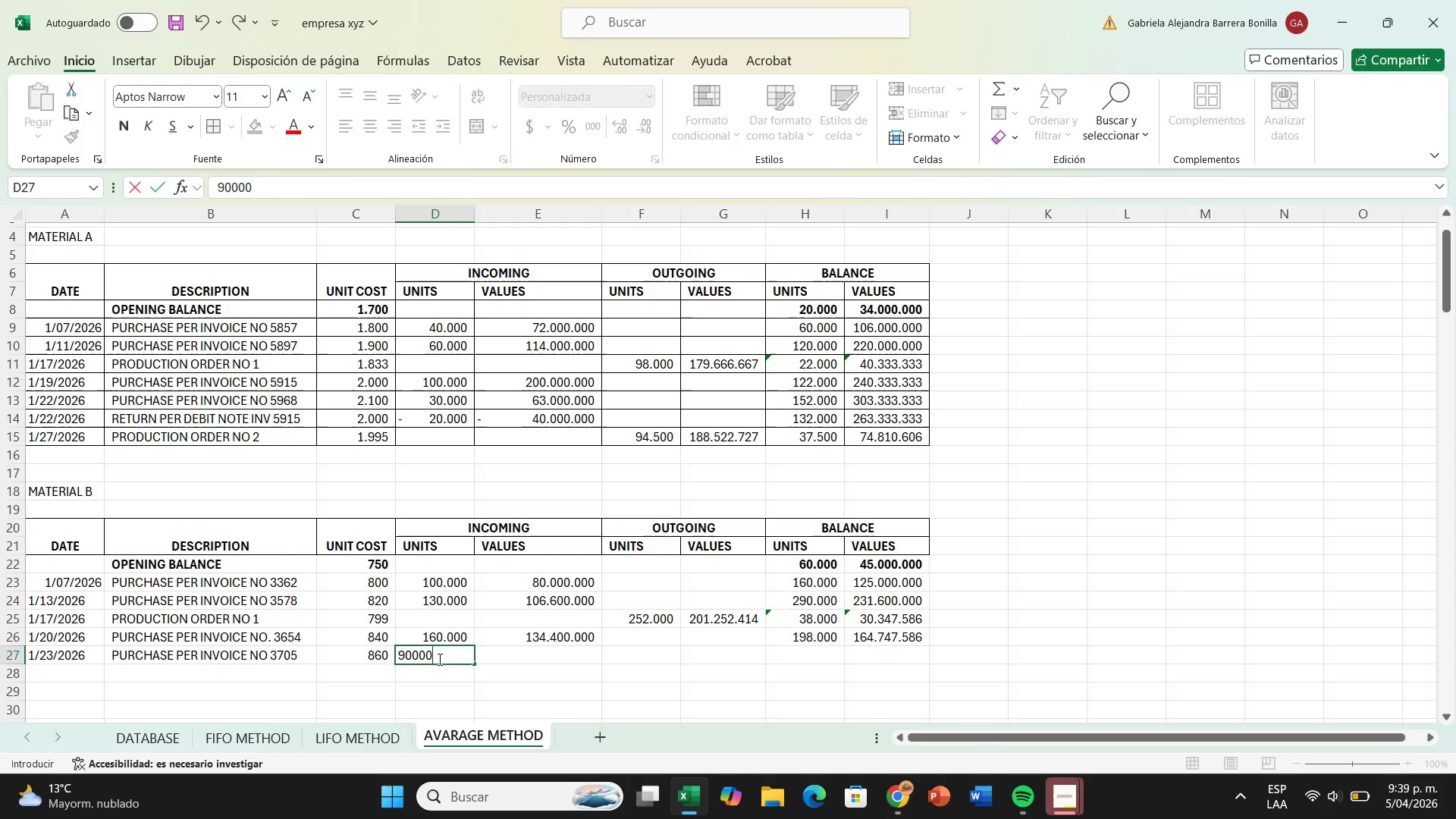 
key(Enter)
 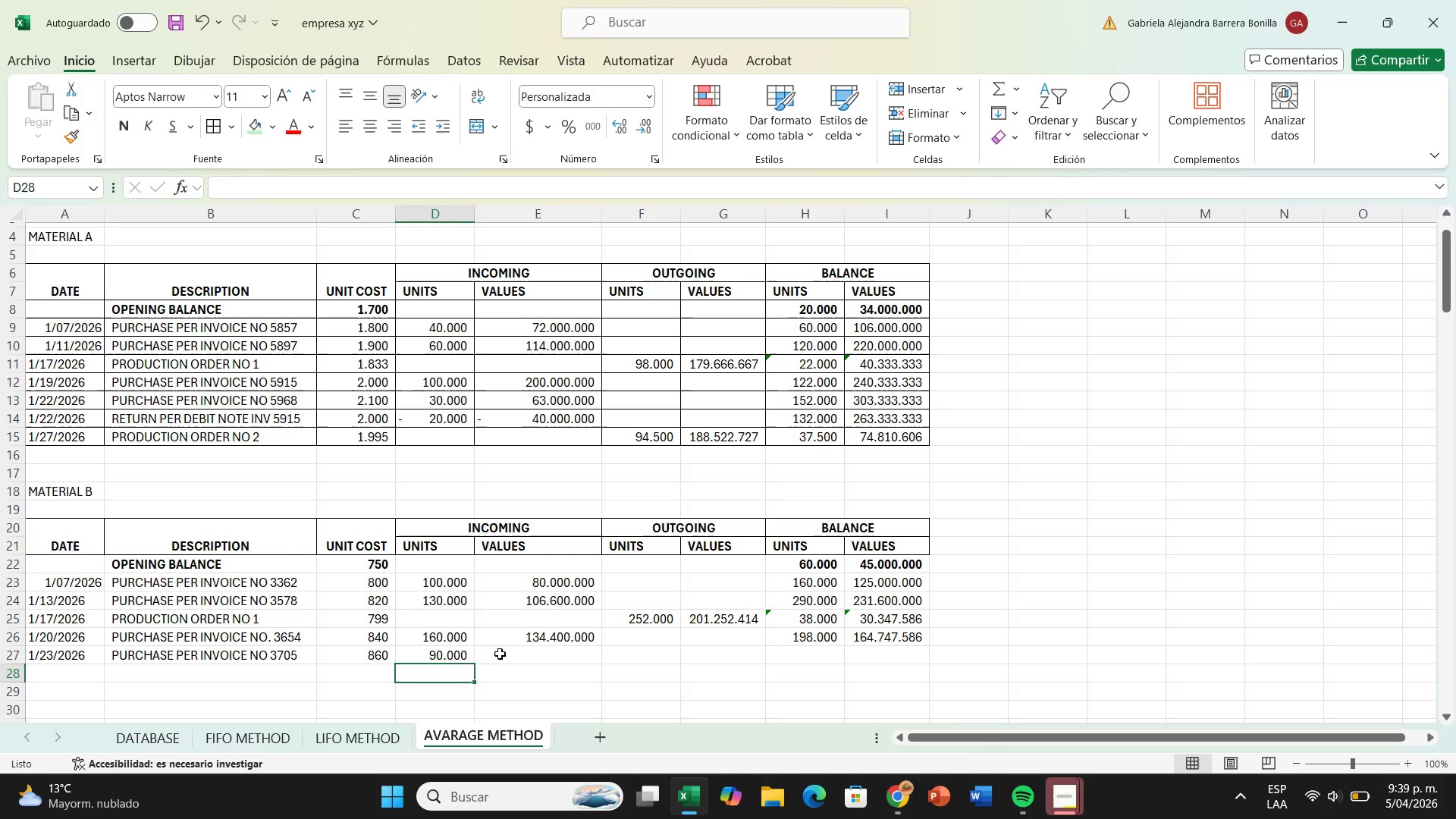 
left_click([507, 654])
 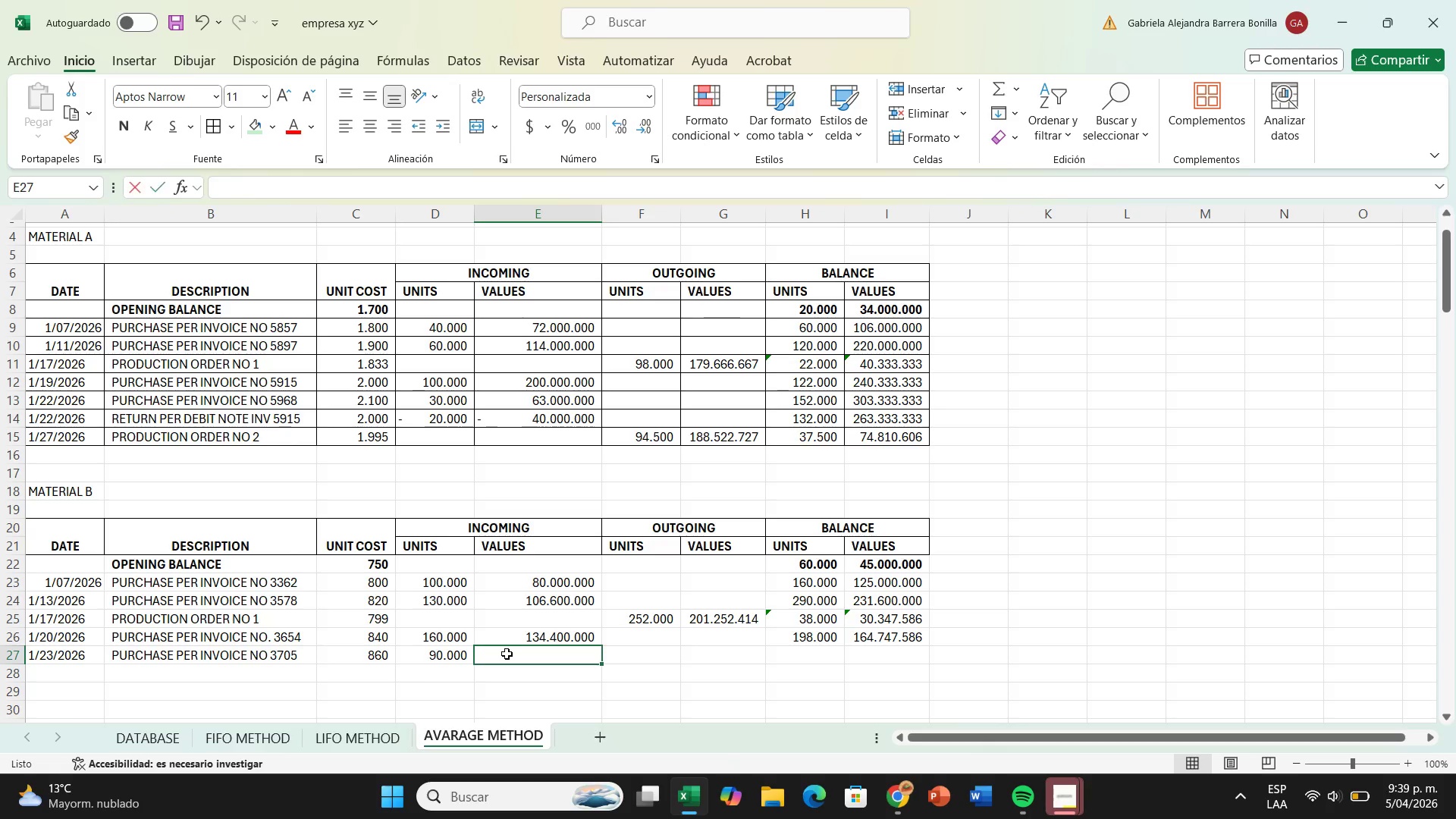 
key(Minus)
 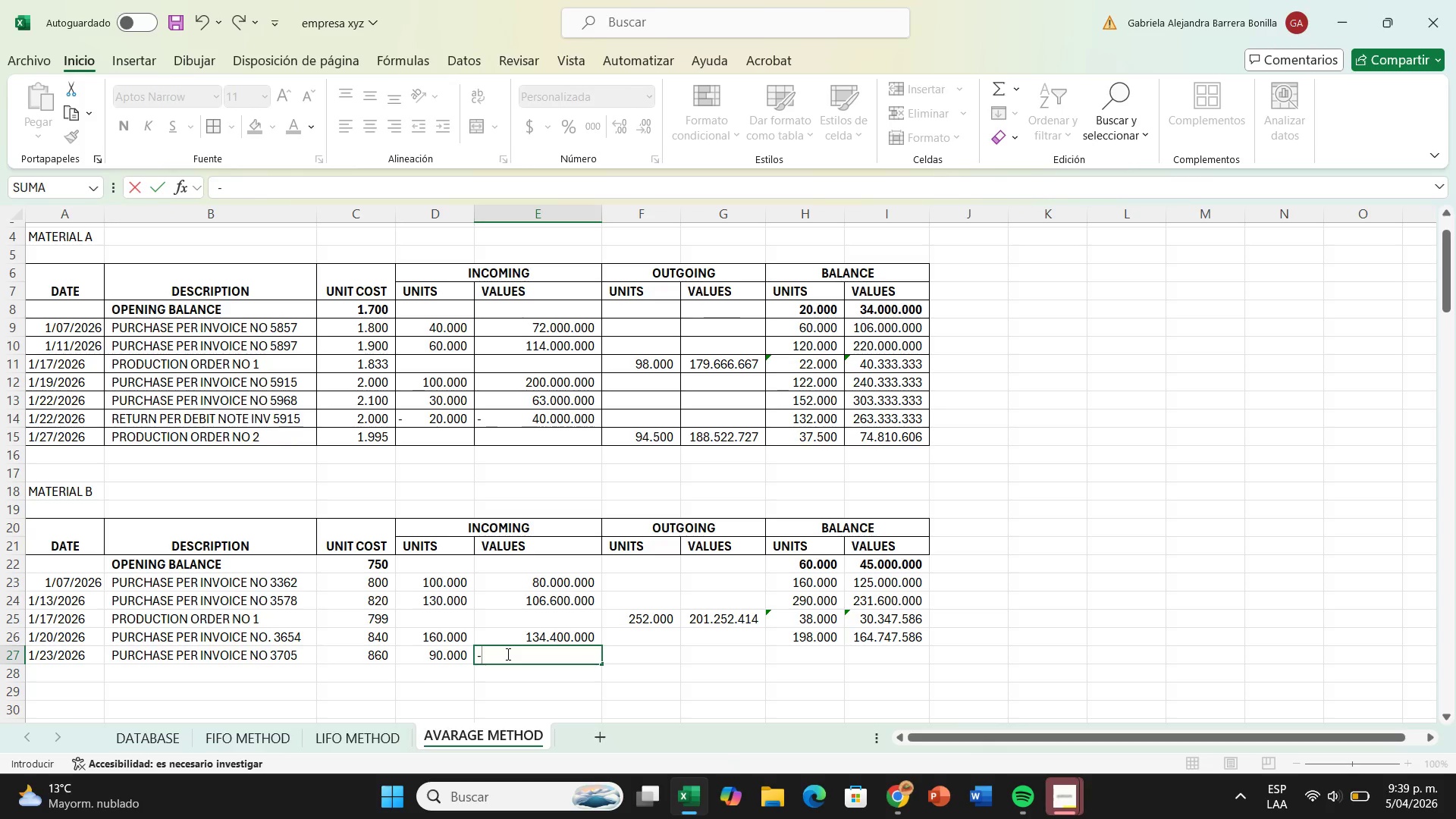 
key(Backspace)
 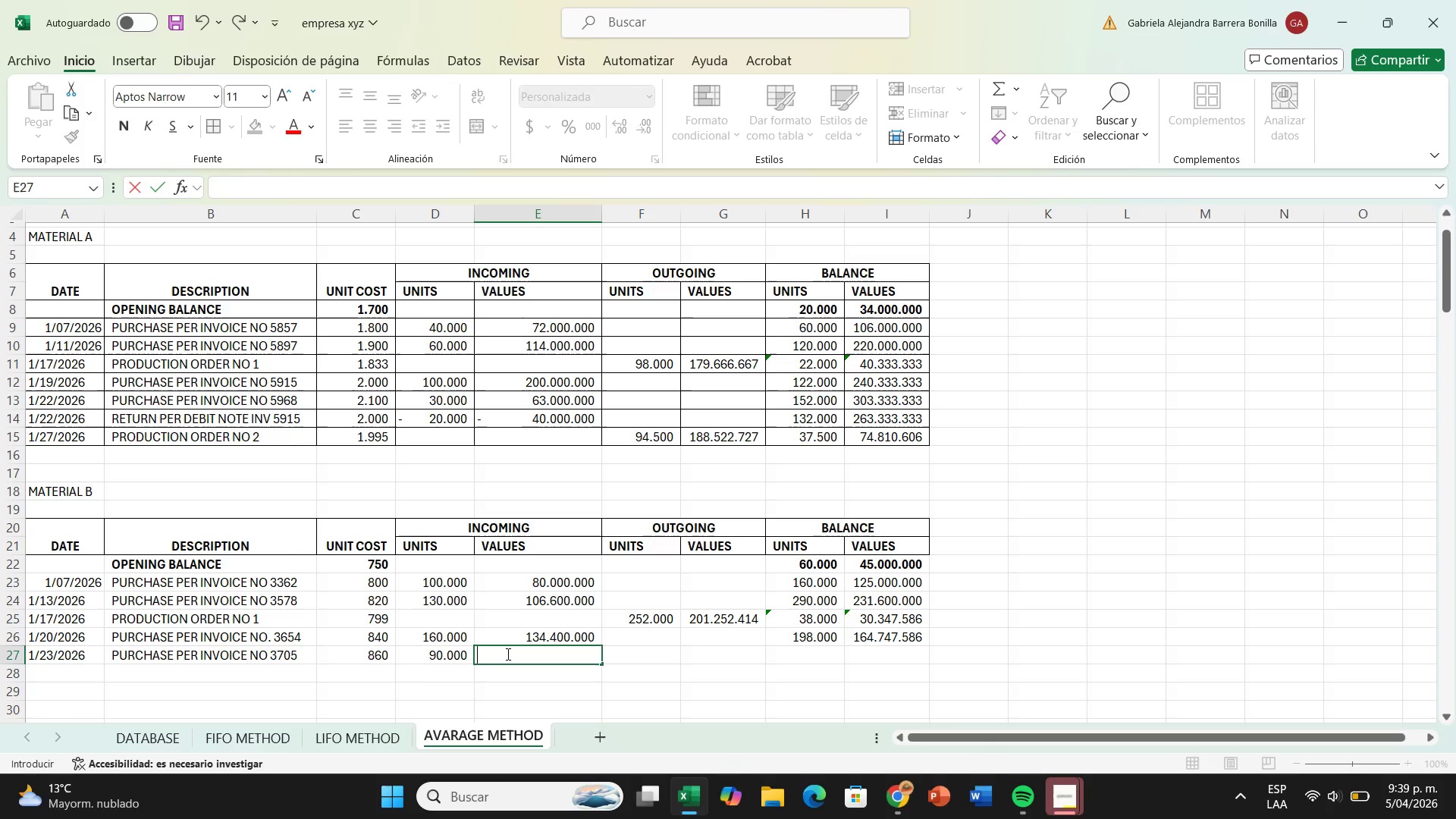 
key(Shift+ShiftRight)
 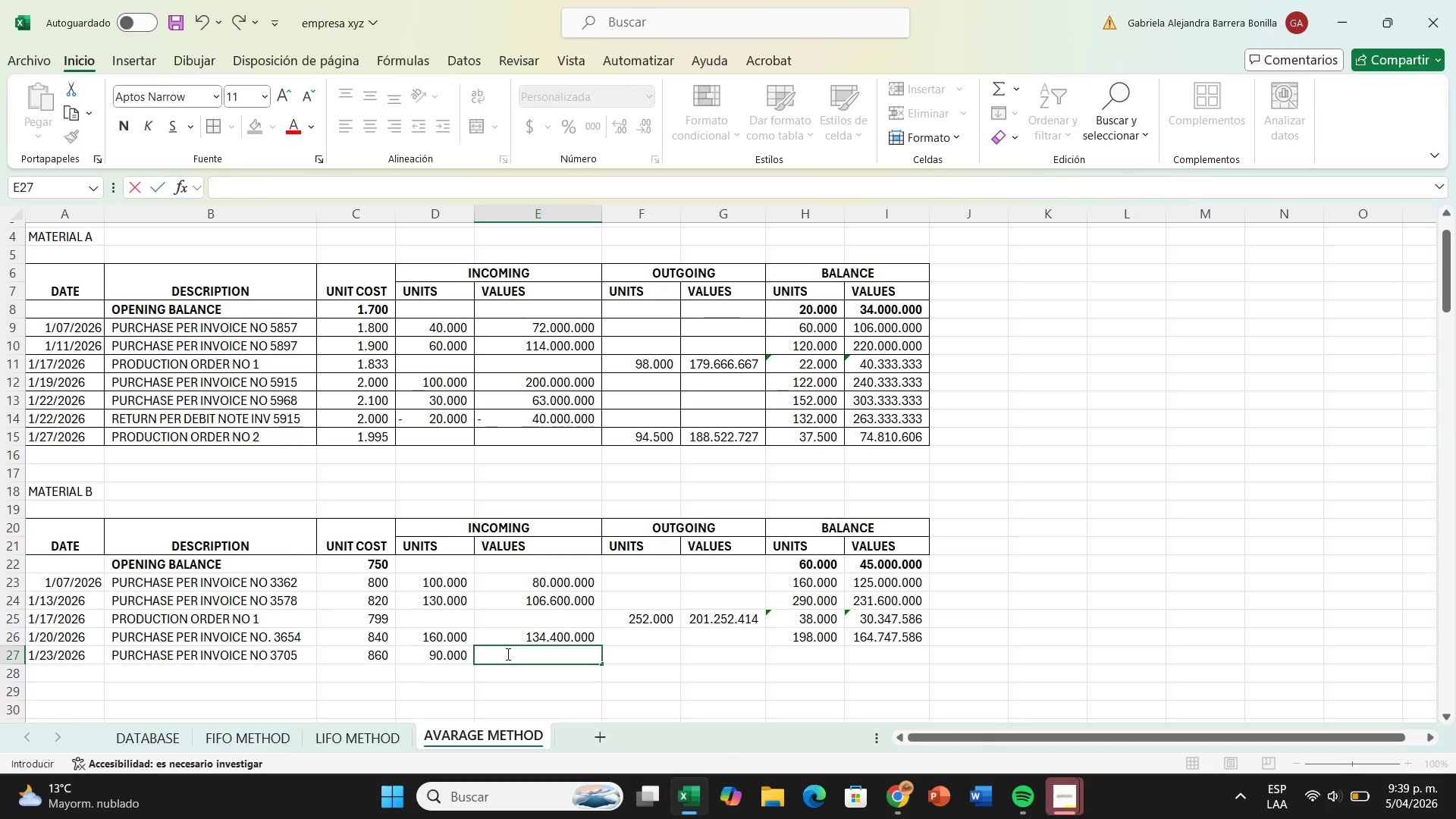 
key(Shift+0)
 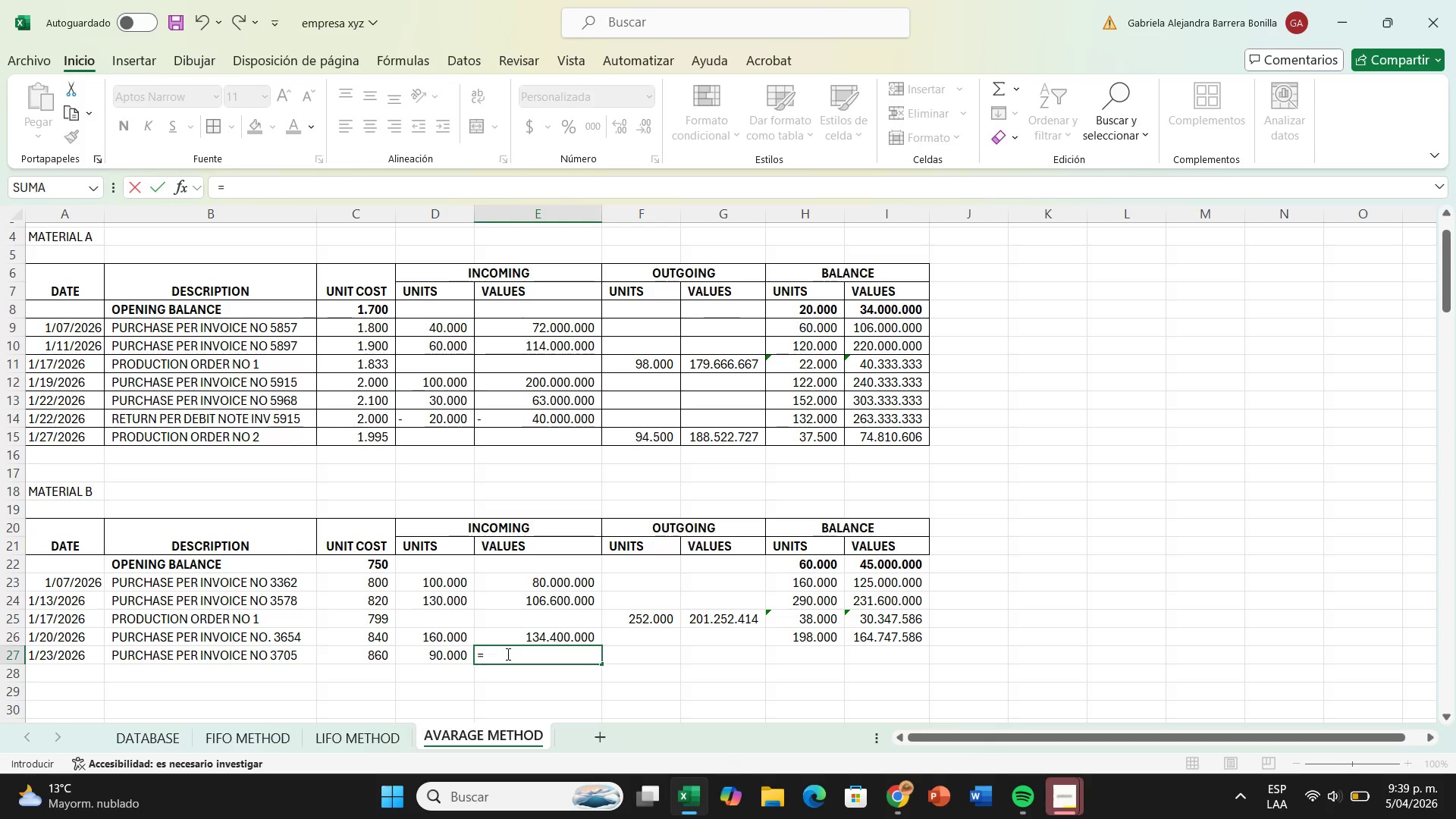 
left_click([435, 654])
 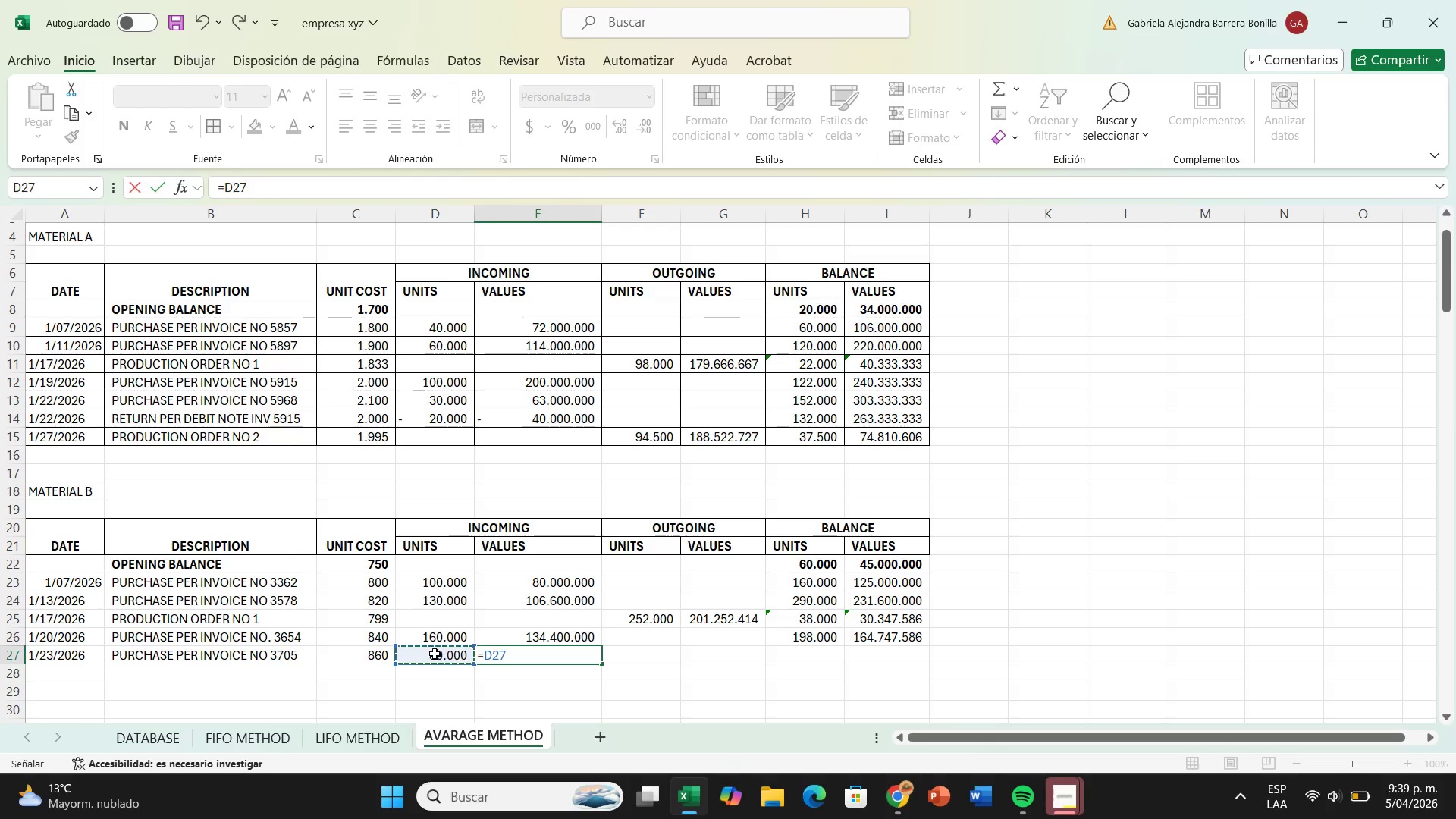 
key(Shift+ShiftRight)
 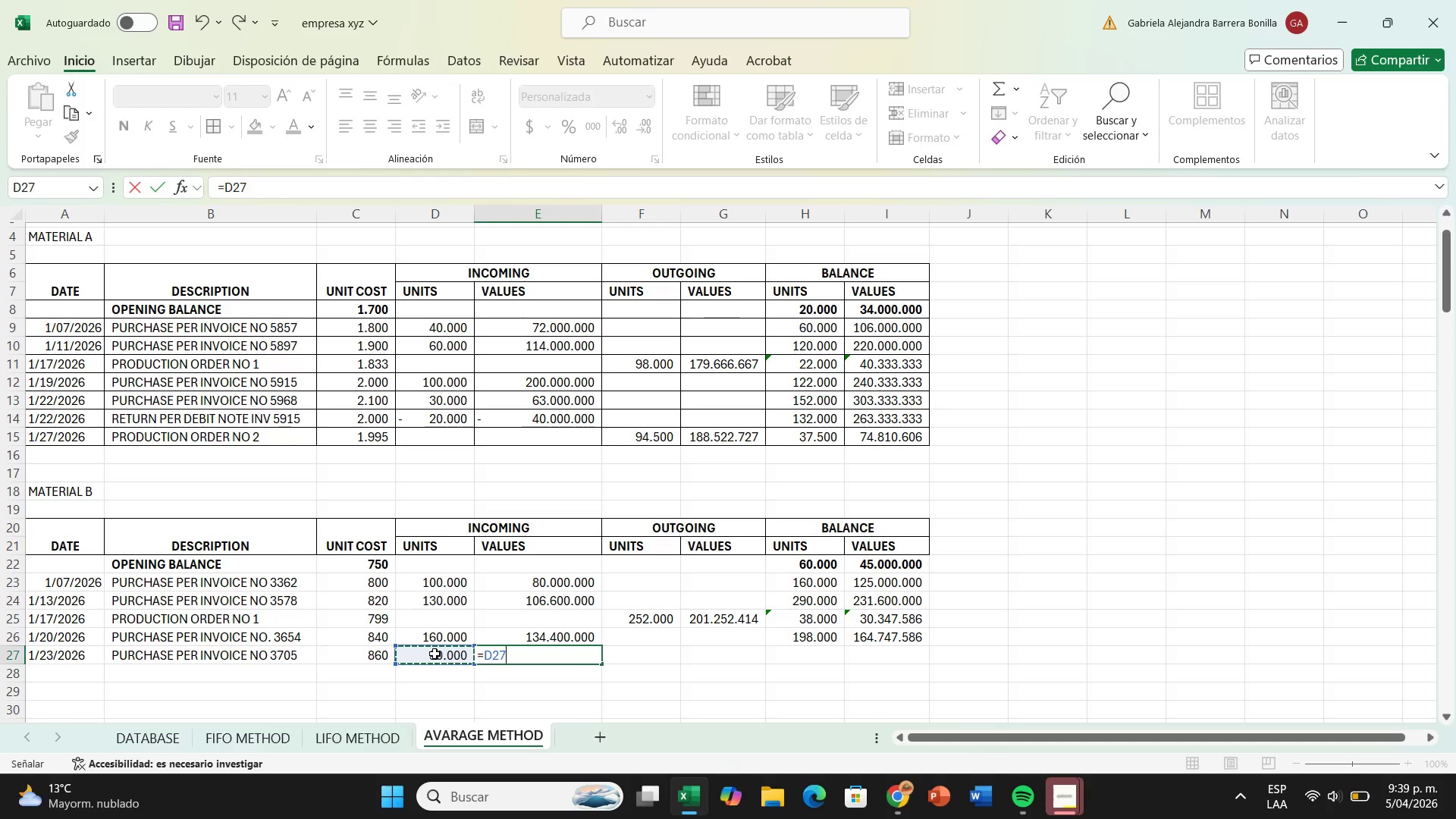 
key(Shift+Equal)
 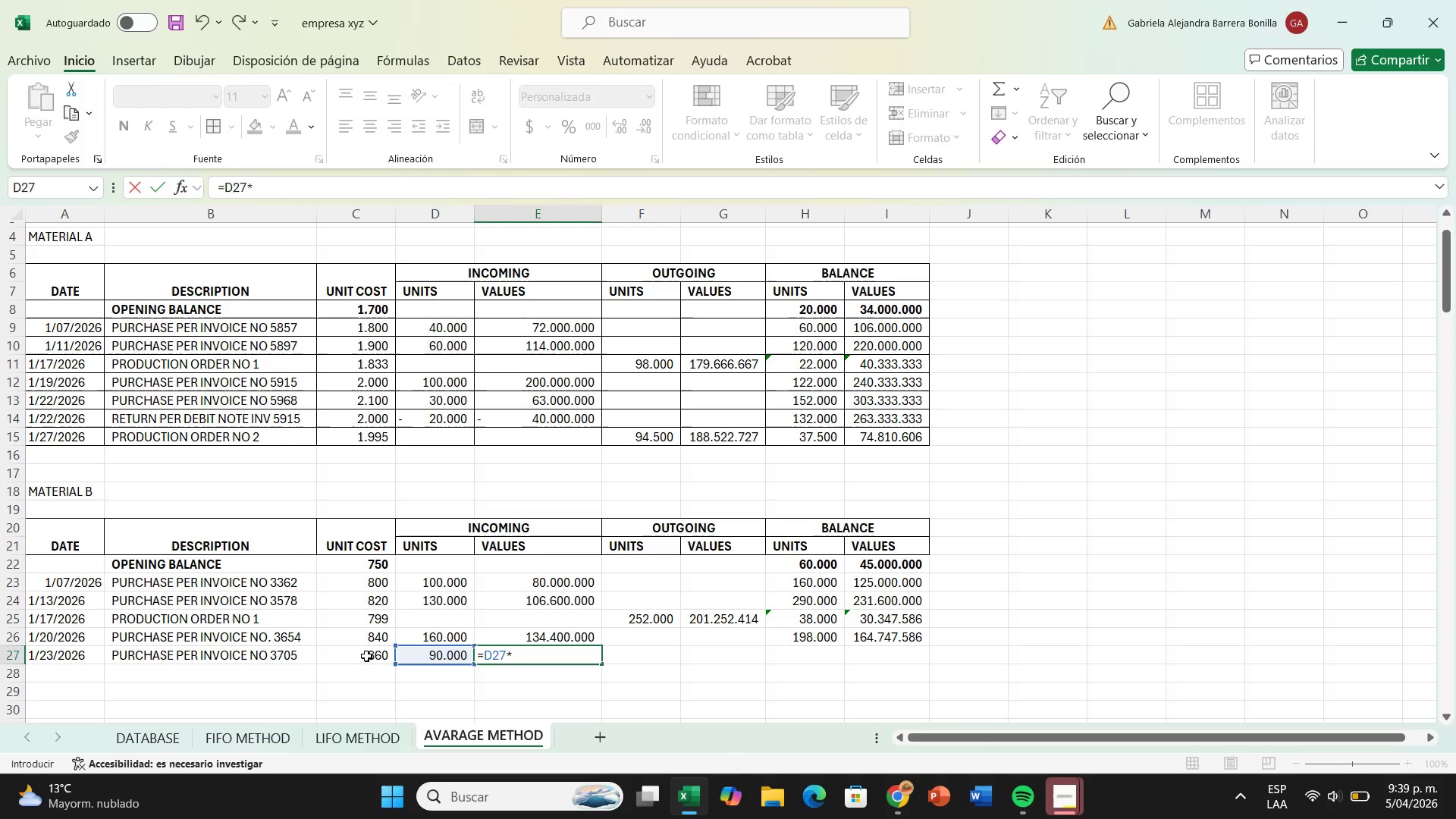 
left_click([364, 656])
 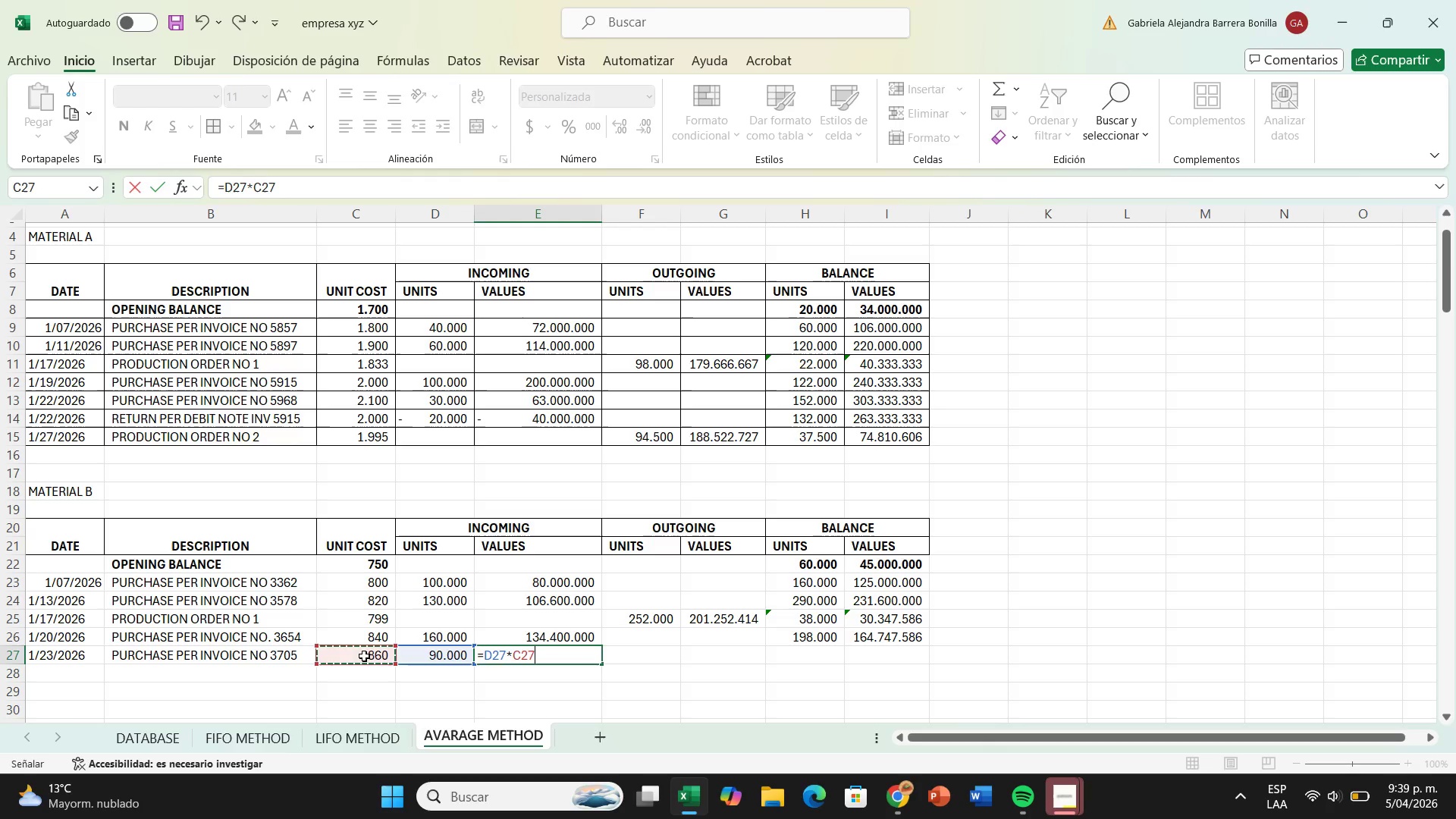 
key(Slash)
 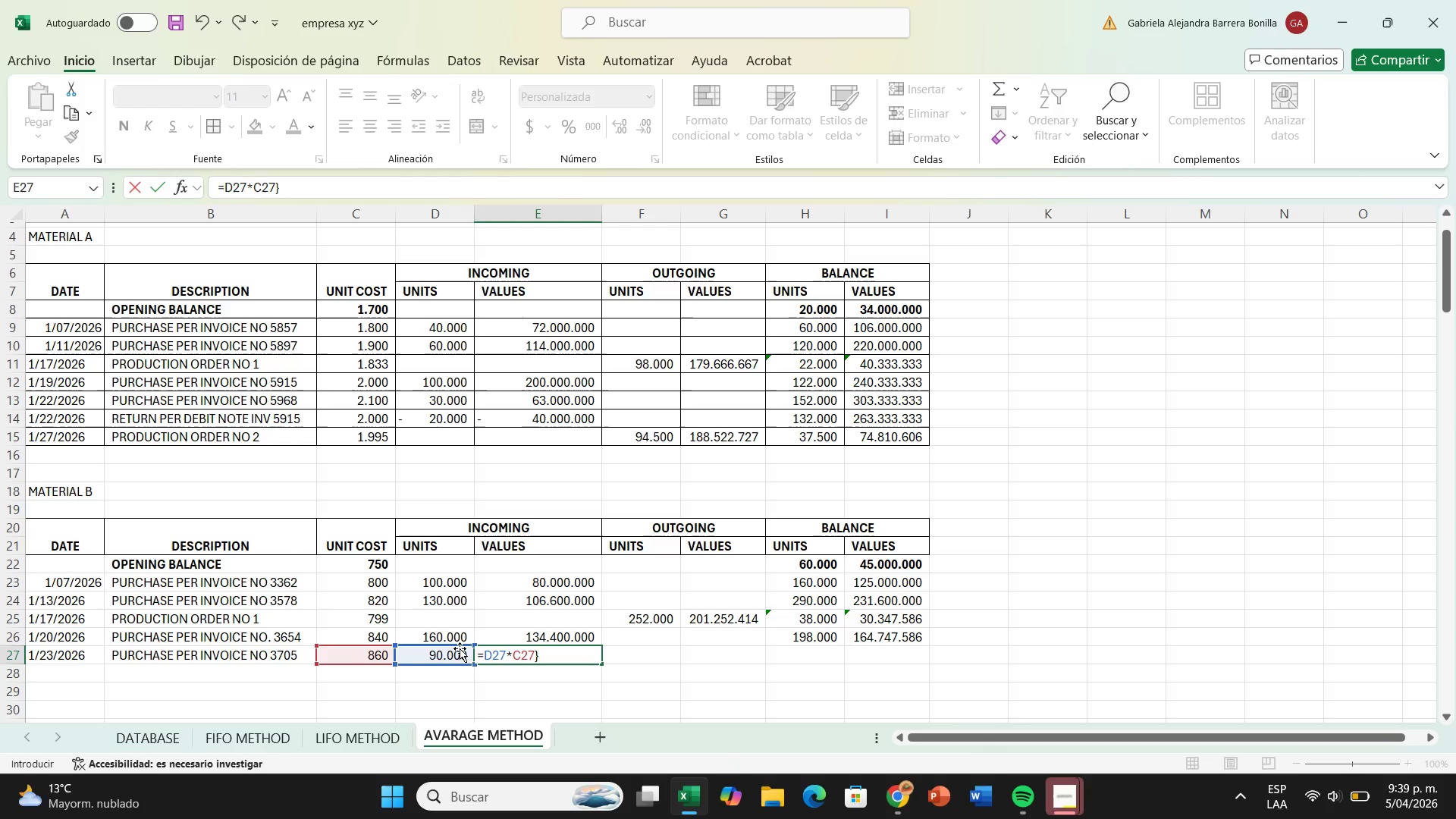 
key(Backspace)
 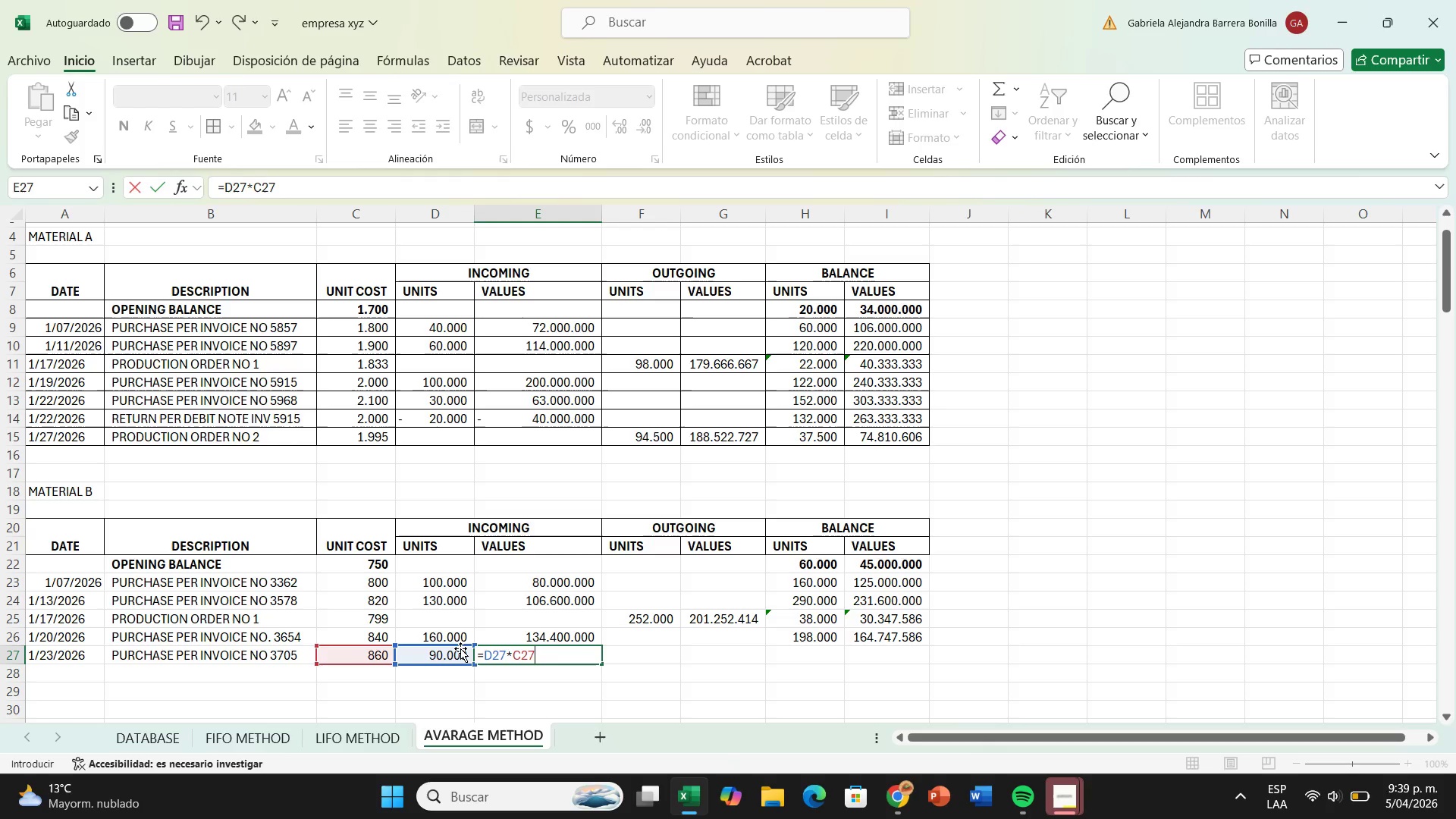 
key(Enter)
 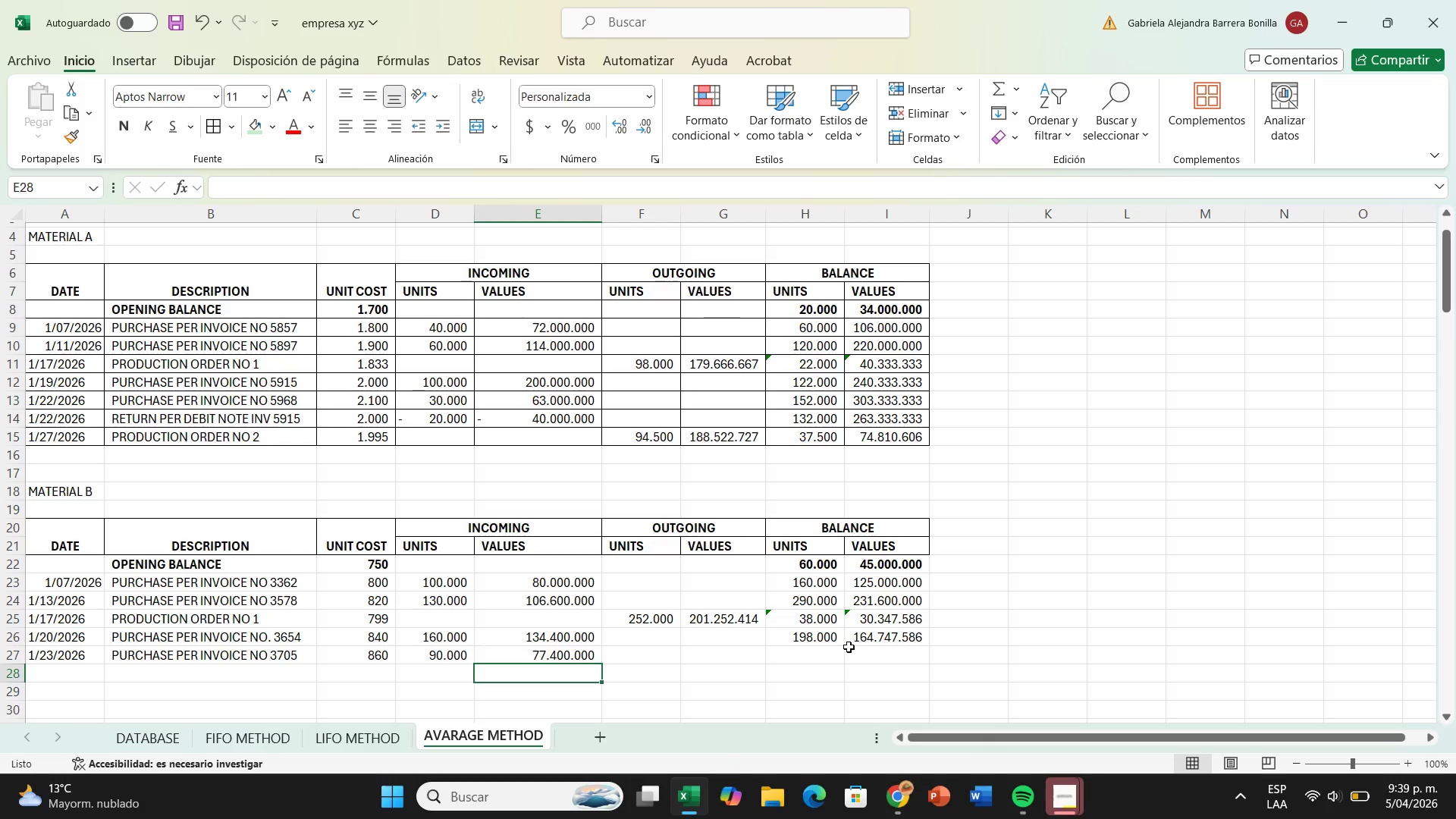 
left_click([780, 647])
 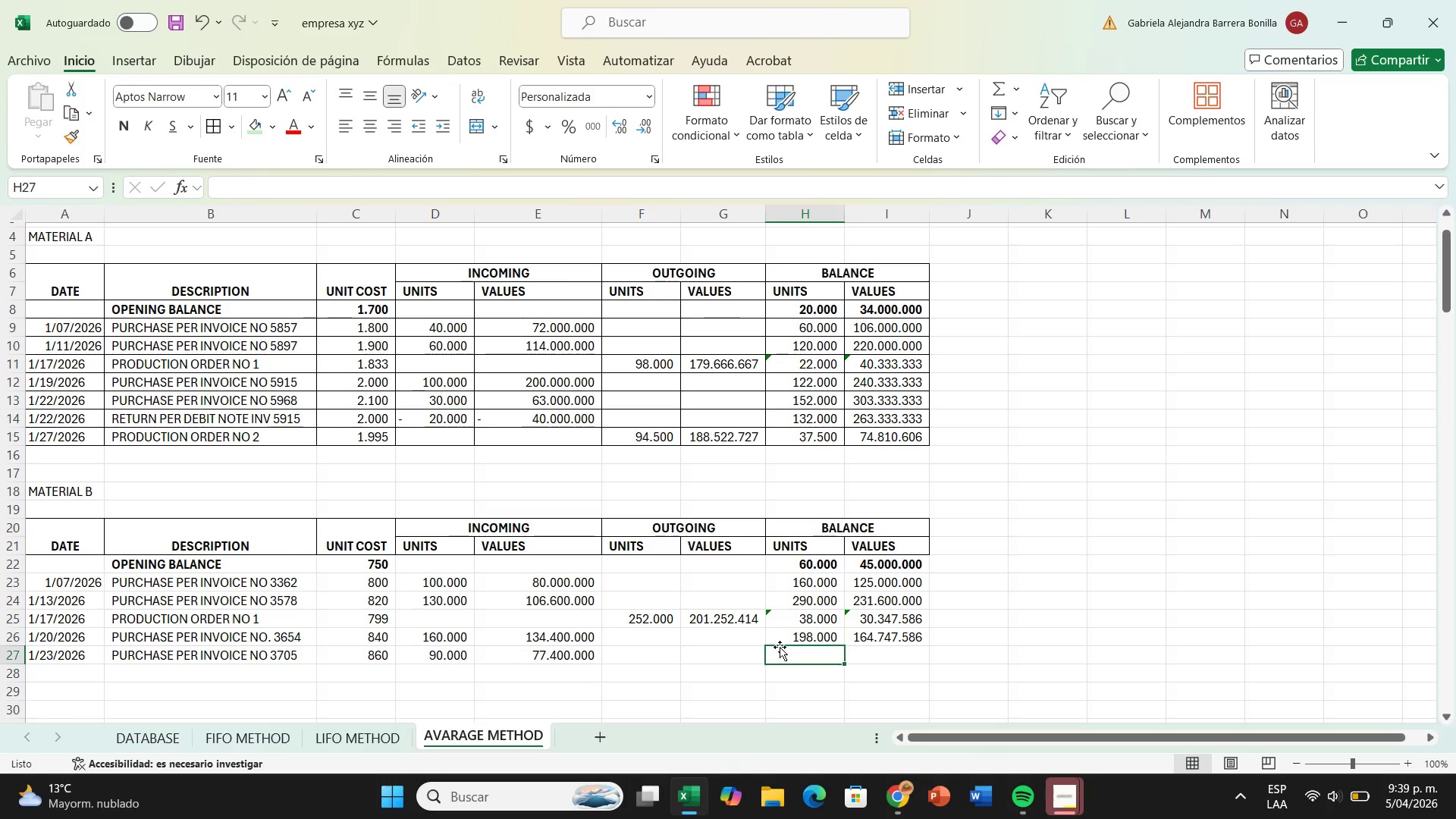 
key(Shift+0)
 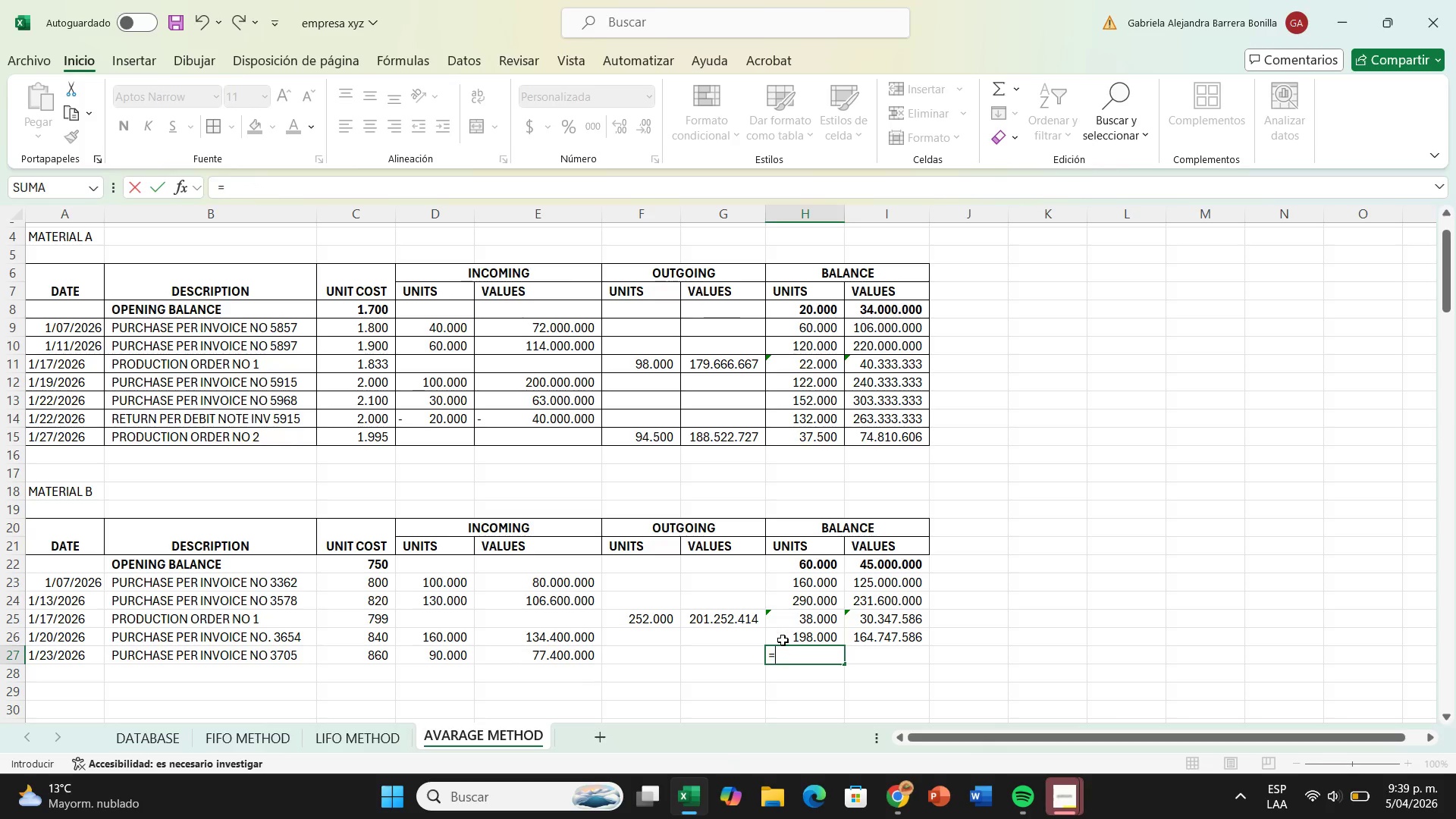 
left_click([783, 639])
 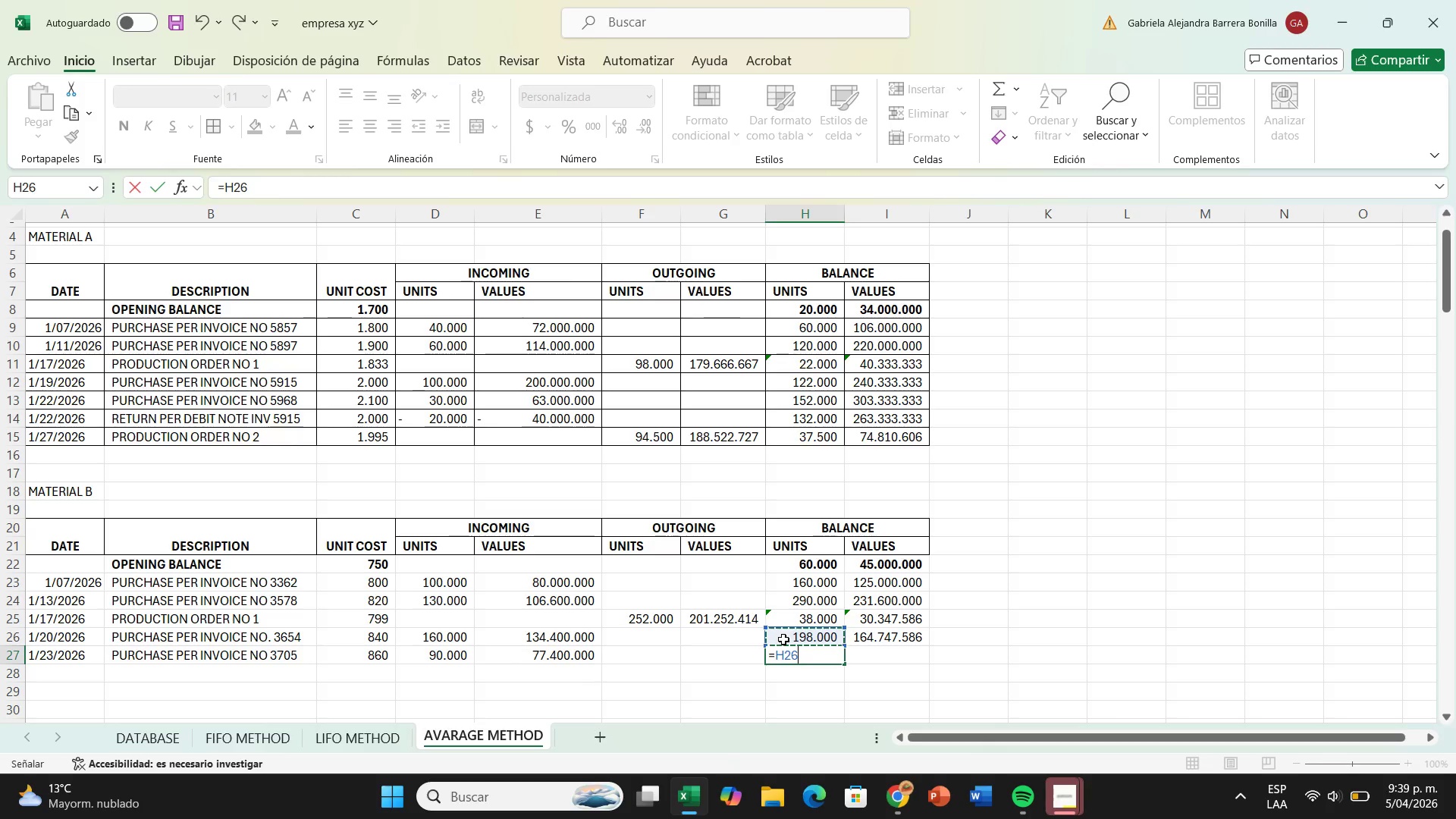 
key(Equal)
 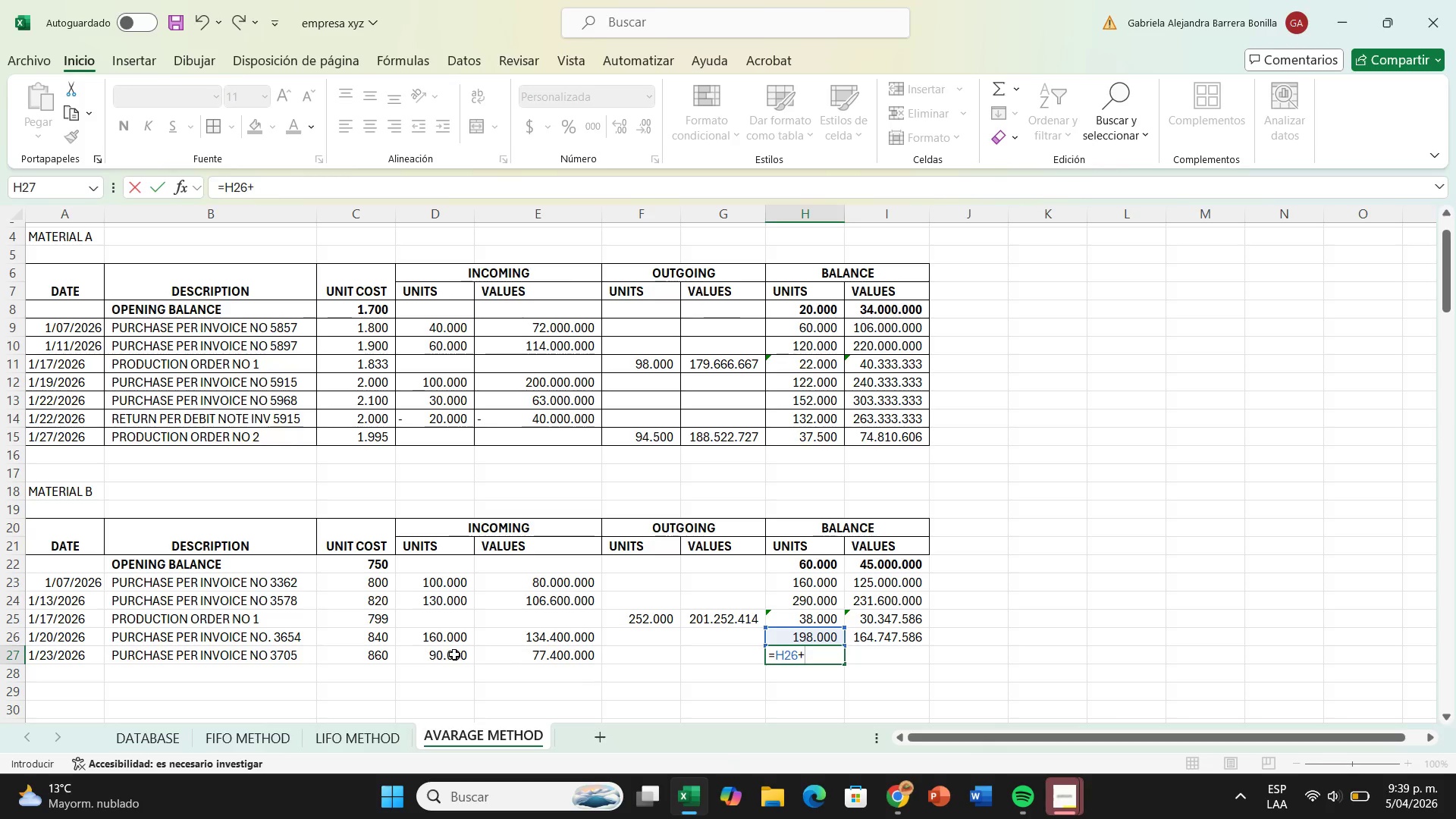 
left_click([454, 654])
 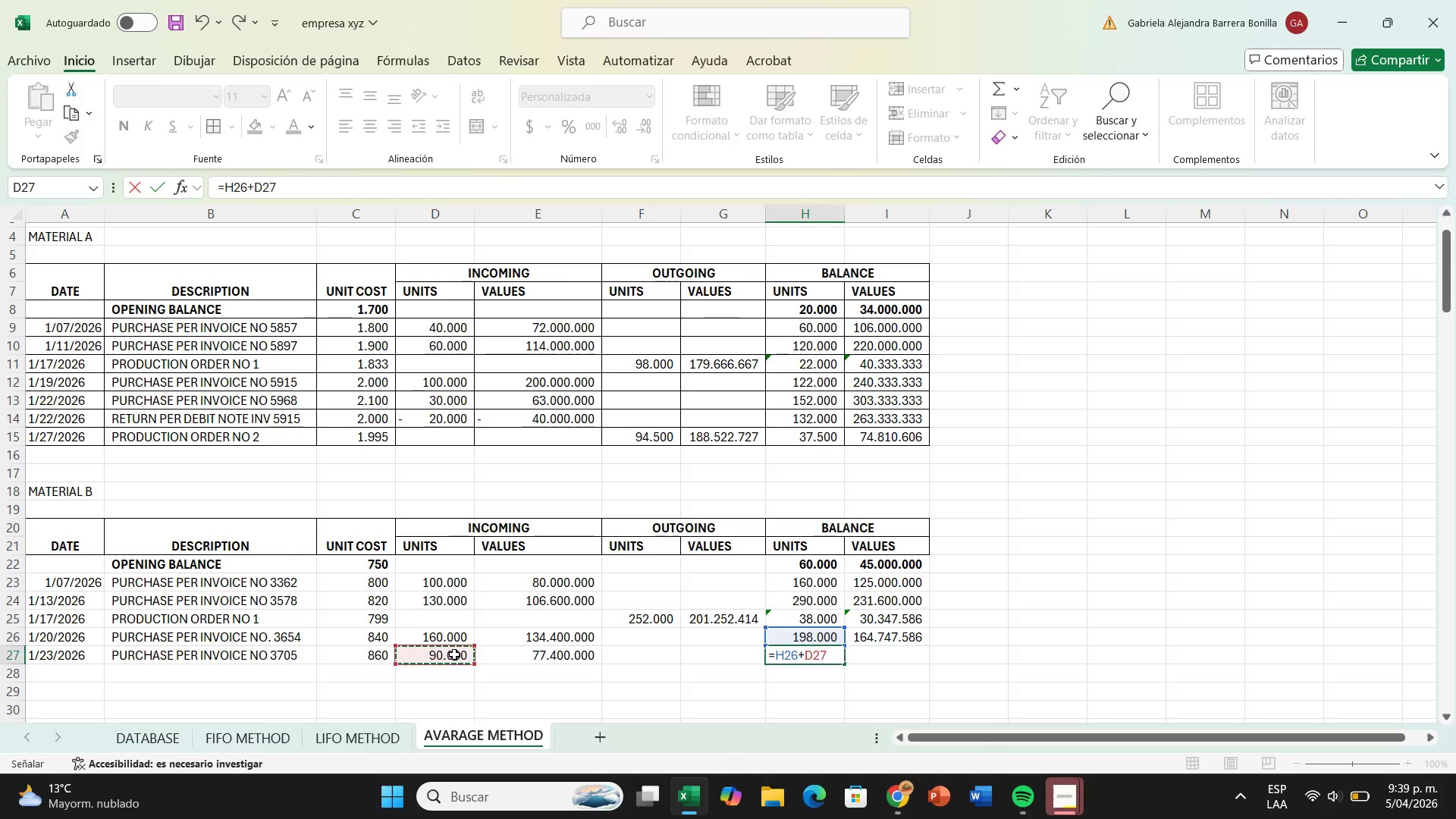 
key(Enter)
 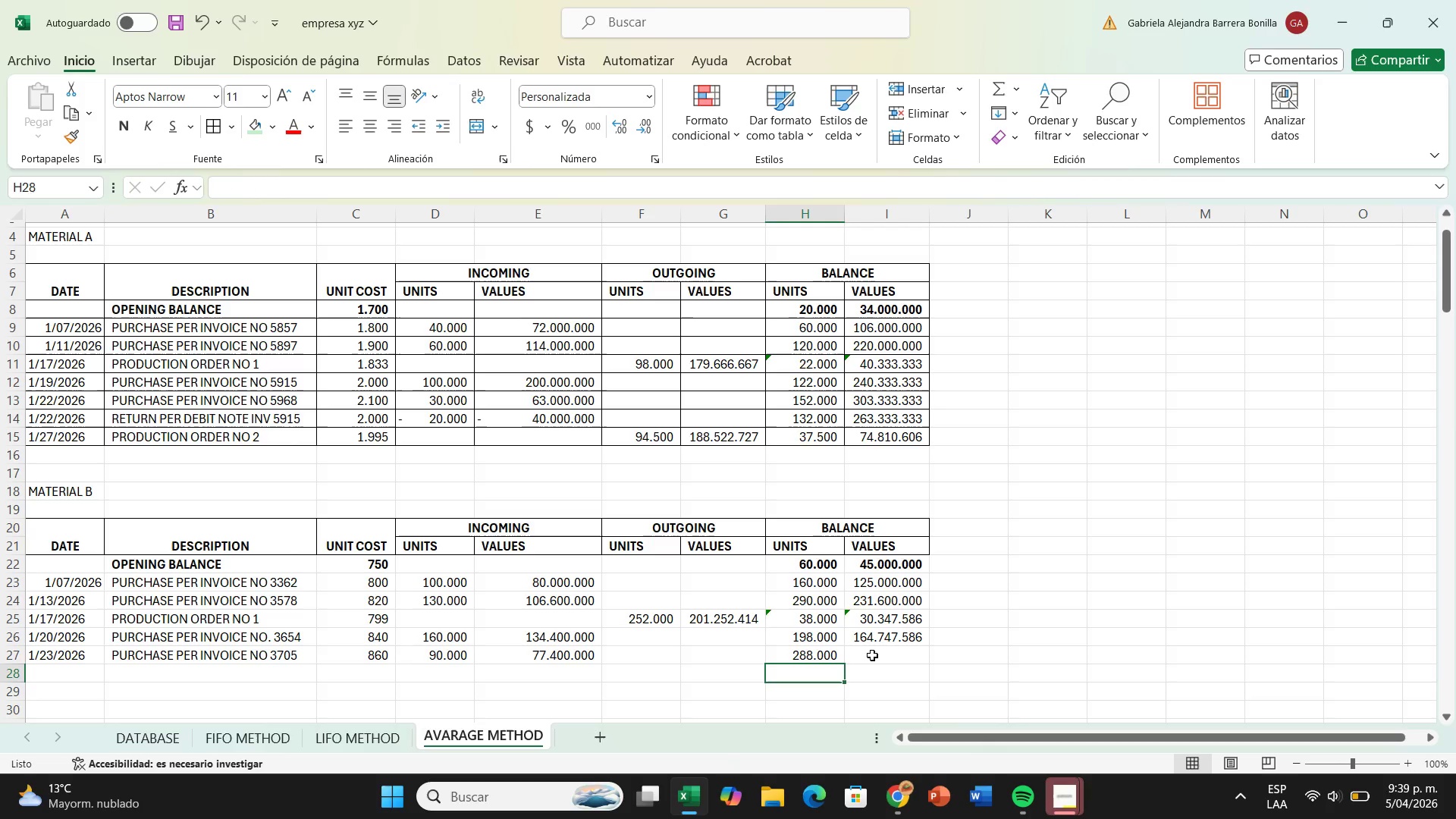 
left_click([873, 655])
 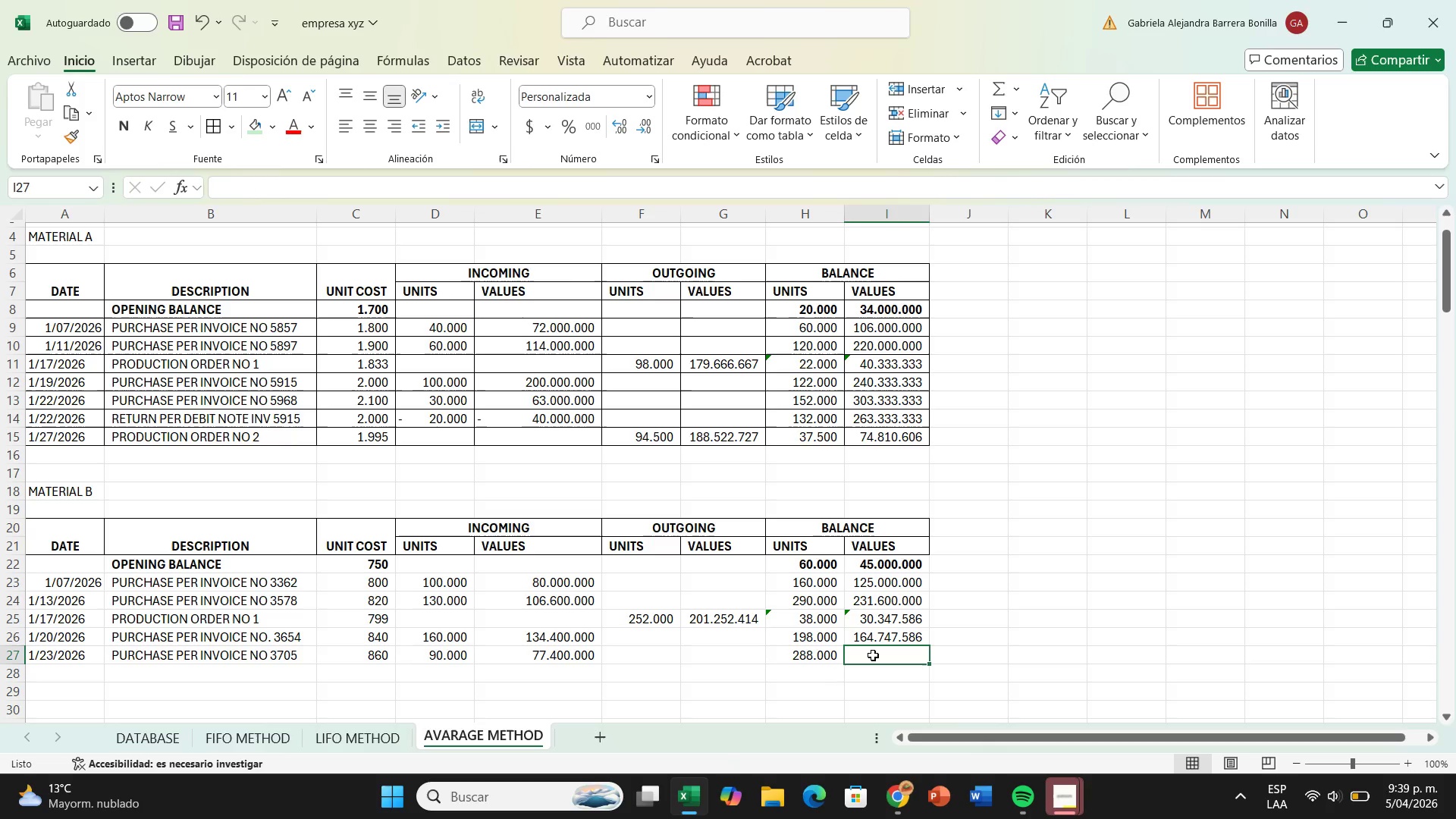 
key(Shift+0)
 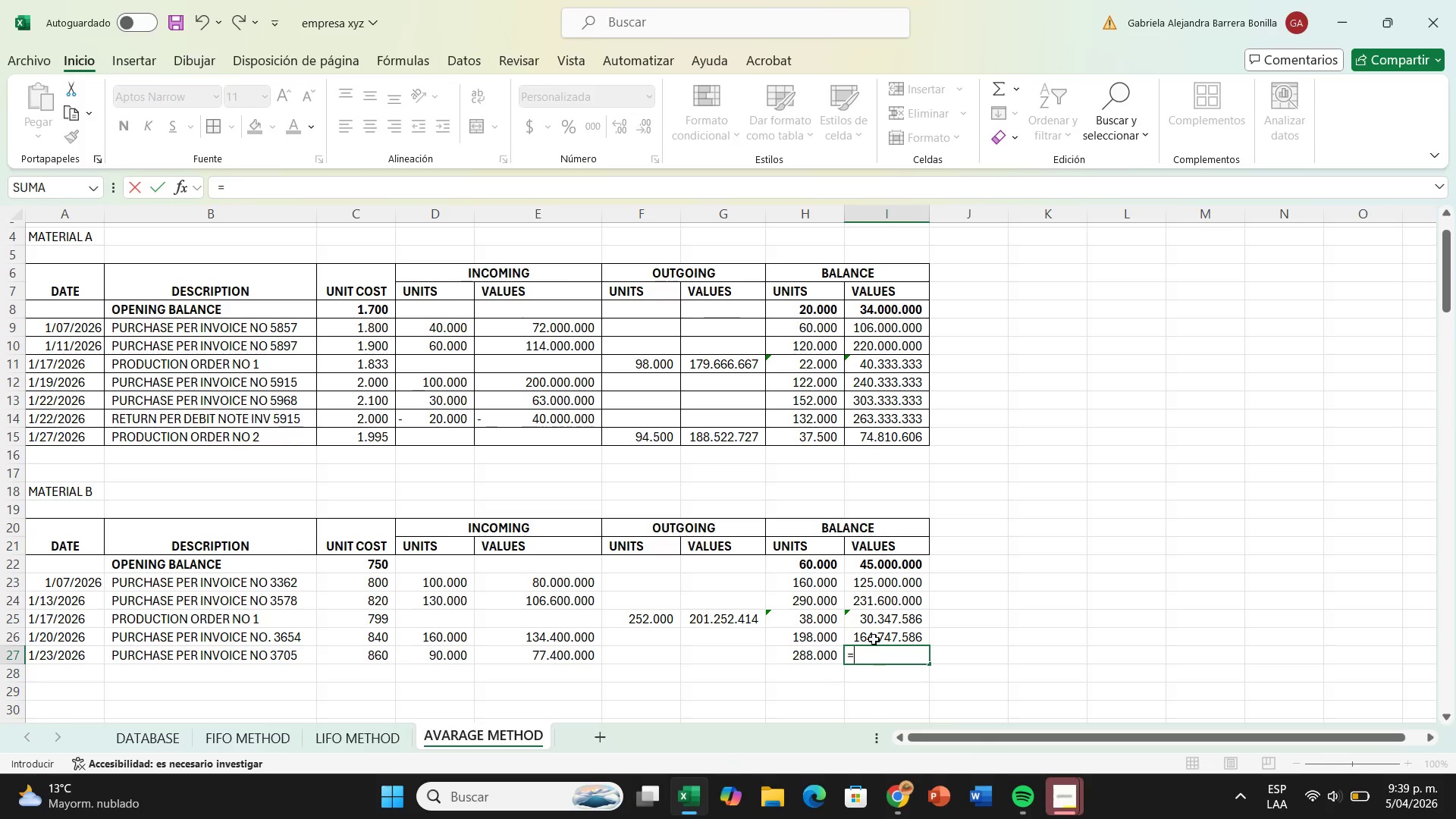 
left_click([874, 639])
 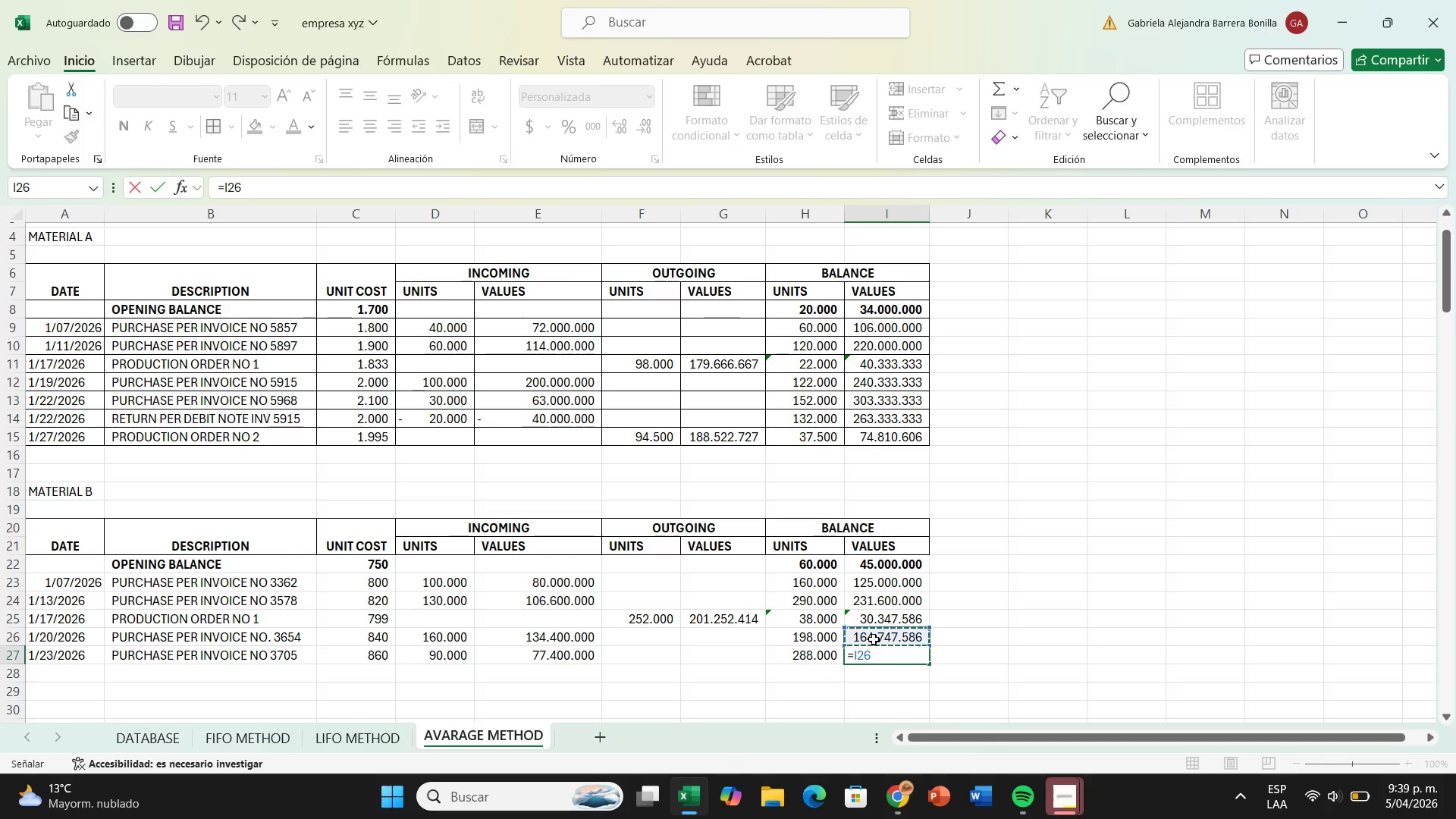 
key(Equal)
 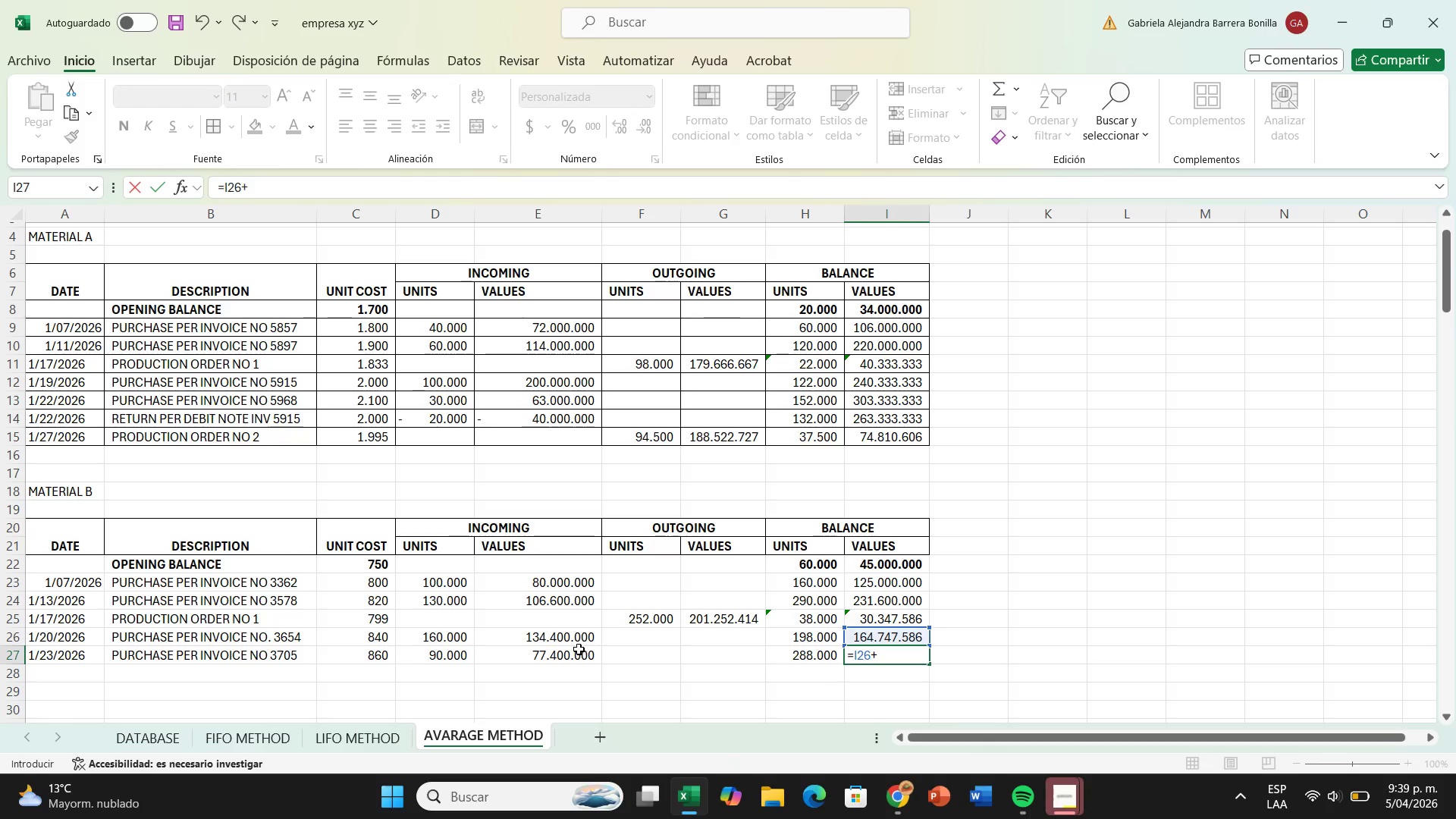 
left_click([573, 649])
 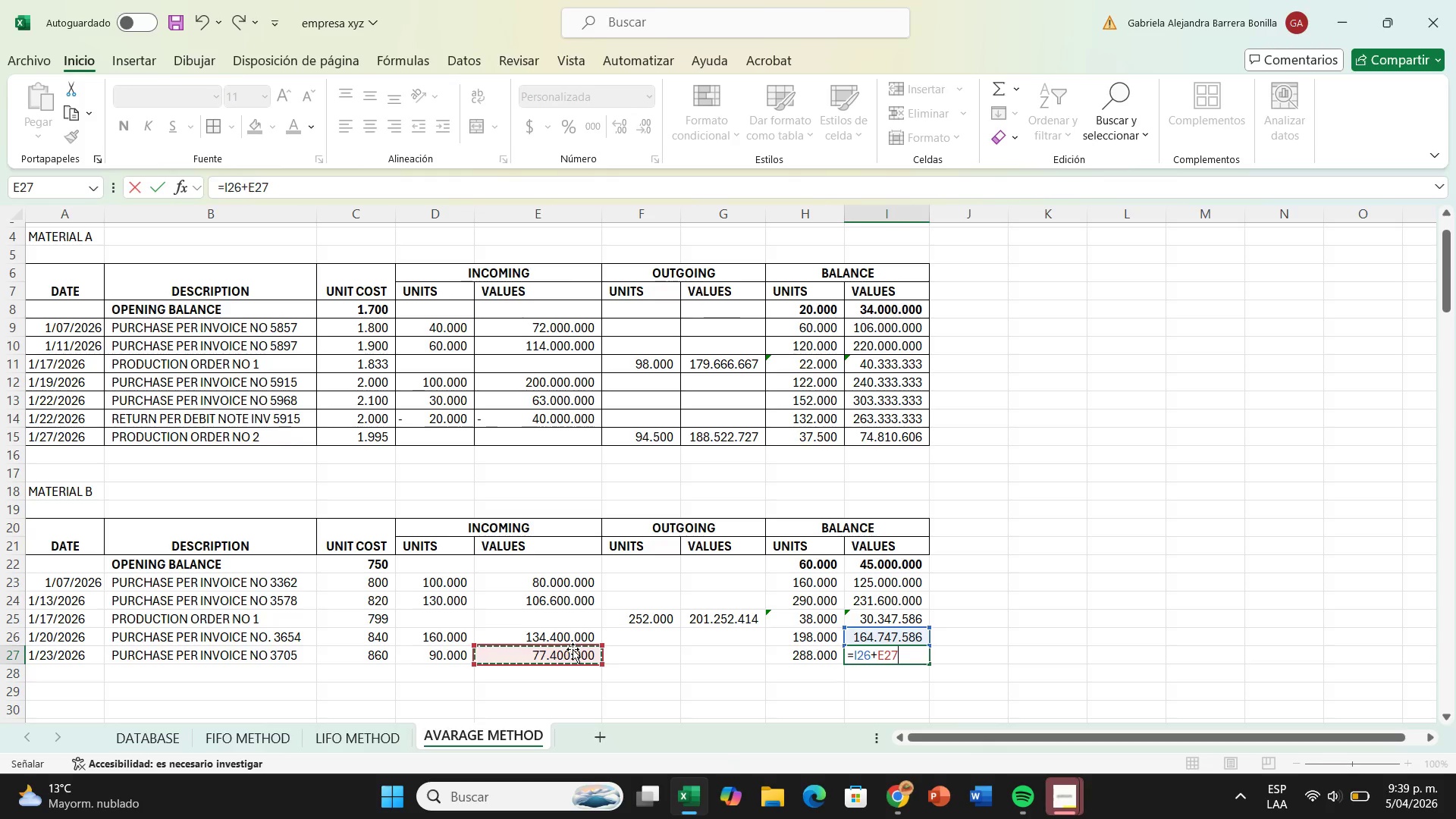 
key(Enter)
 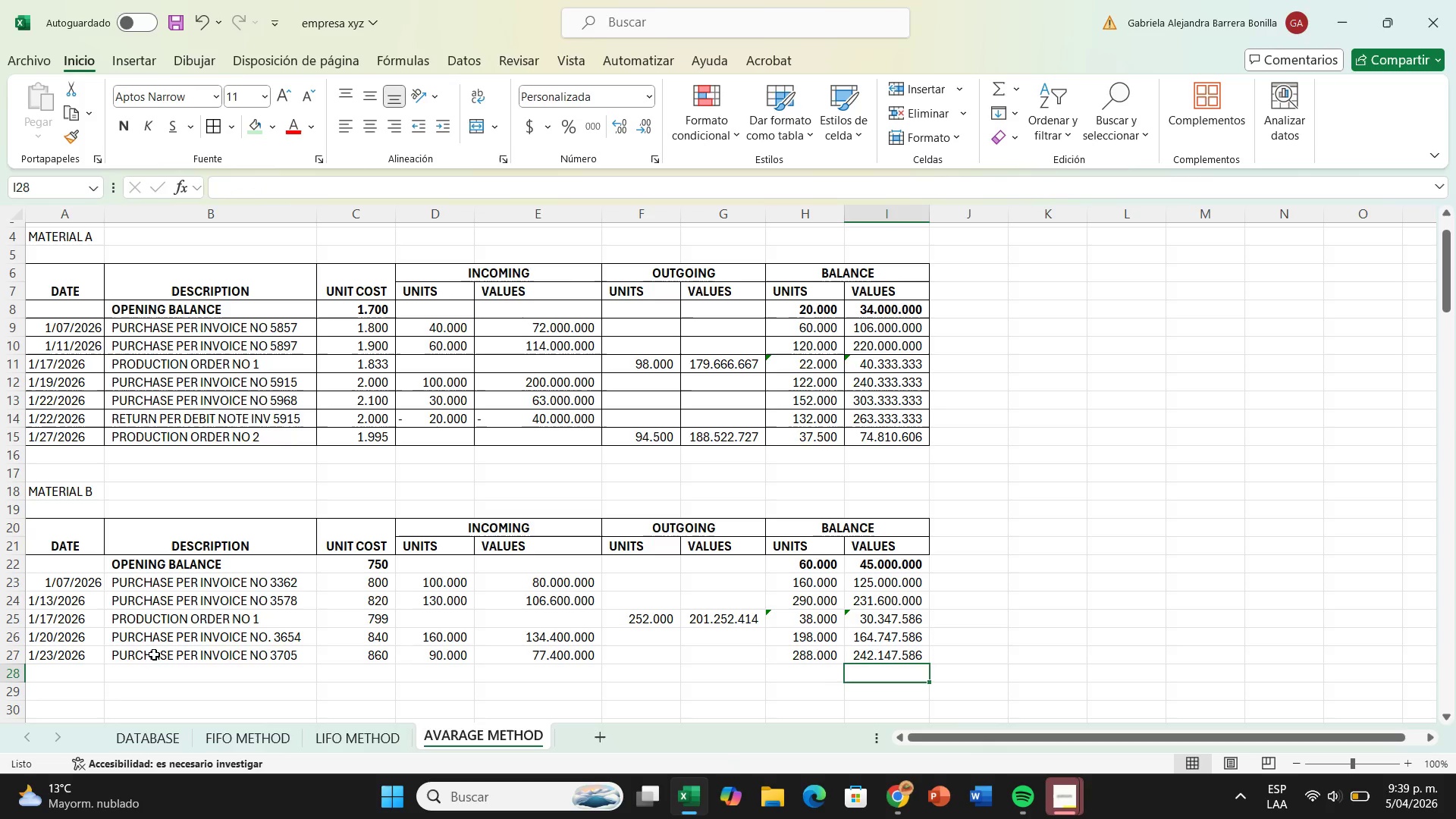 
left_click([76, 670])
 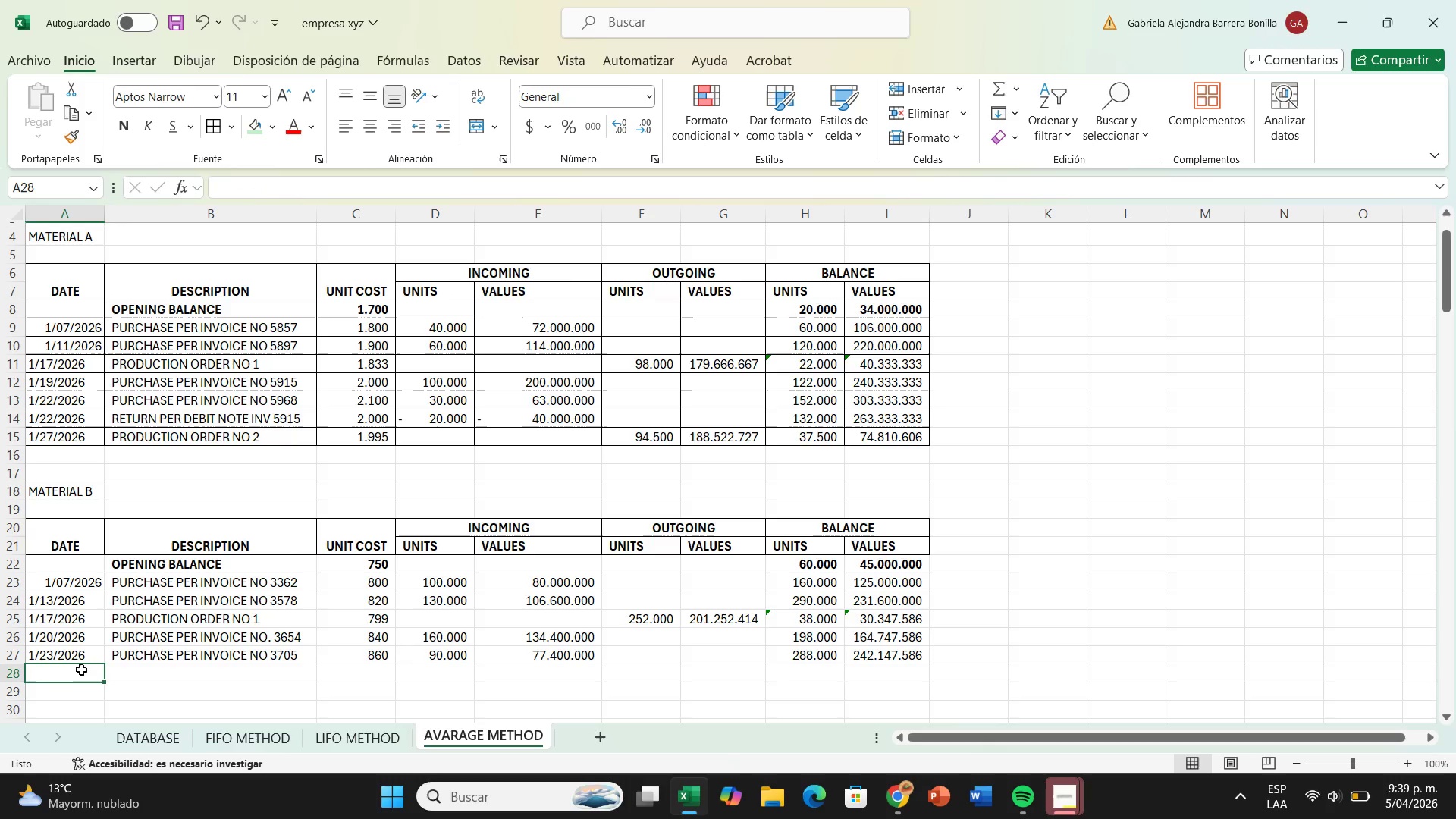 
type(1&26)
key(Backspace)
type(7&2026)
 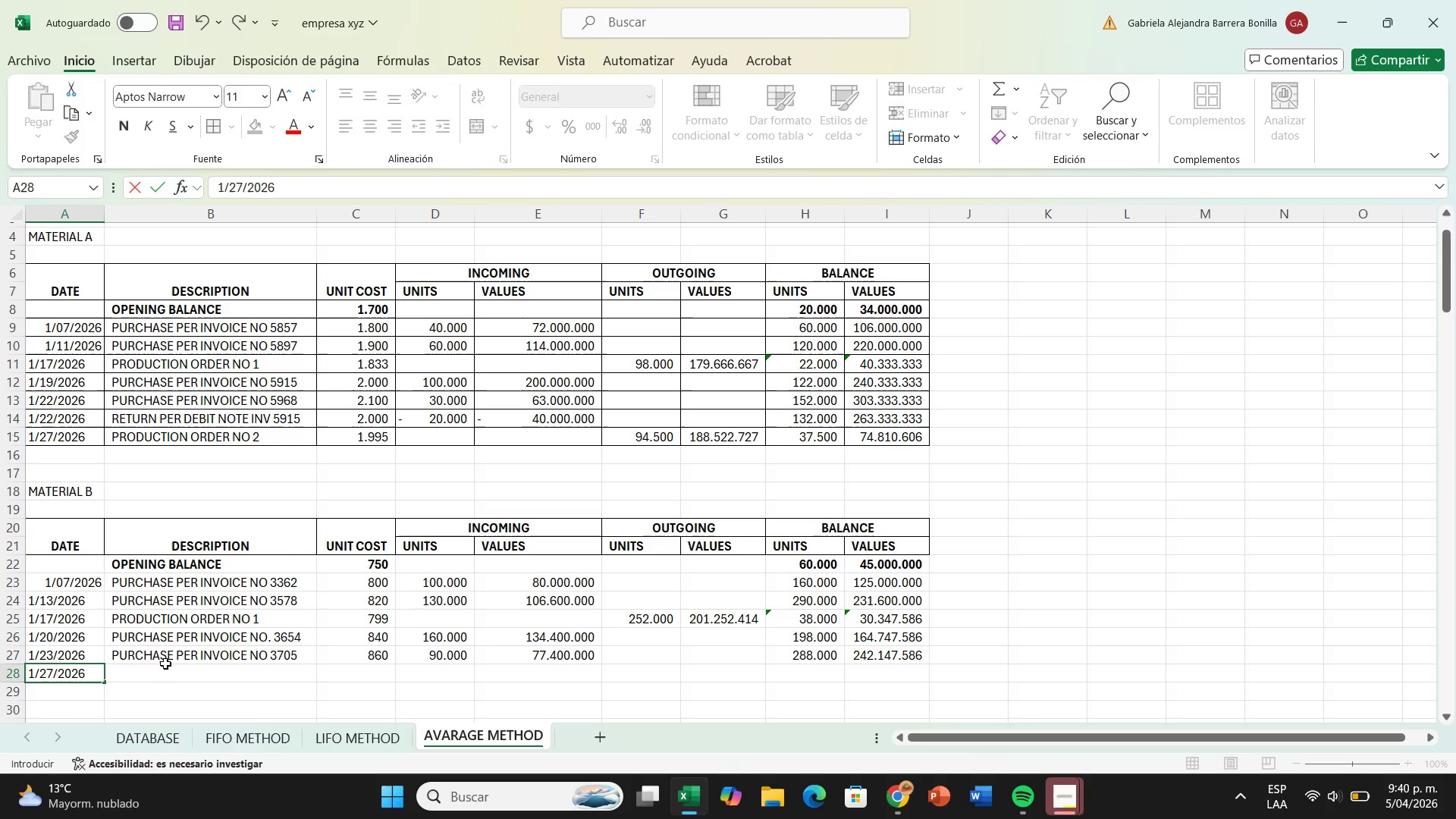 
left_click([178, 677])
 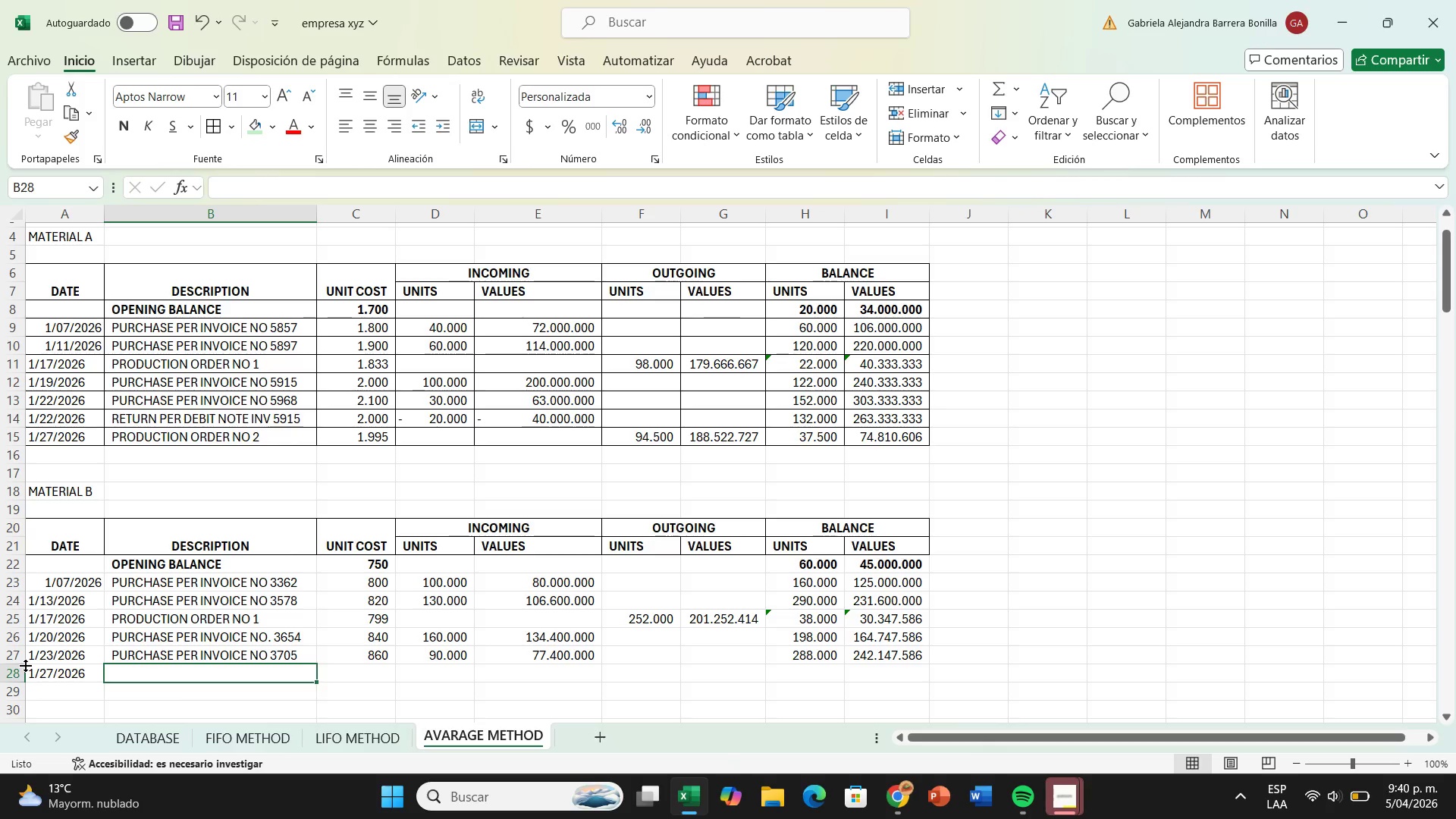 
wait(19.08)
 